 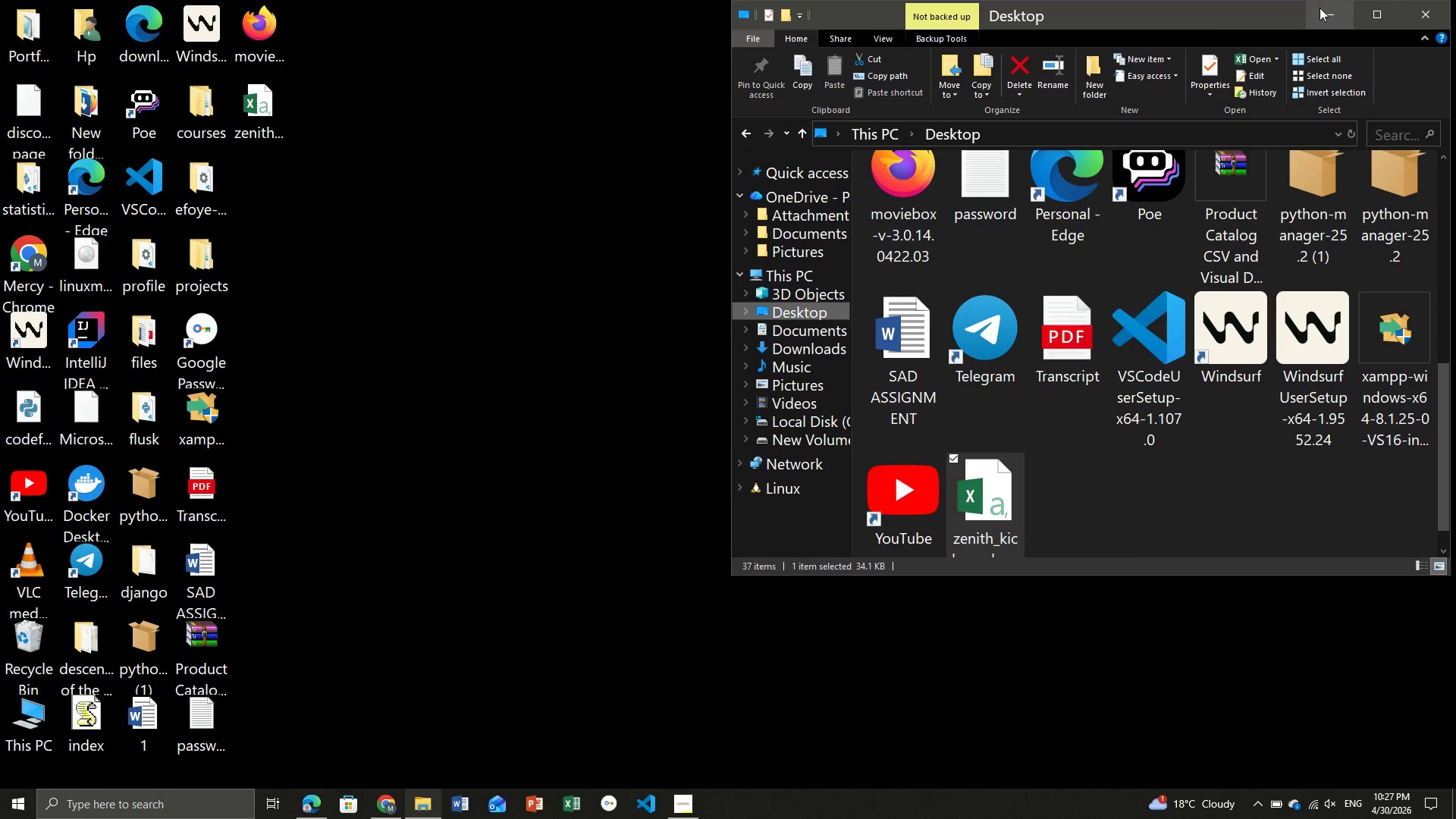 
double_click([258, 111])
 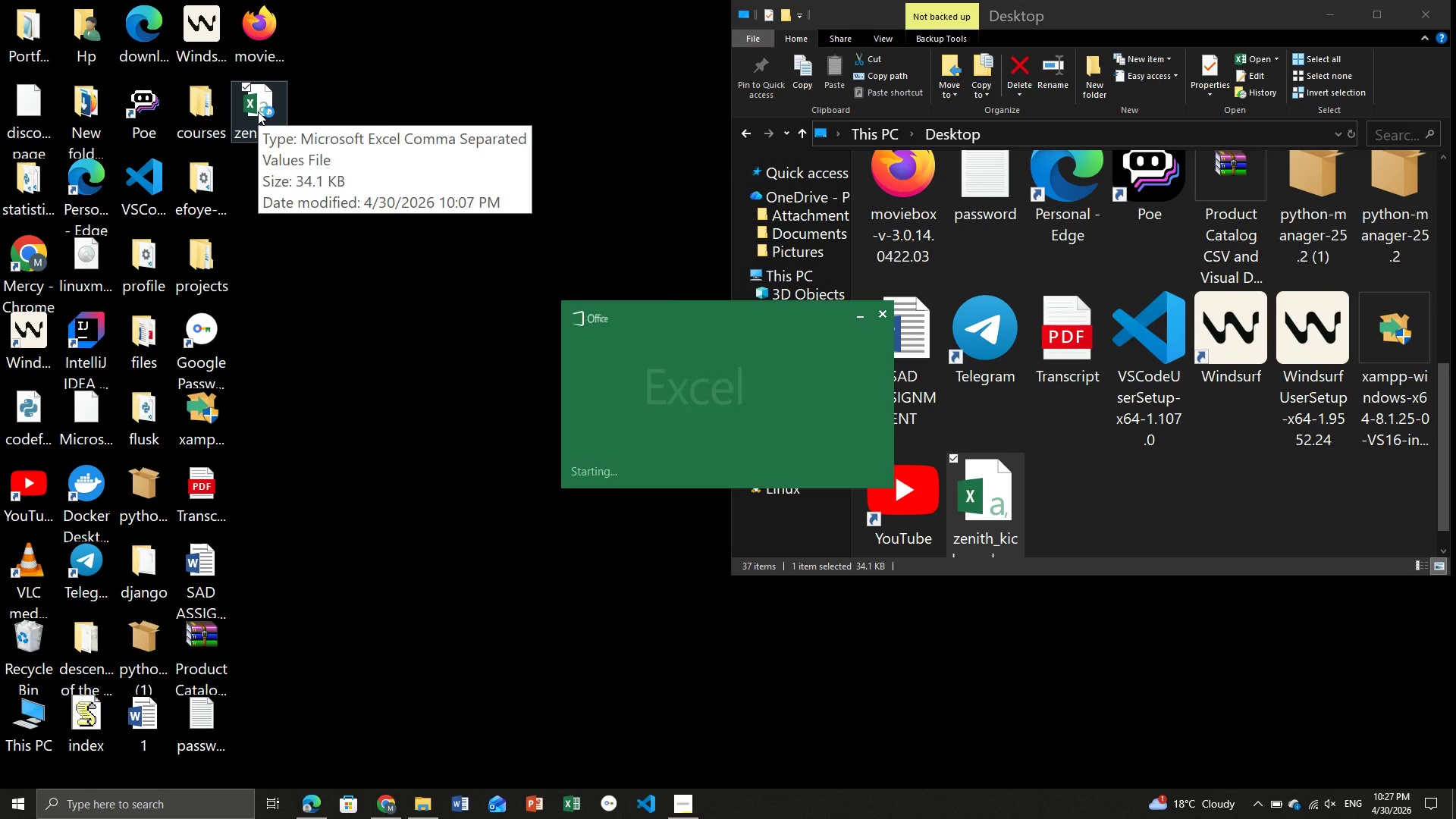 
wait(8.33)
 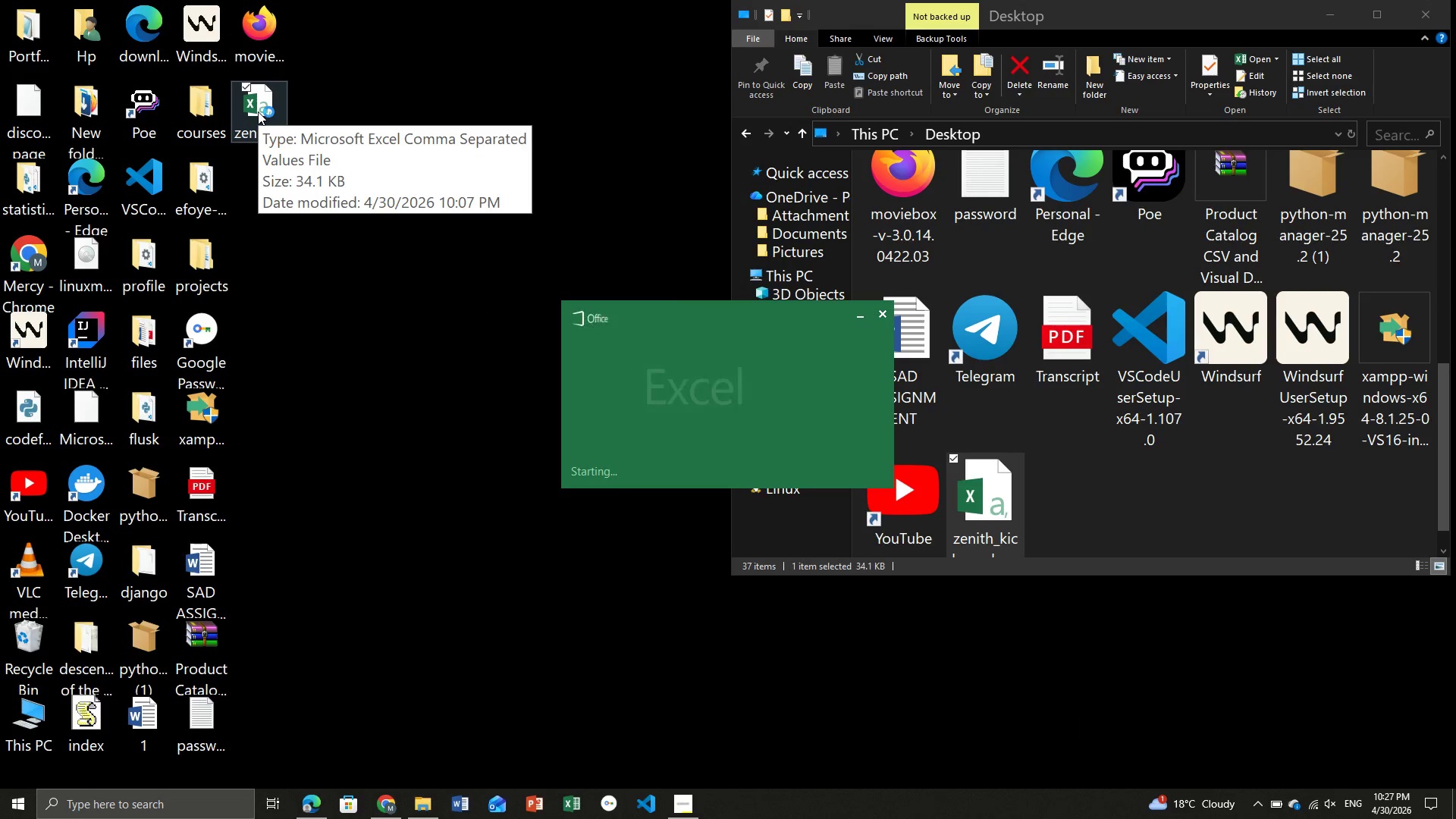 
scroll: coordinate [1078, 460], scroll_direction: down, amount: 21.0
 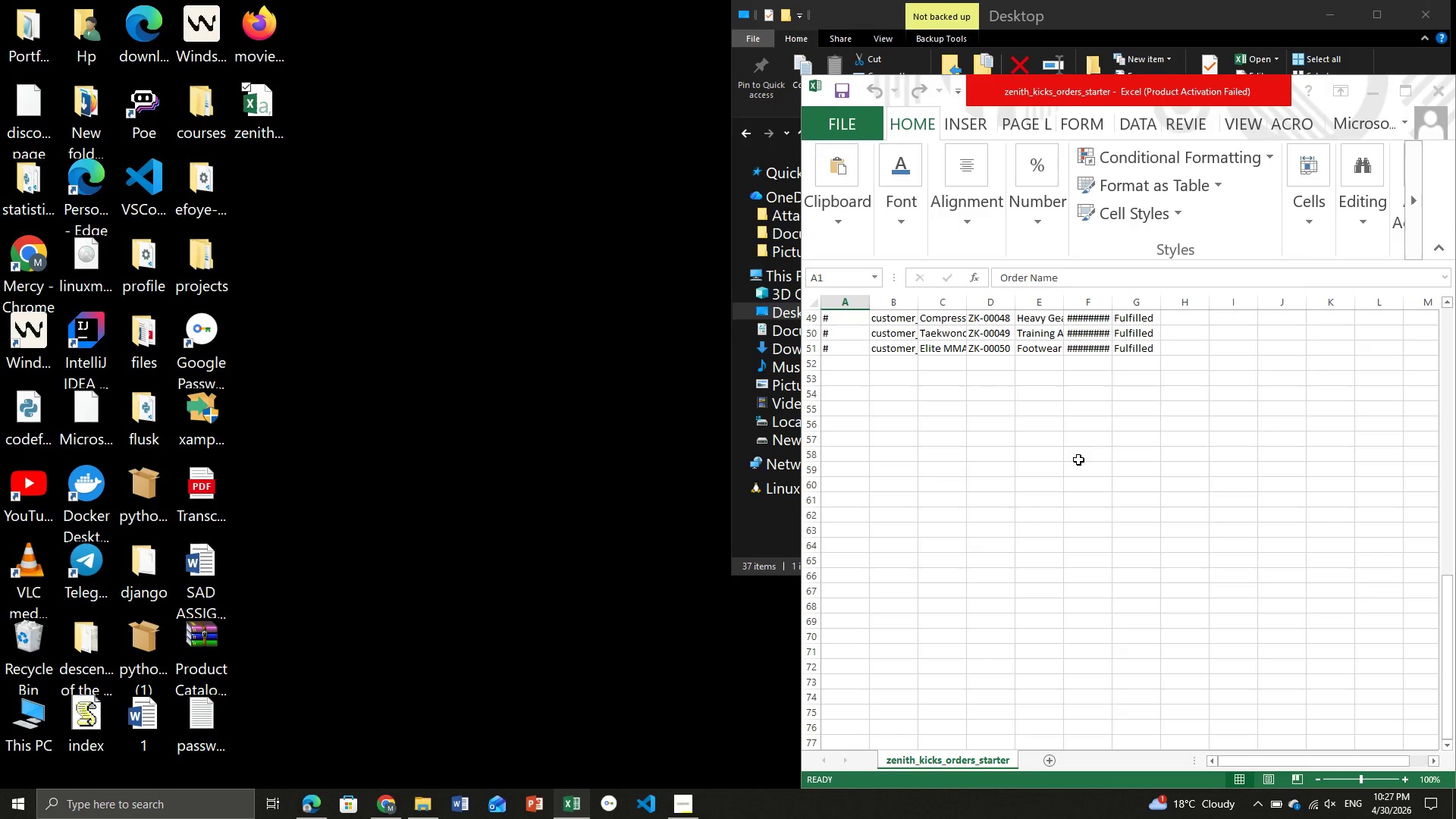 
scroll: coordinate [1078, 460], scroll_direction: up, amount: 11.0
 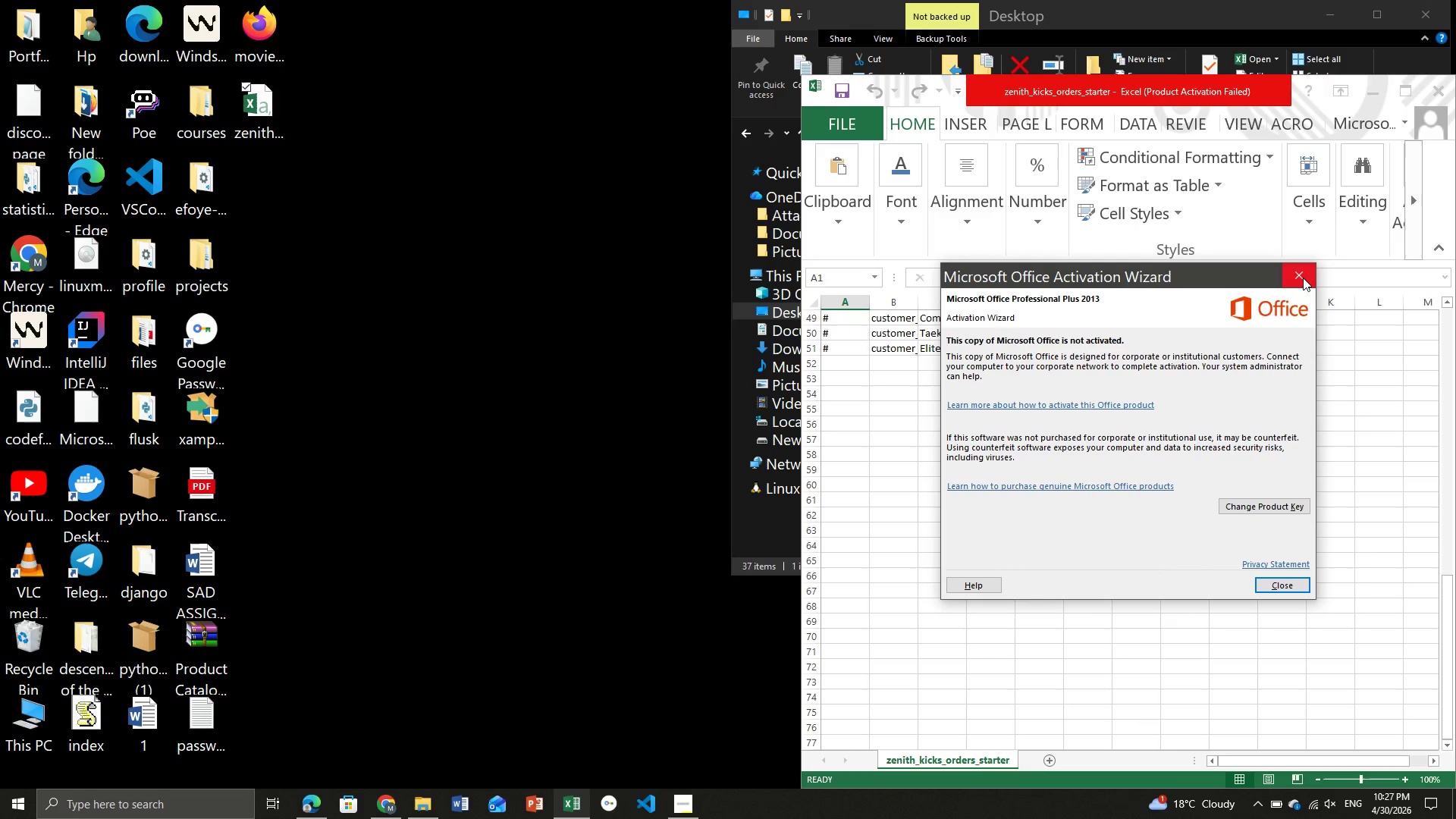 
left_click([1303, 278])
 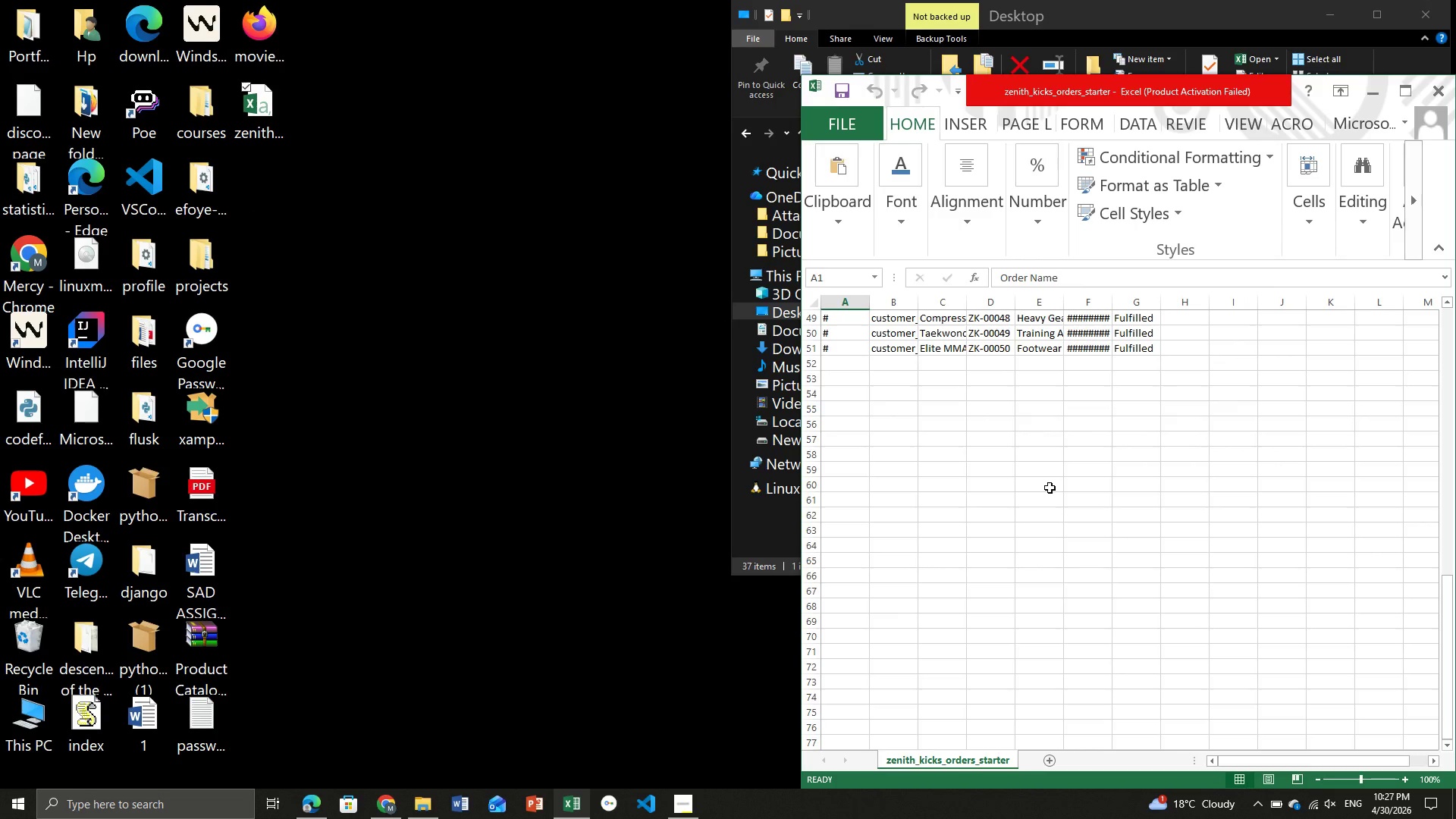 
scroll: coordinate [1050, 488], scroll_direction: up, amount: 9.0
 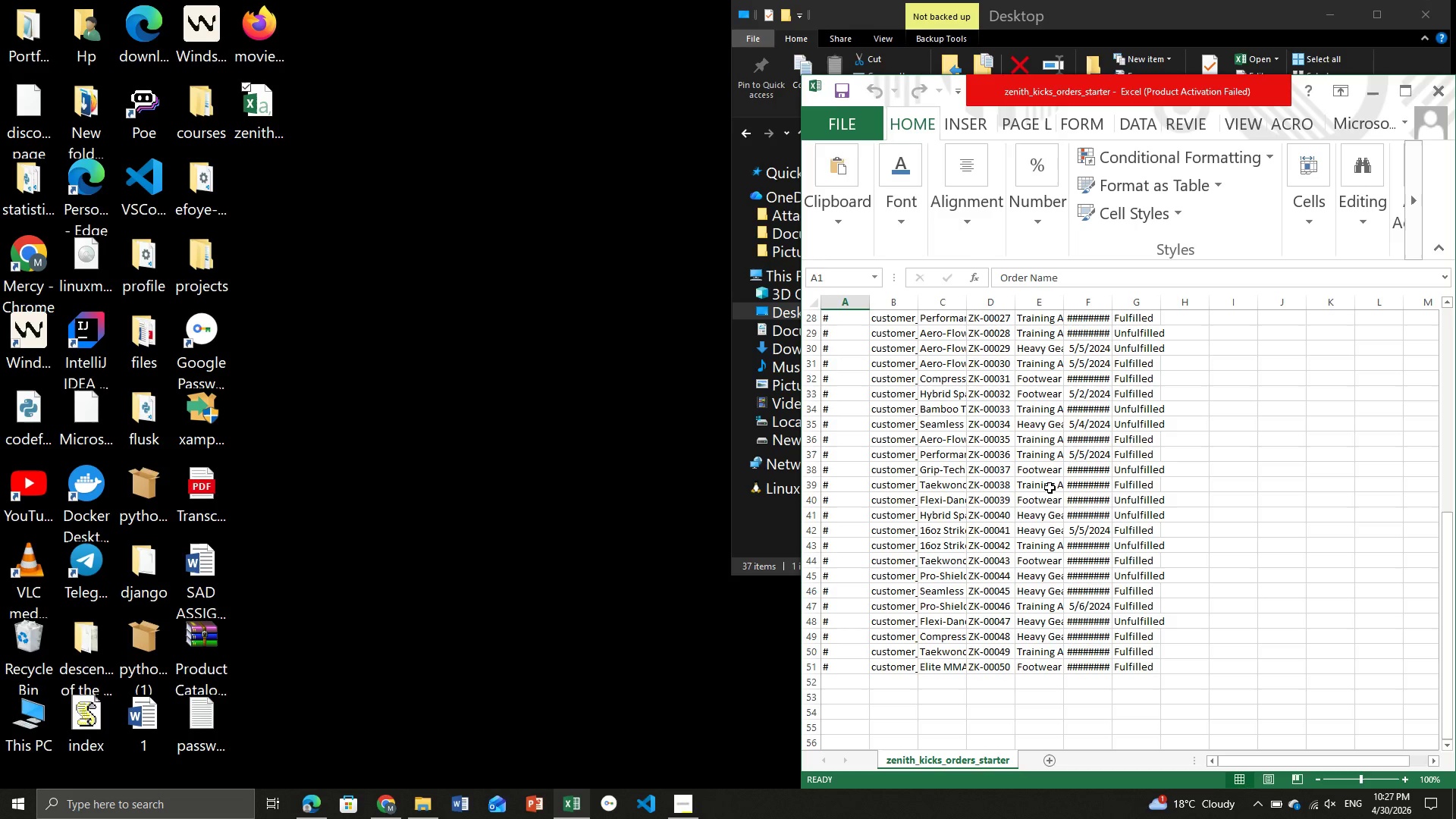 
wait(12.93)
 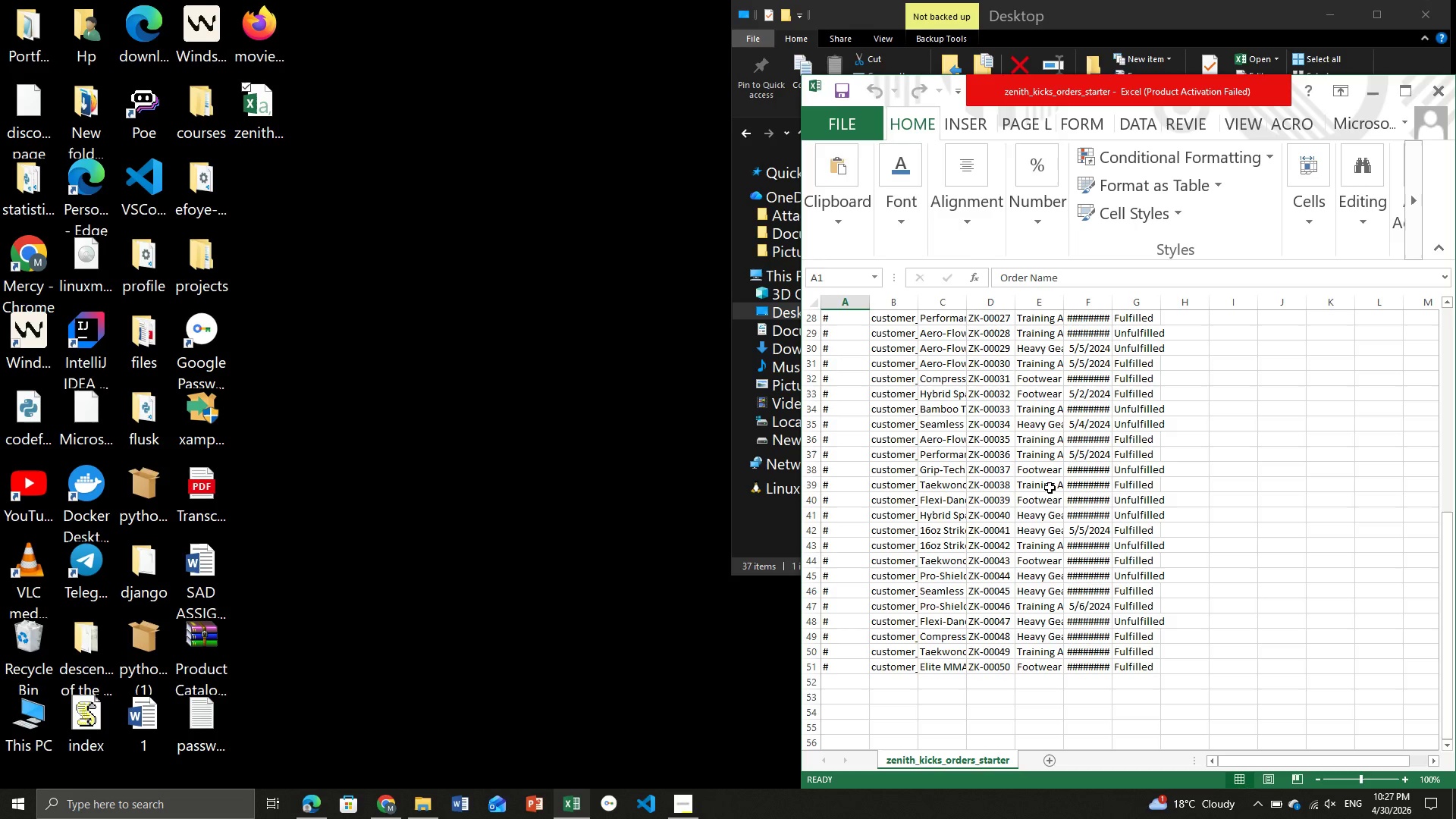 
scroll: coordinate [834, 509], scroll_direction: up, amount: 19.0
 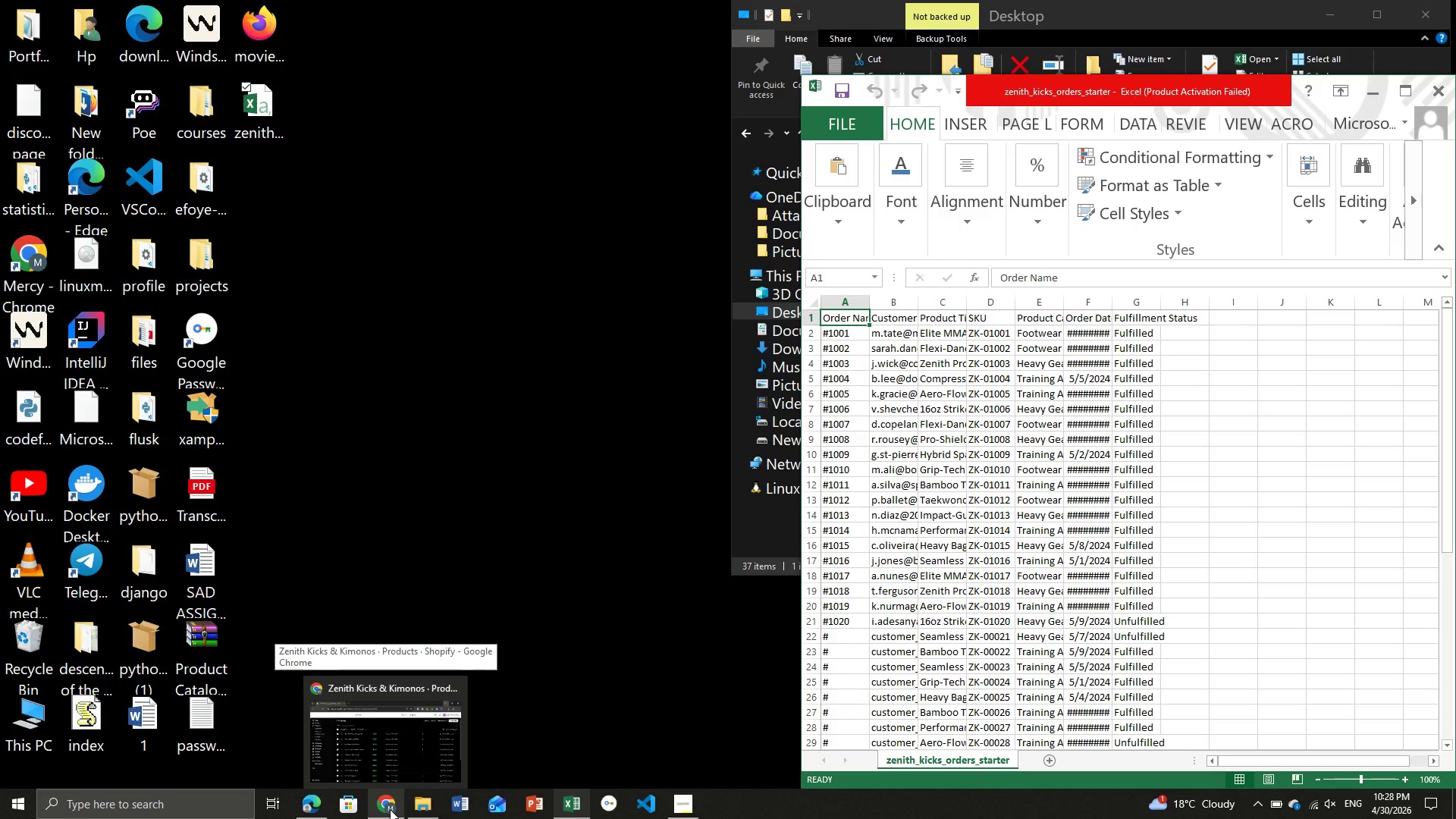 
wait(6.58)
 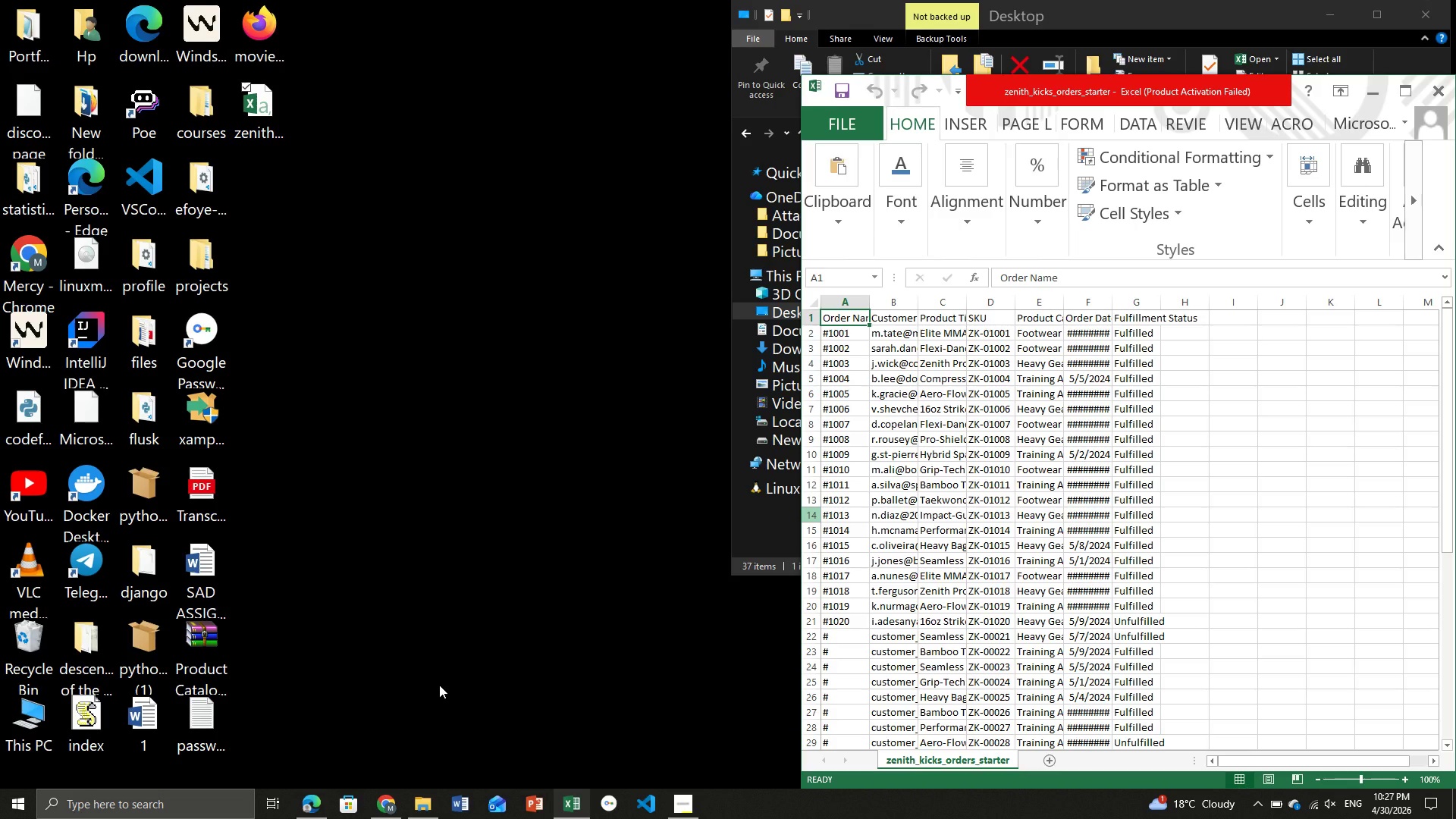 
left_click([390, 809])
 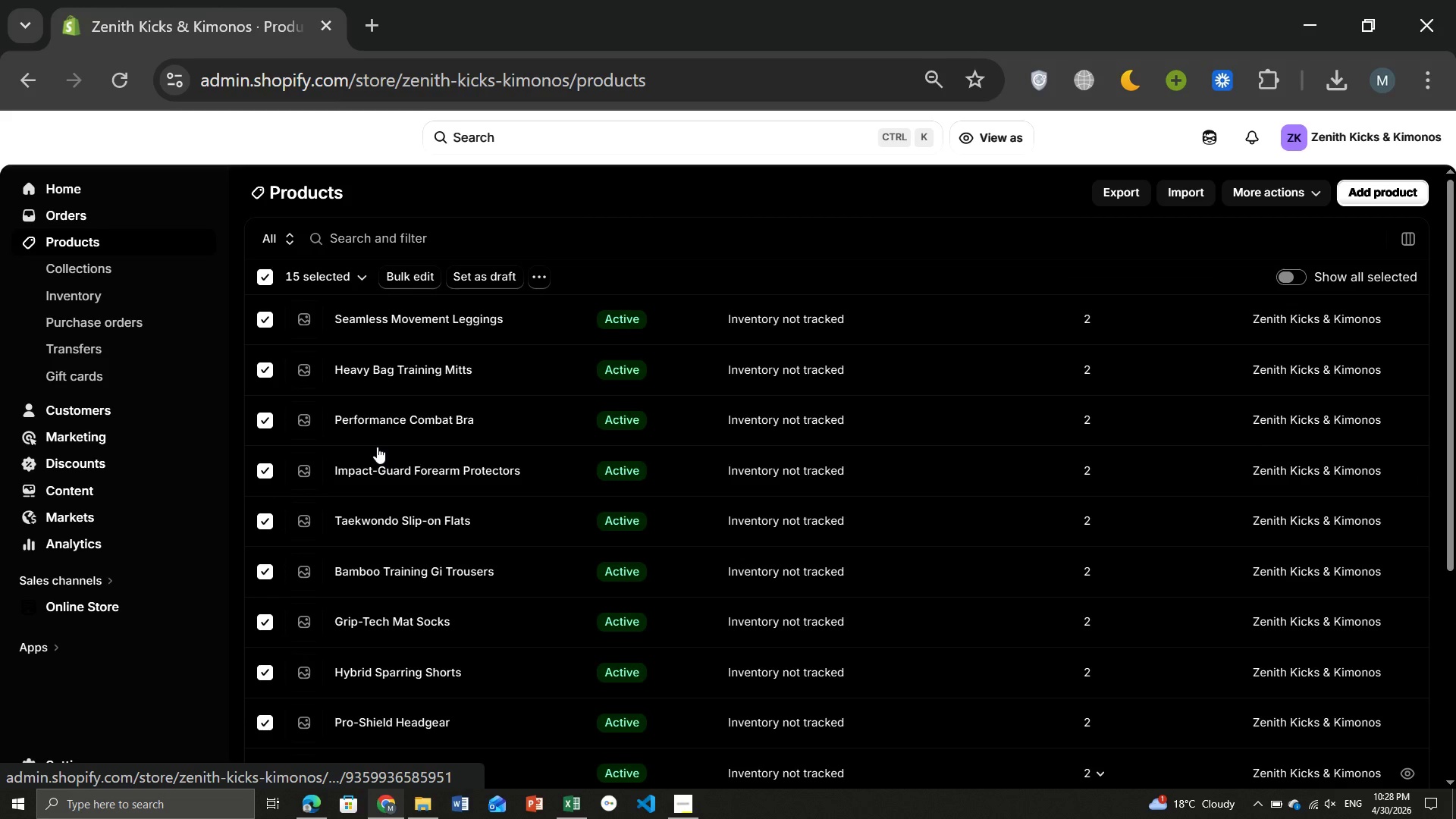 
wait(5.36)
 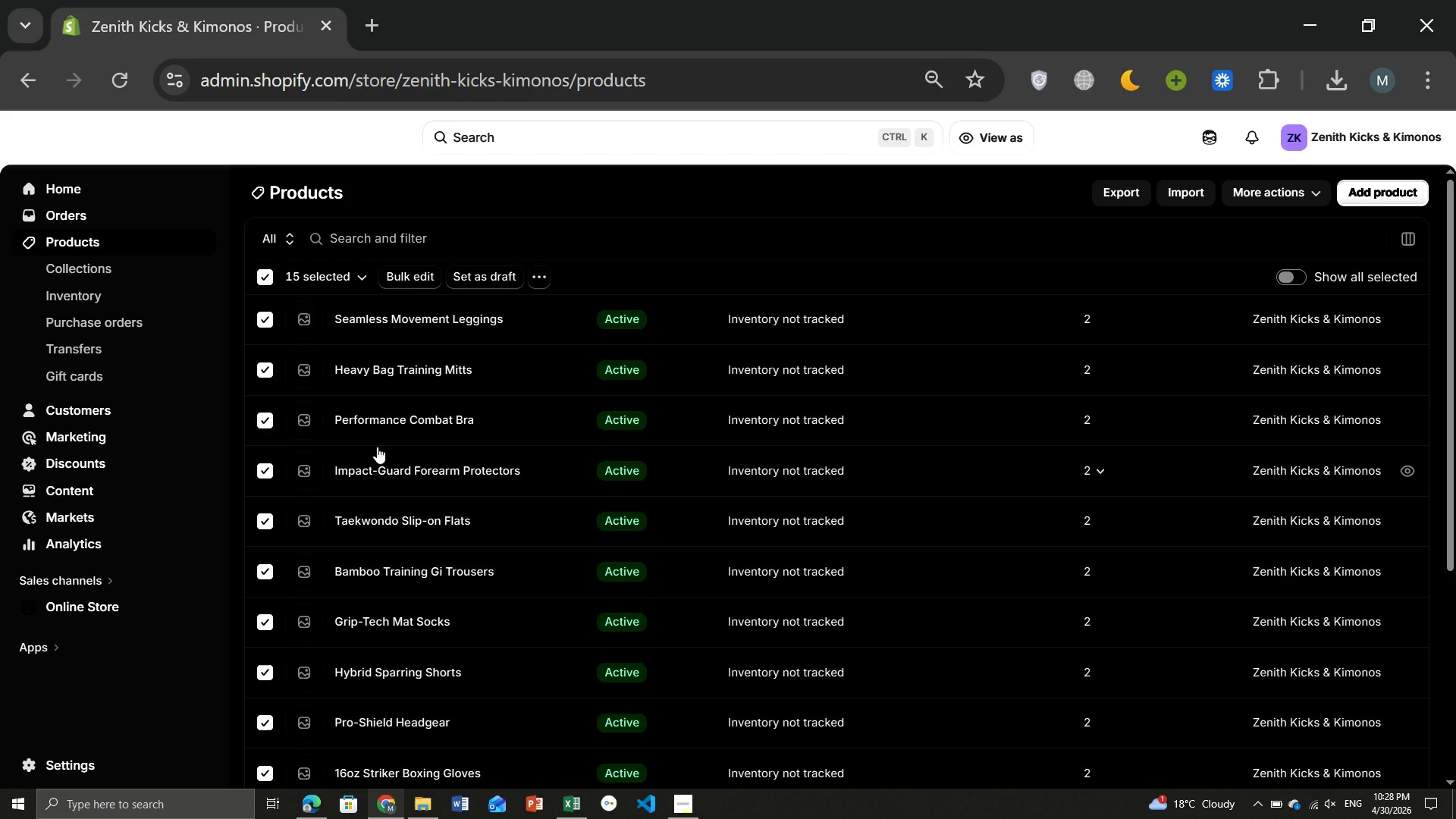 
left_click([1299, 7])
 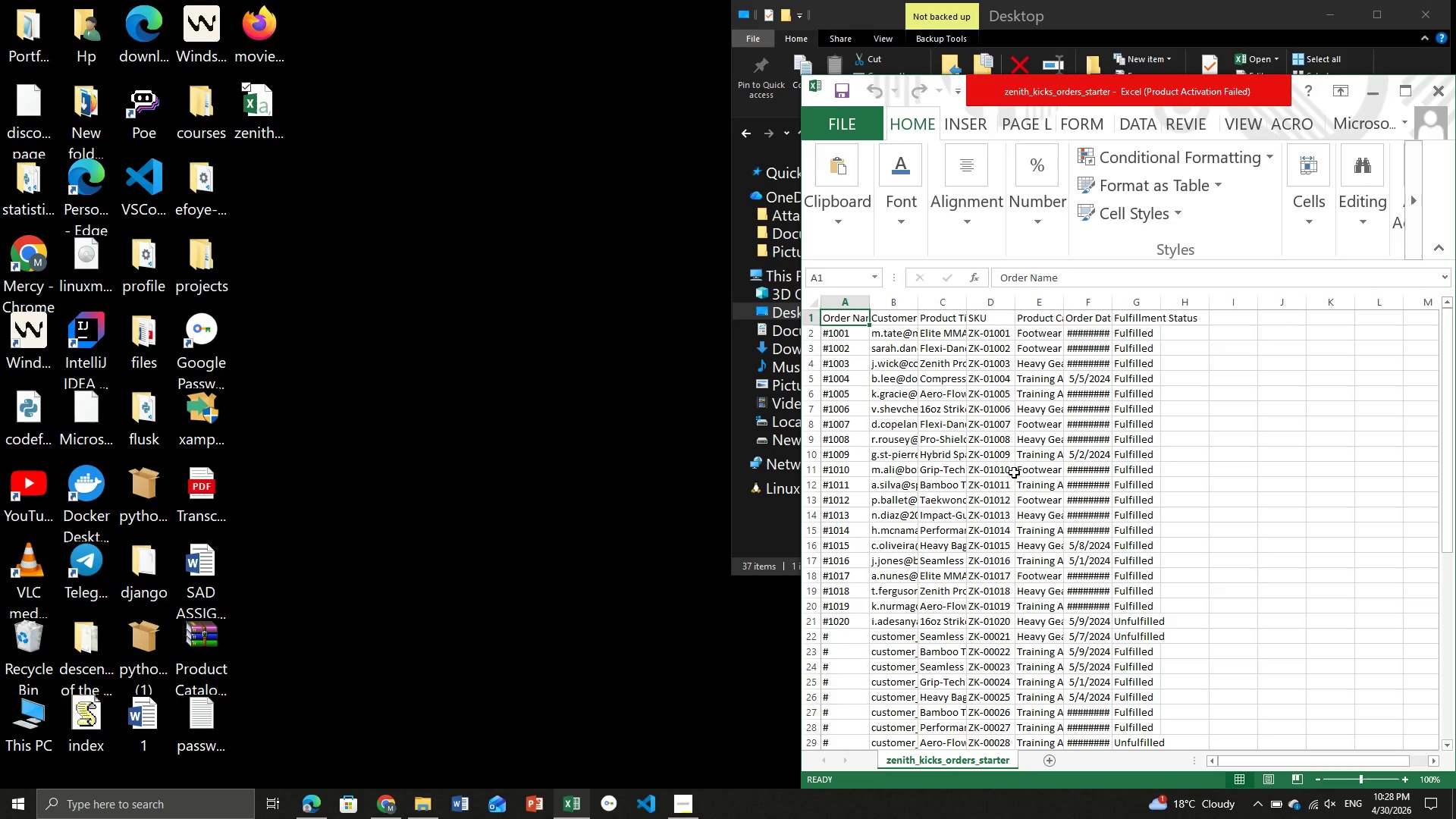 
scroll: coordinate [1006, 488], scroll_direction: up, amount: 5.0
 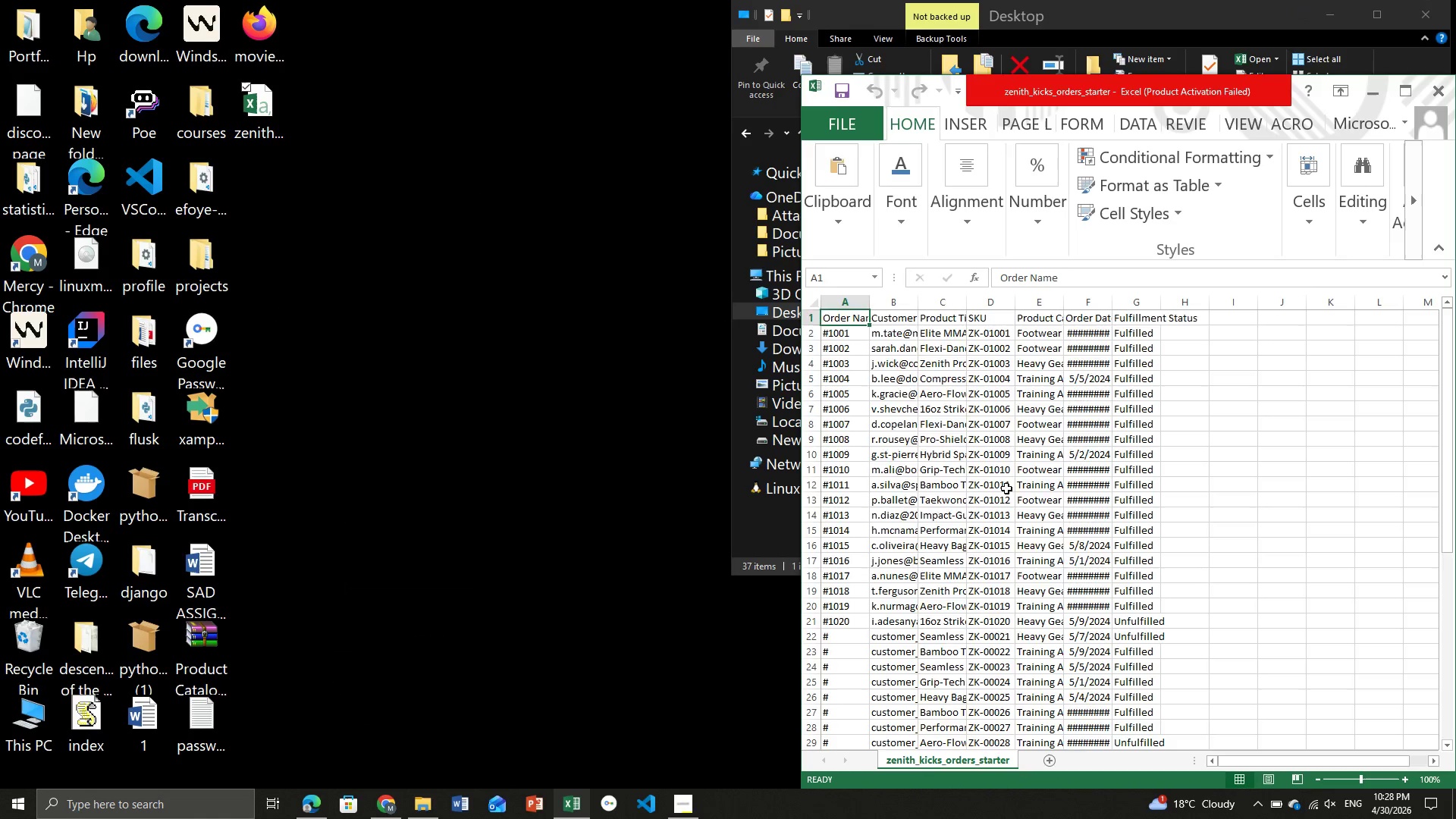 
scroll: coordinate [1006, 488], scroll_direction: down, amount: 1.0
 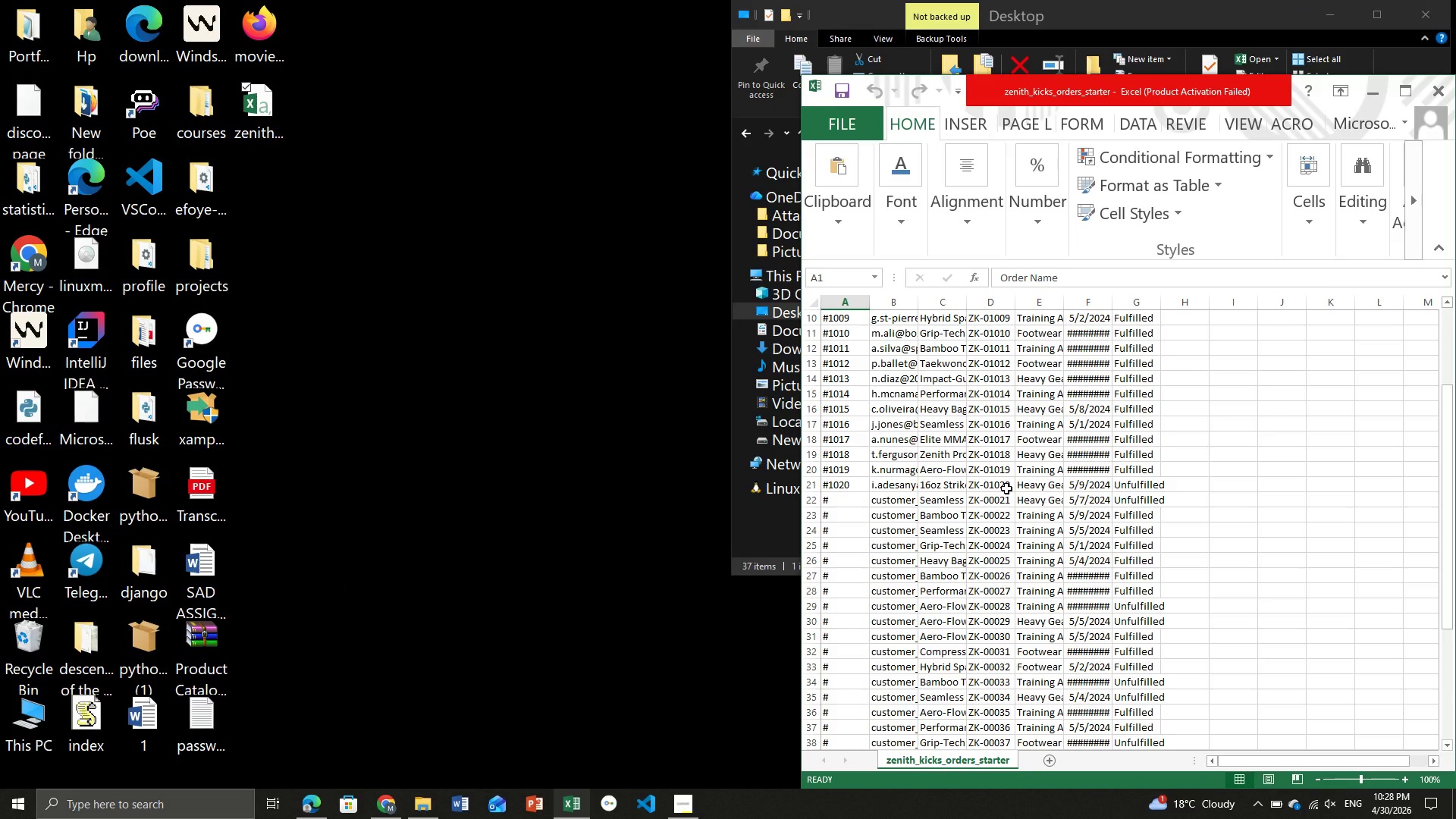 
wait(12.98)
 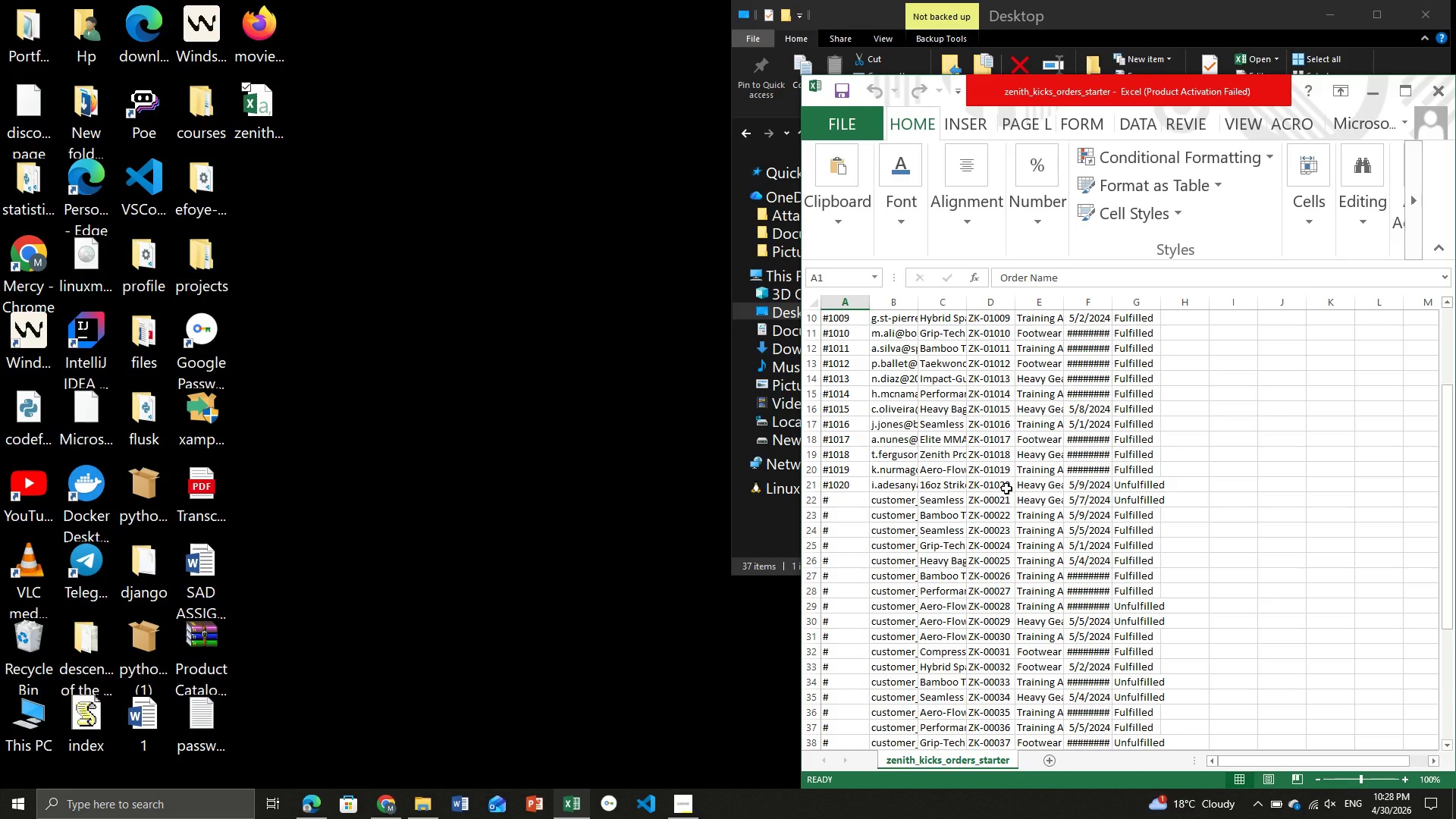 
scroll: coordinate [959, 563], scroll_direction: up, amount: 11.0
 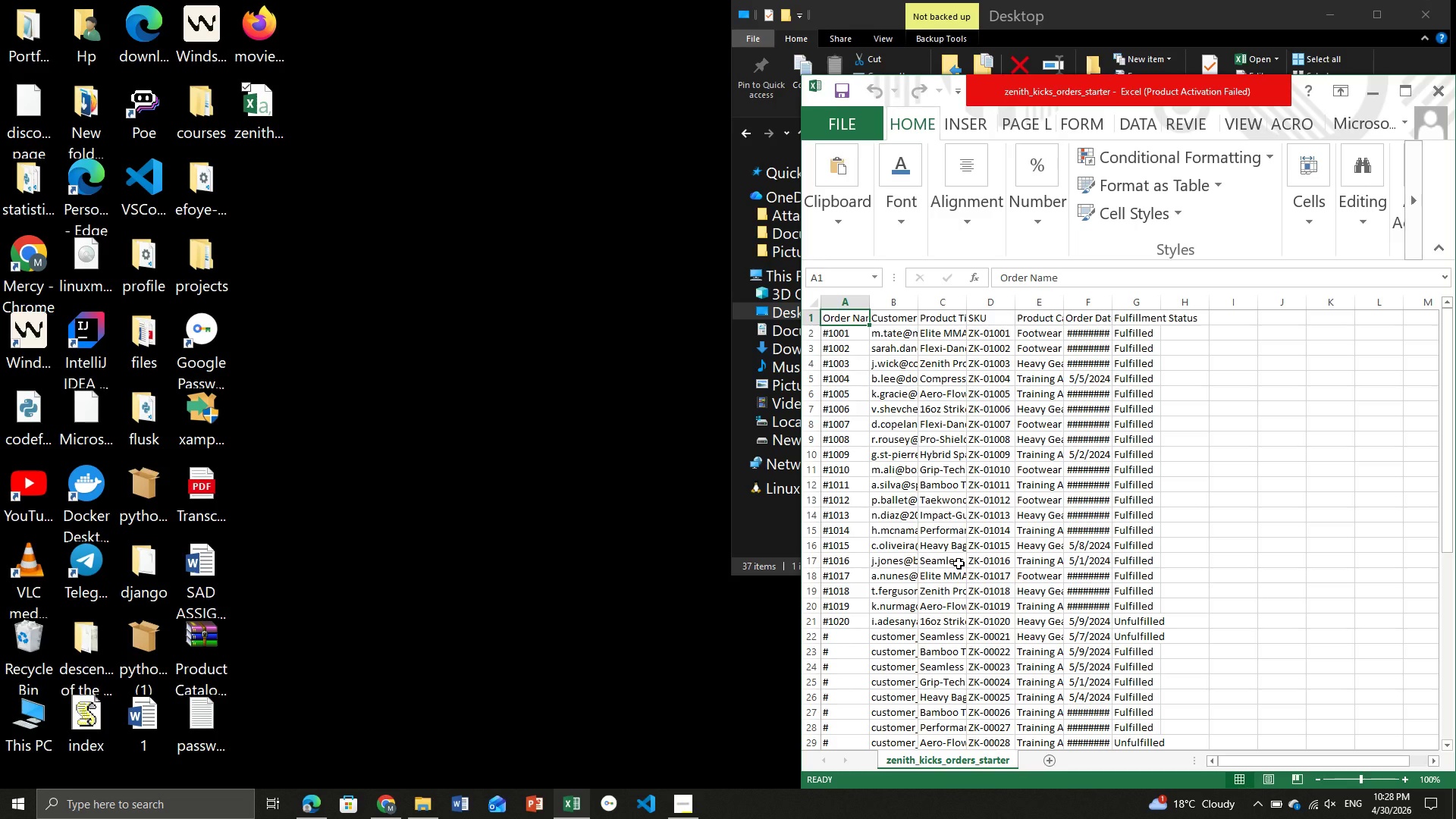 
scroll: coordinate [959, 563], scroll_direction: down, amount: 14.0
 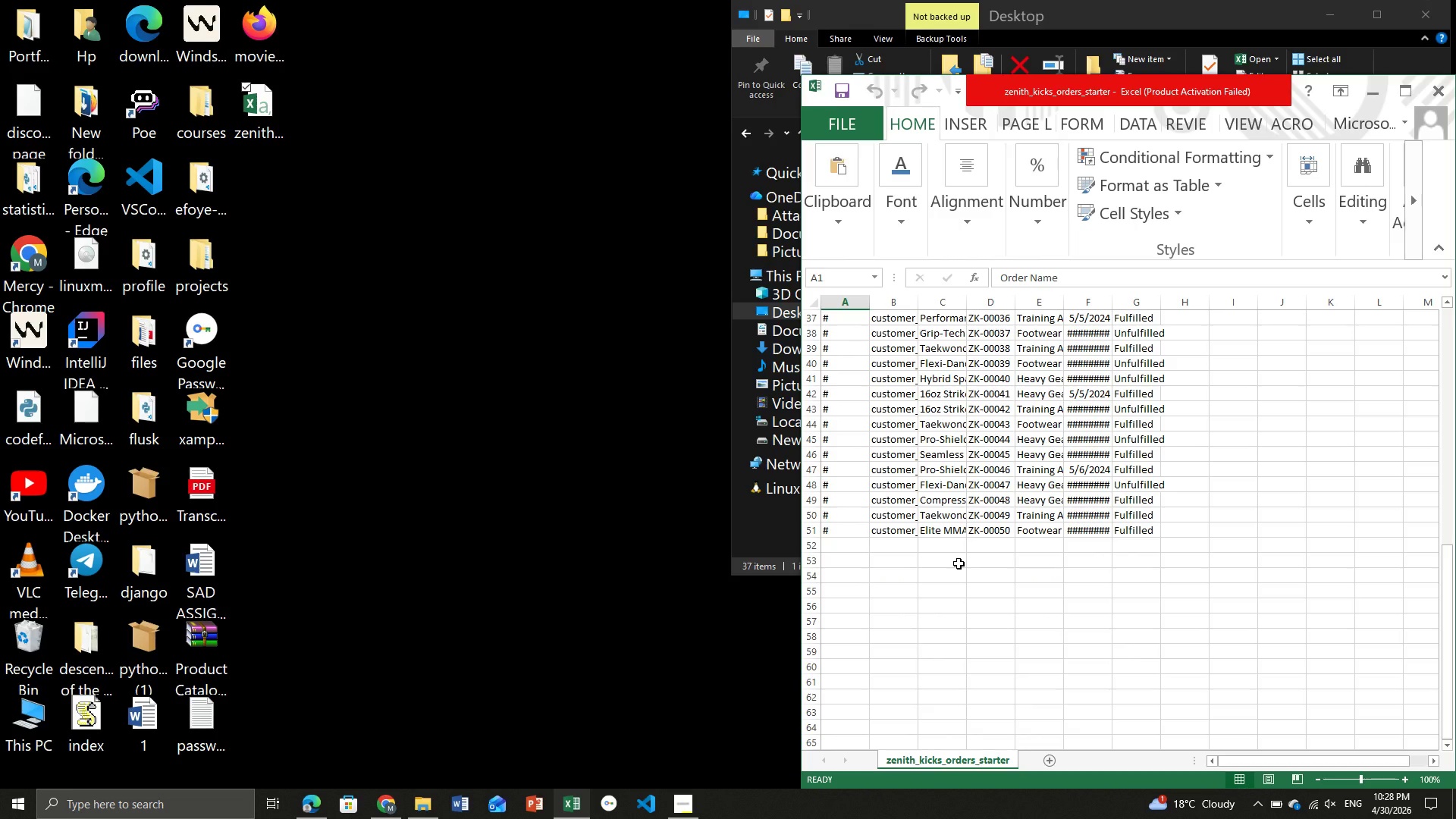 
scroll: coordinate [959, 563], scroll_direction: up, amount: 17.0
 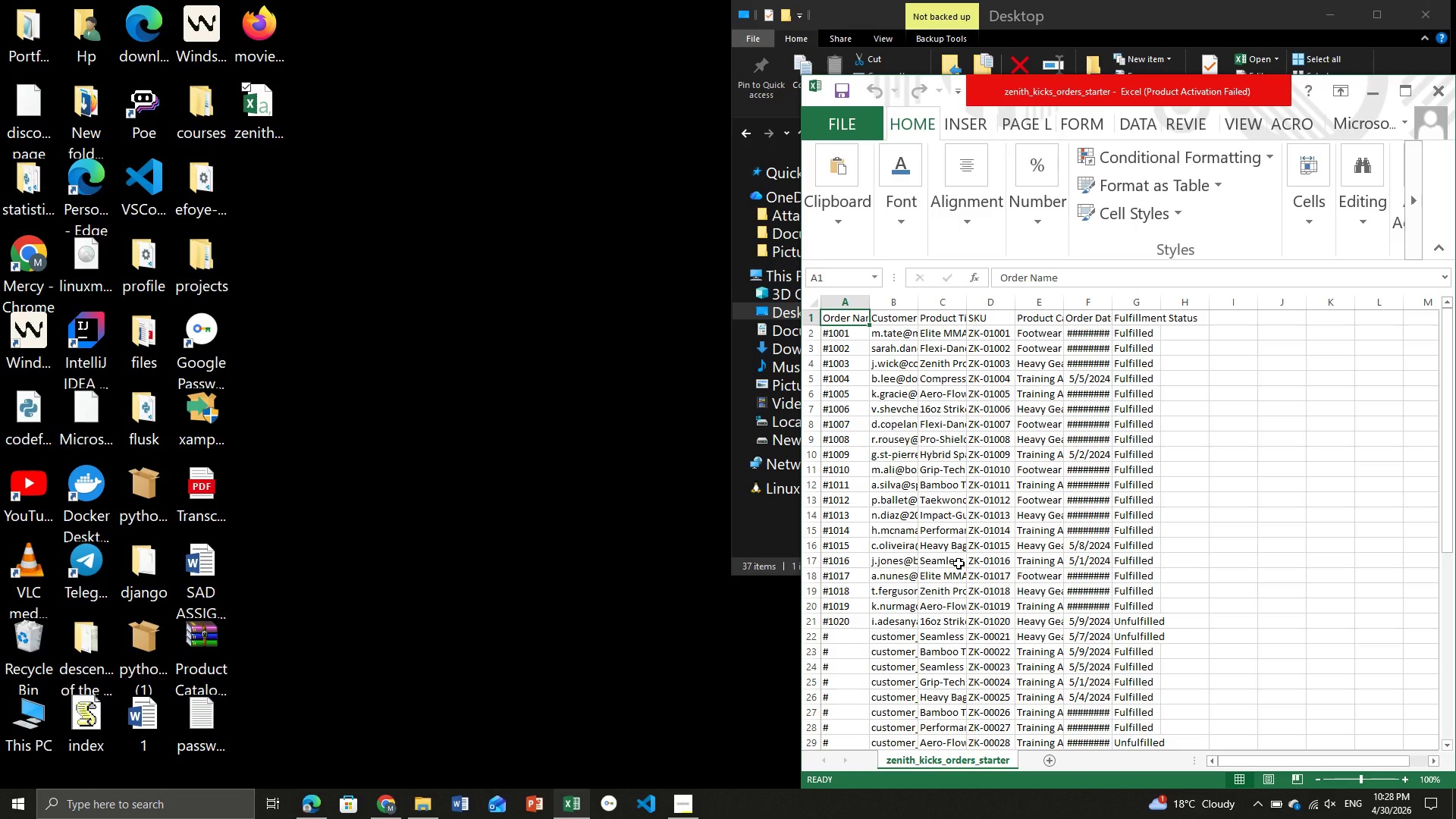 
scroll: coordinate [959, 563], scroll_direction: down, amount: 13.0
 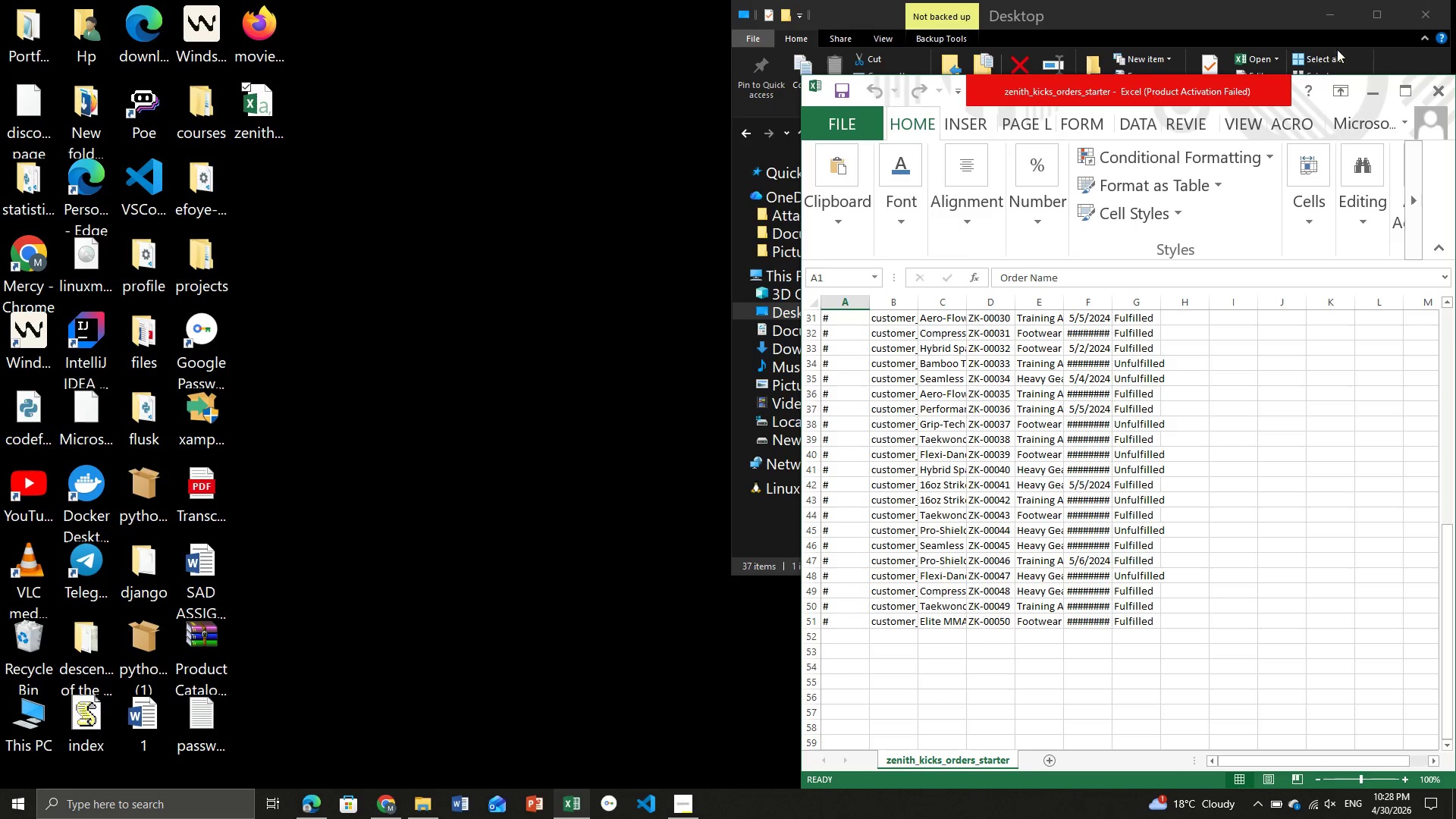 
left_click([1445, 96])
 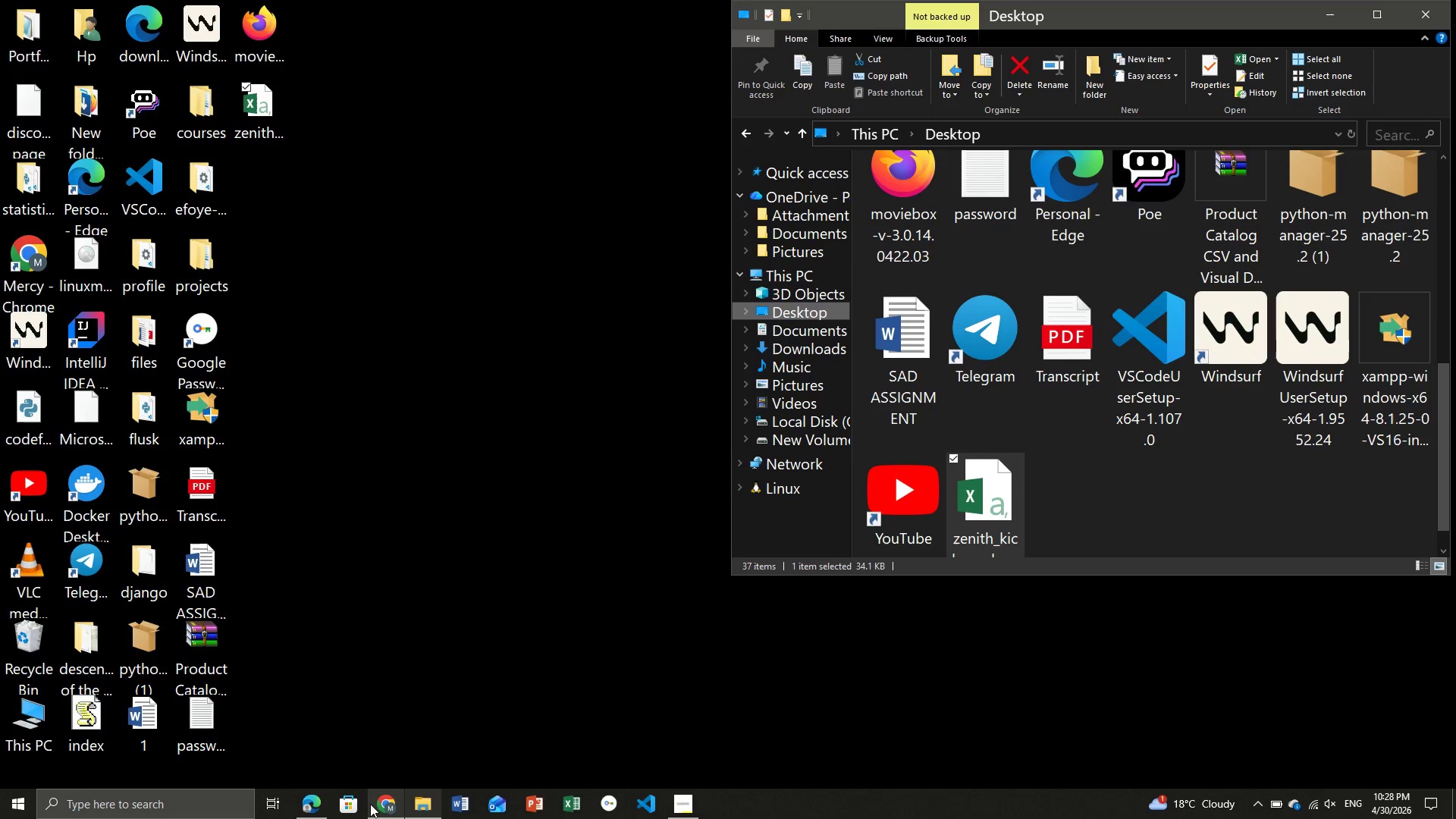 
left_click([389, 808])
 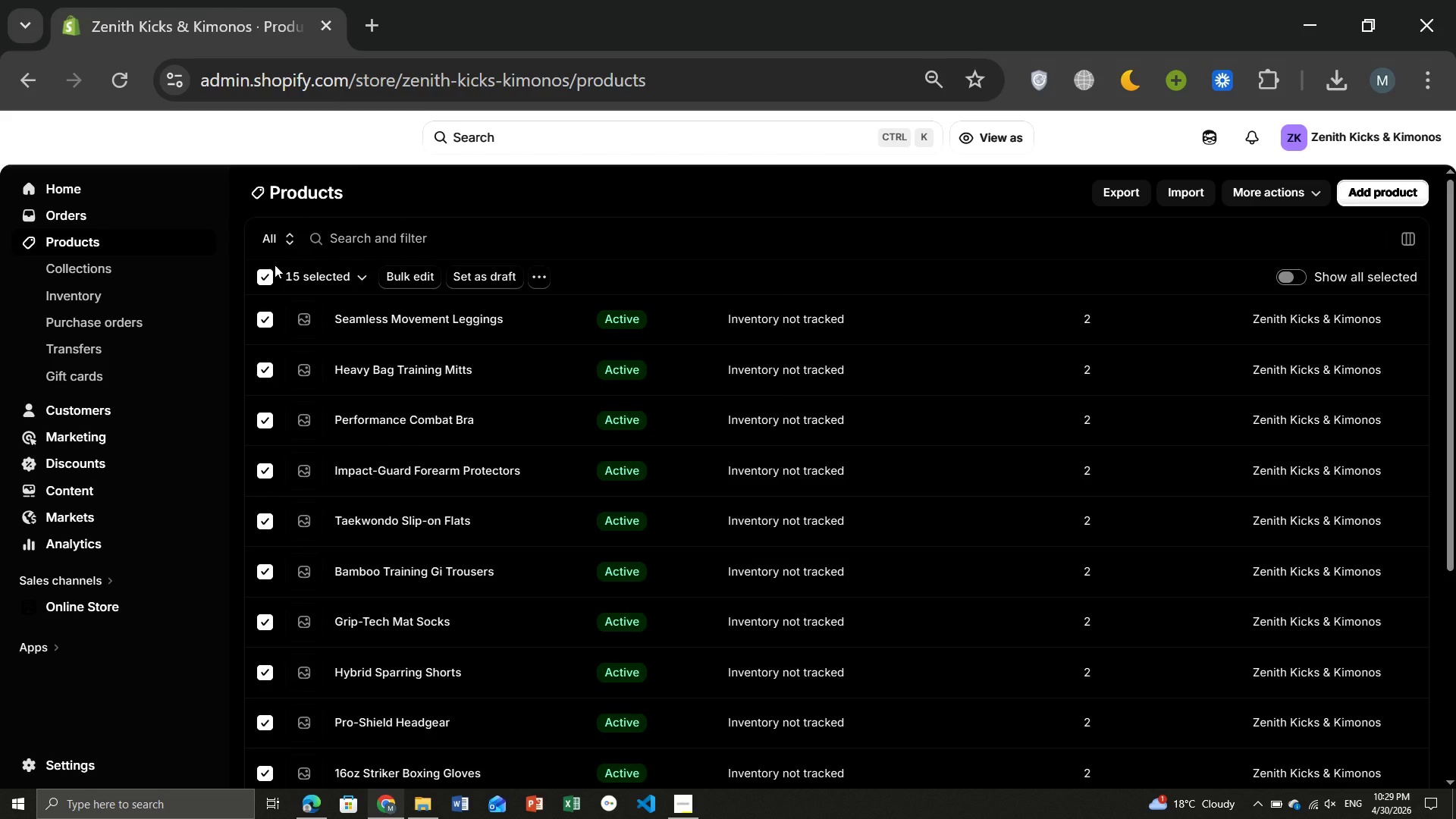 
wait(68.06)
 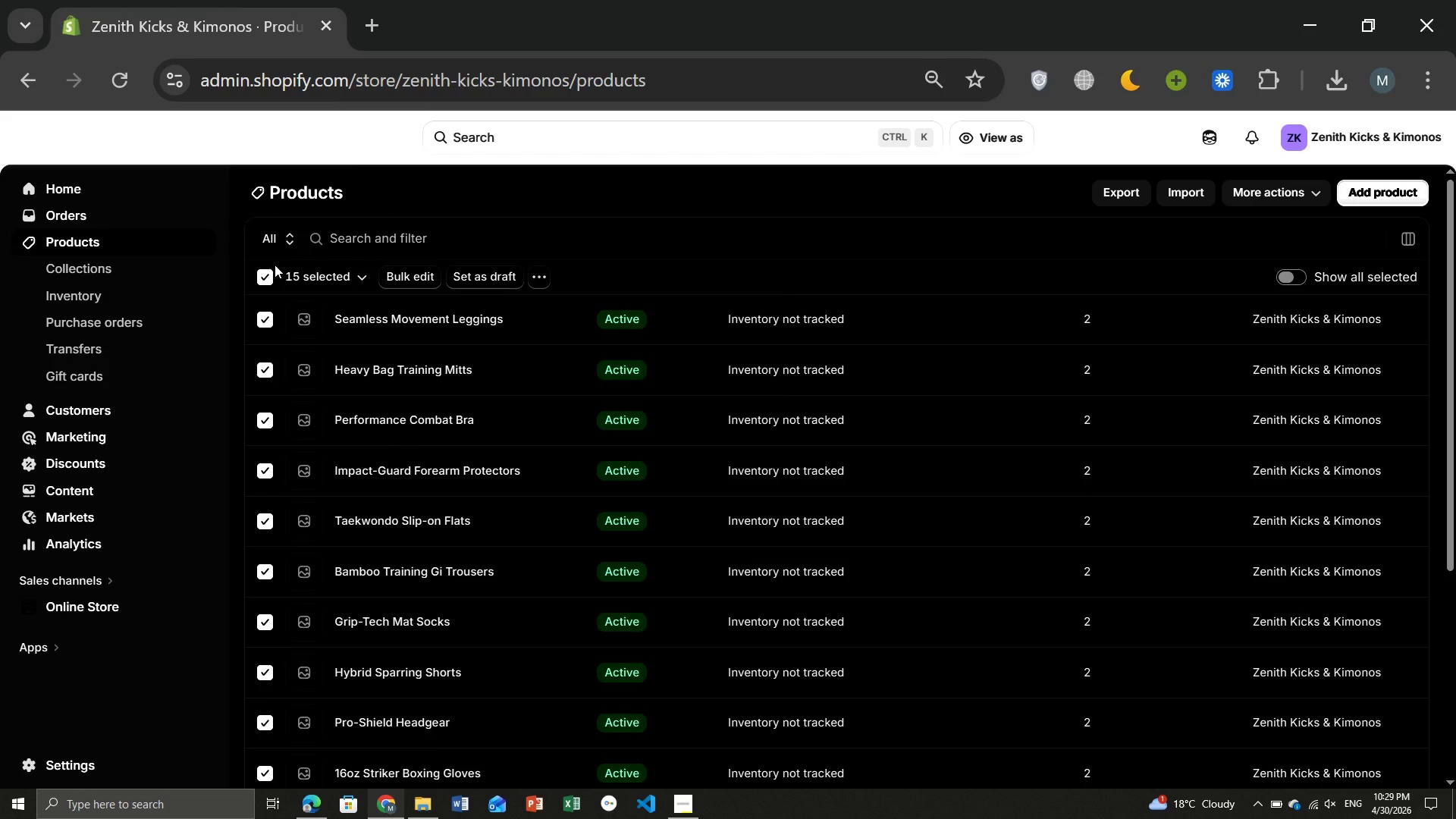 
key(Control+Minus)
 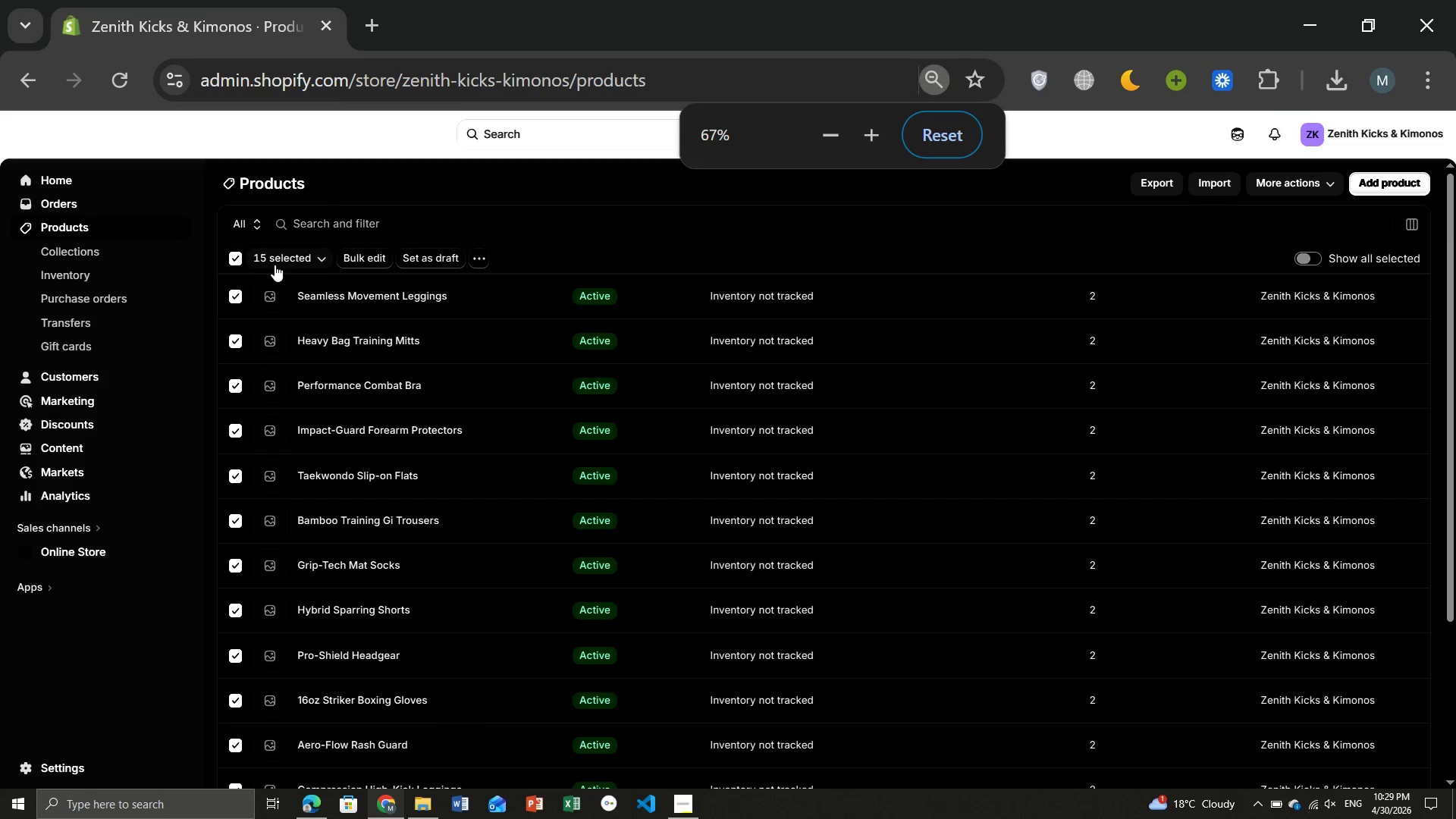 
key(Control+Minus)
 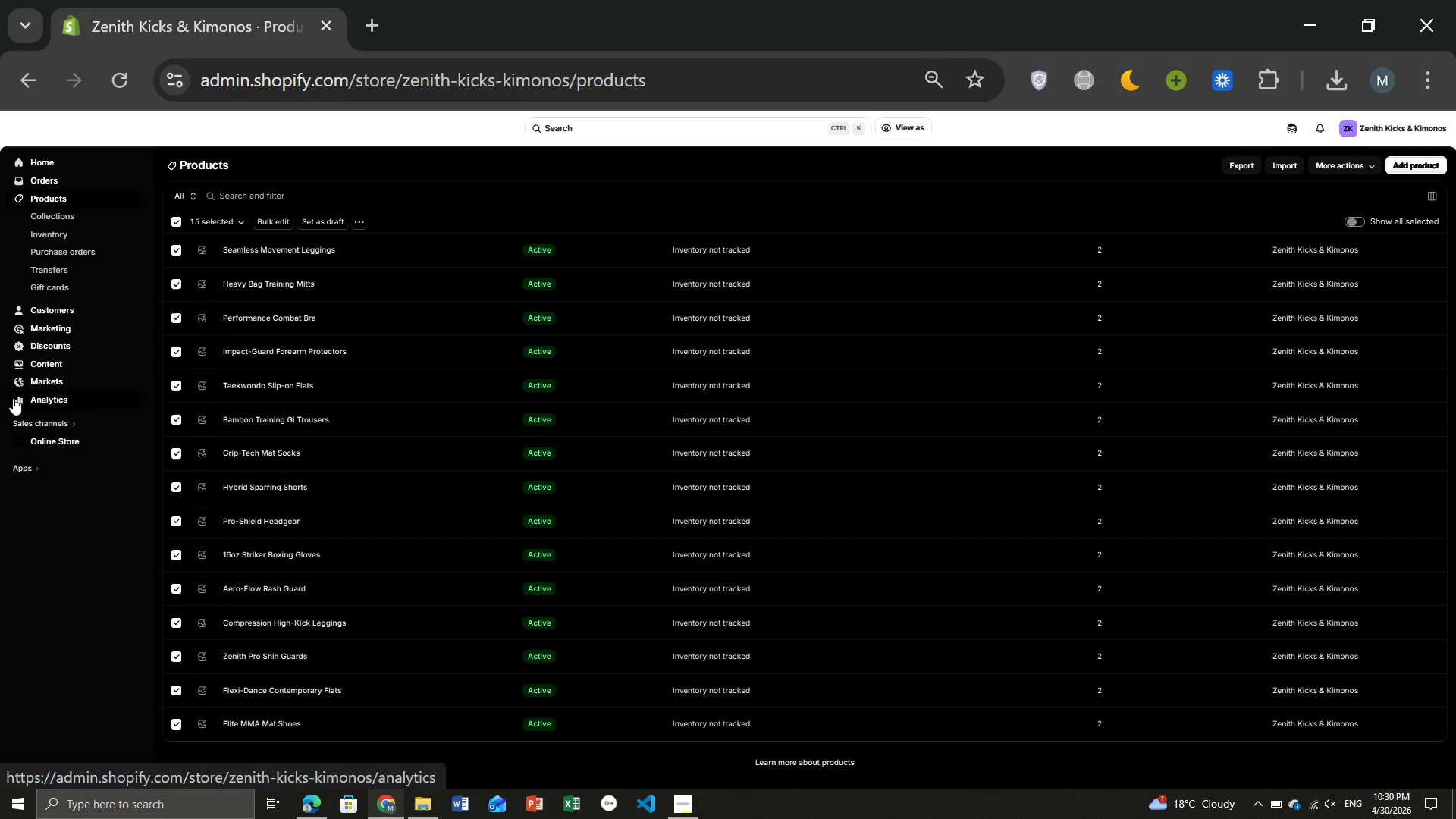 
wait(36.67)
 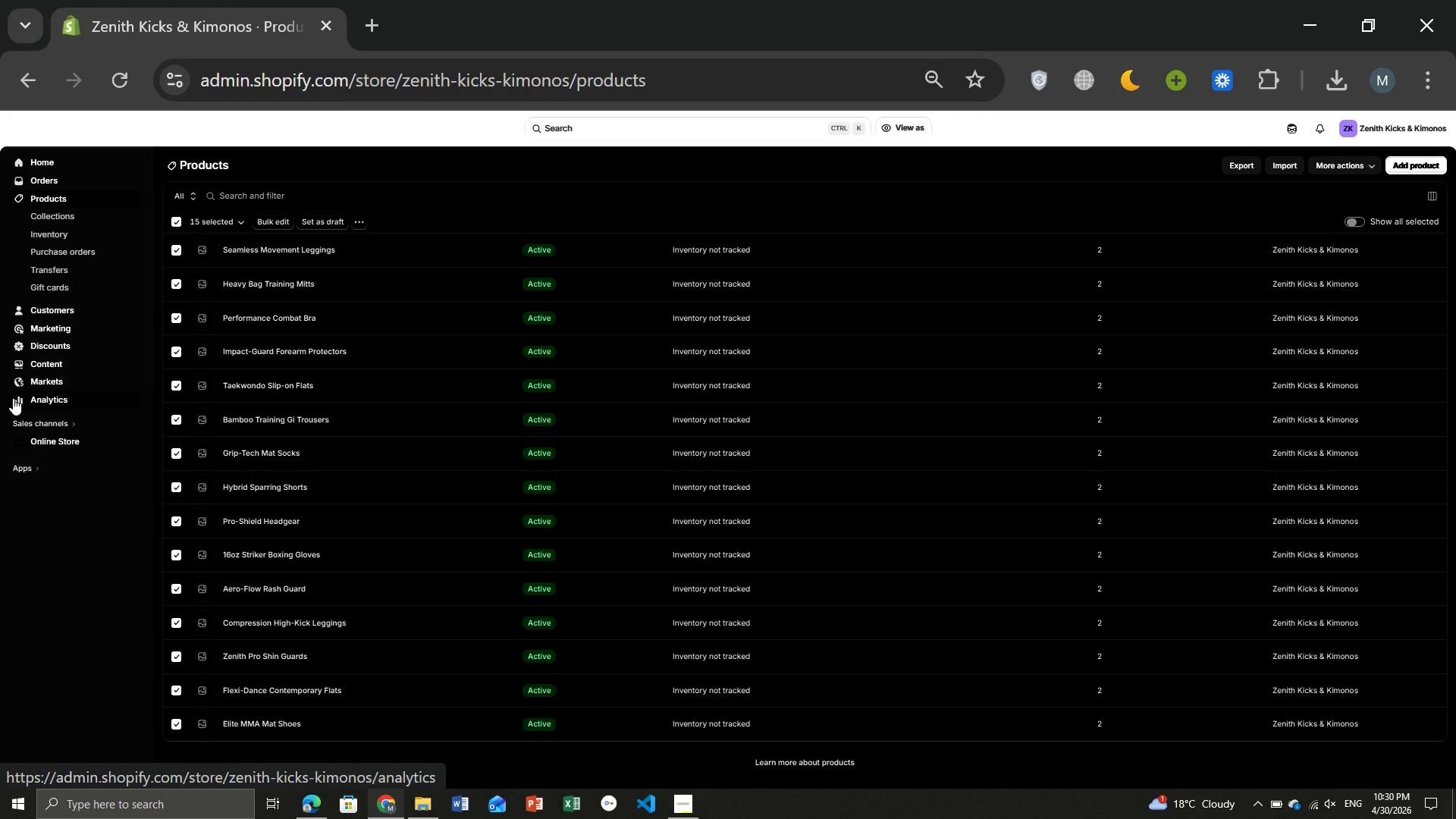 
key(Control+Equal)
 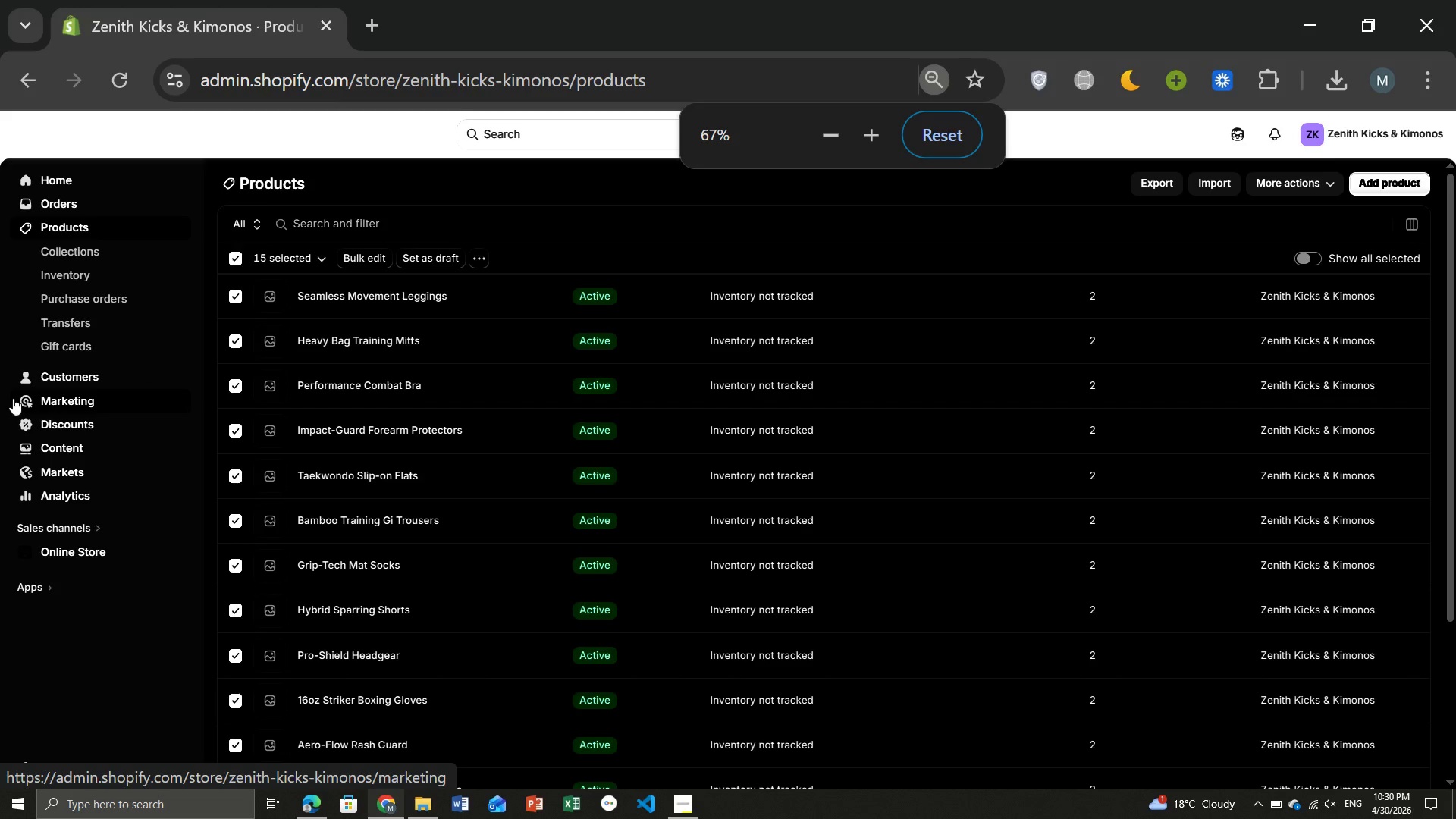 
key(Control+Equal)
 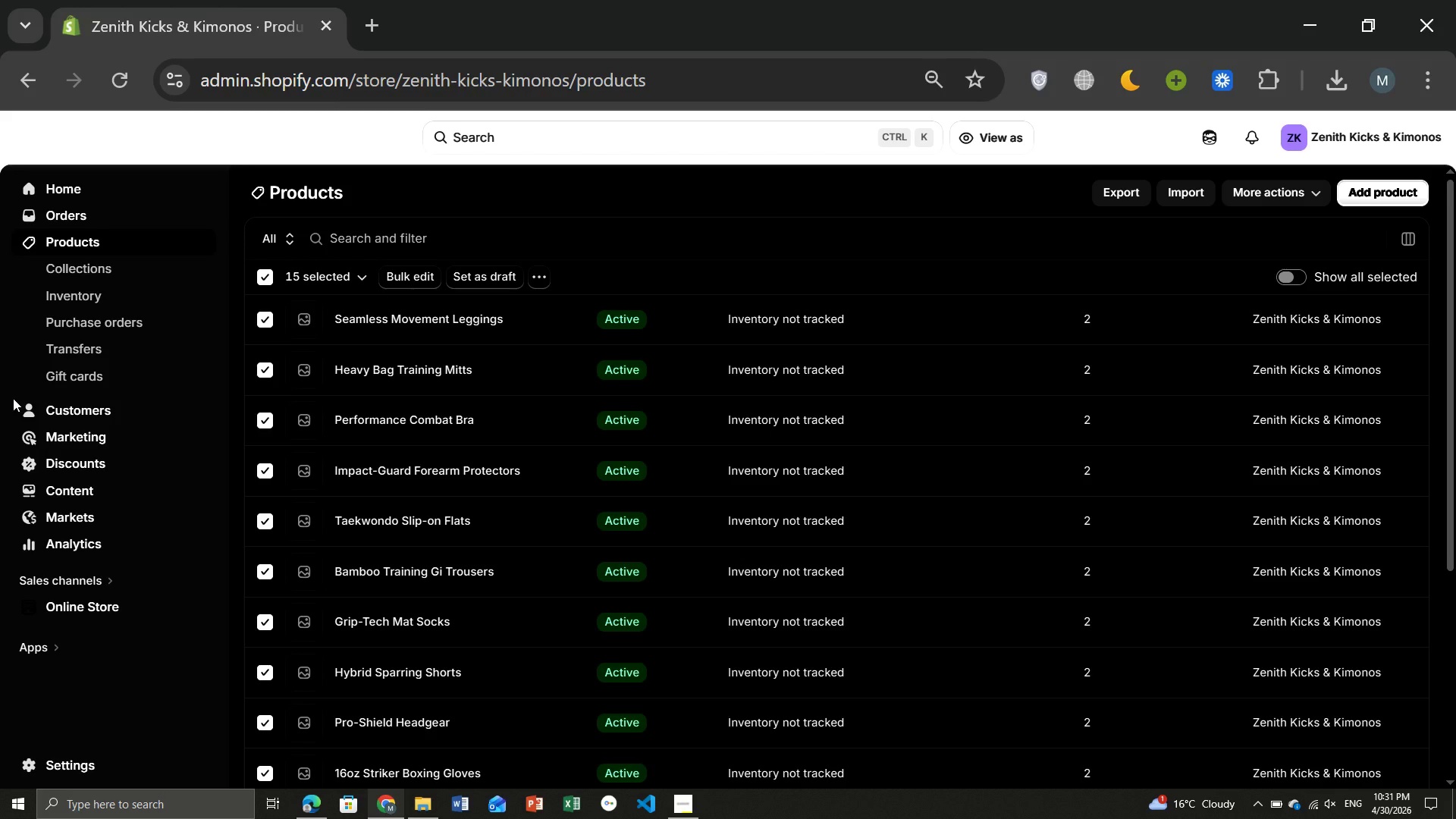 
wait(90.06)
 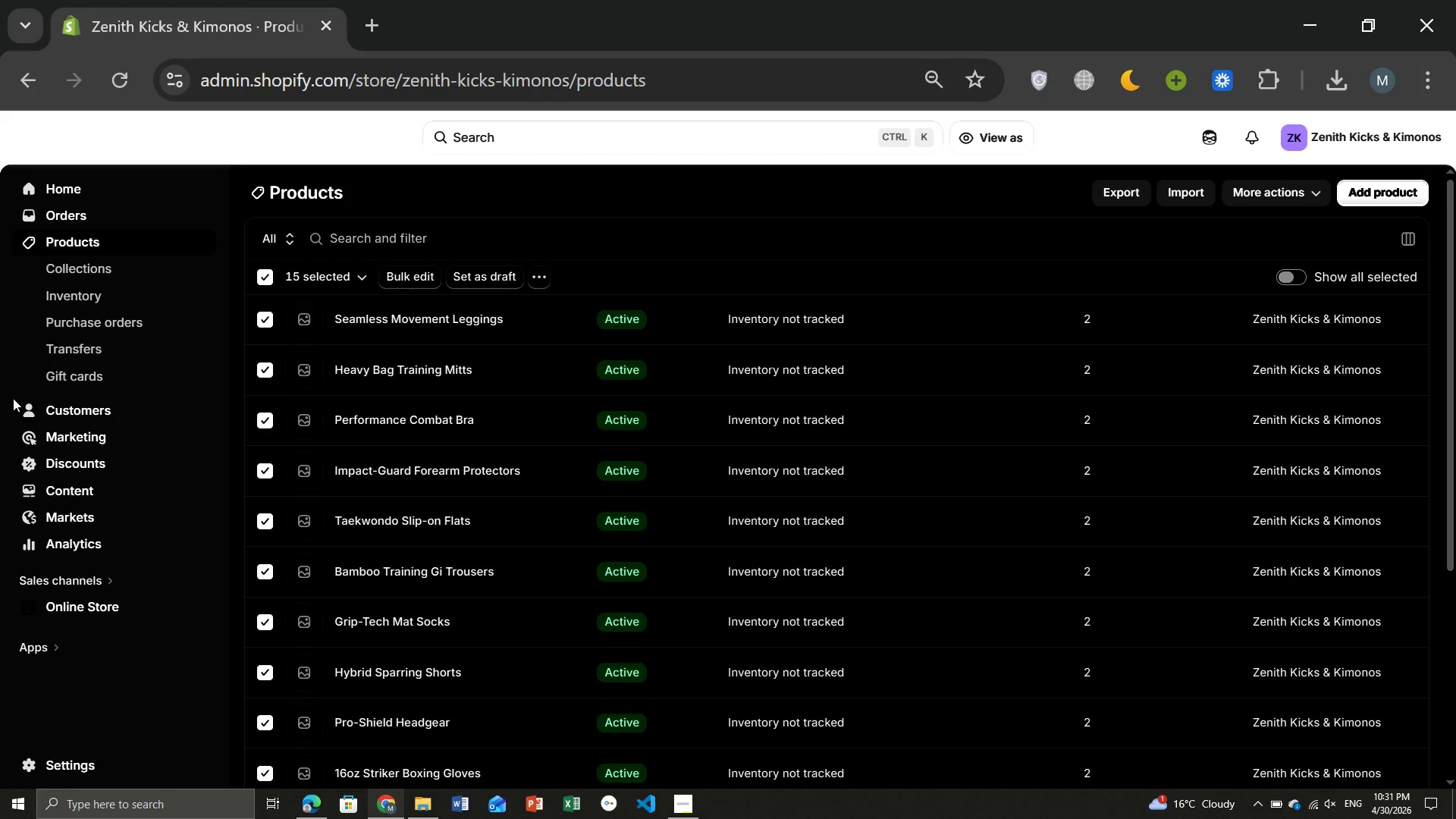 
left_click([264, 268])
 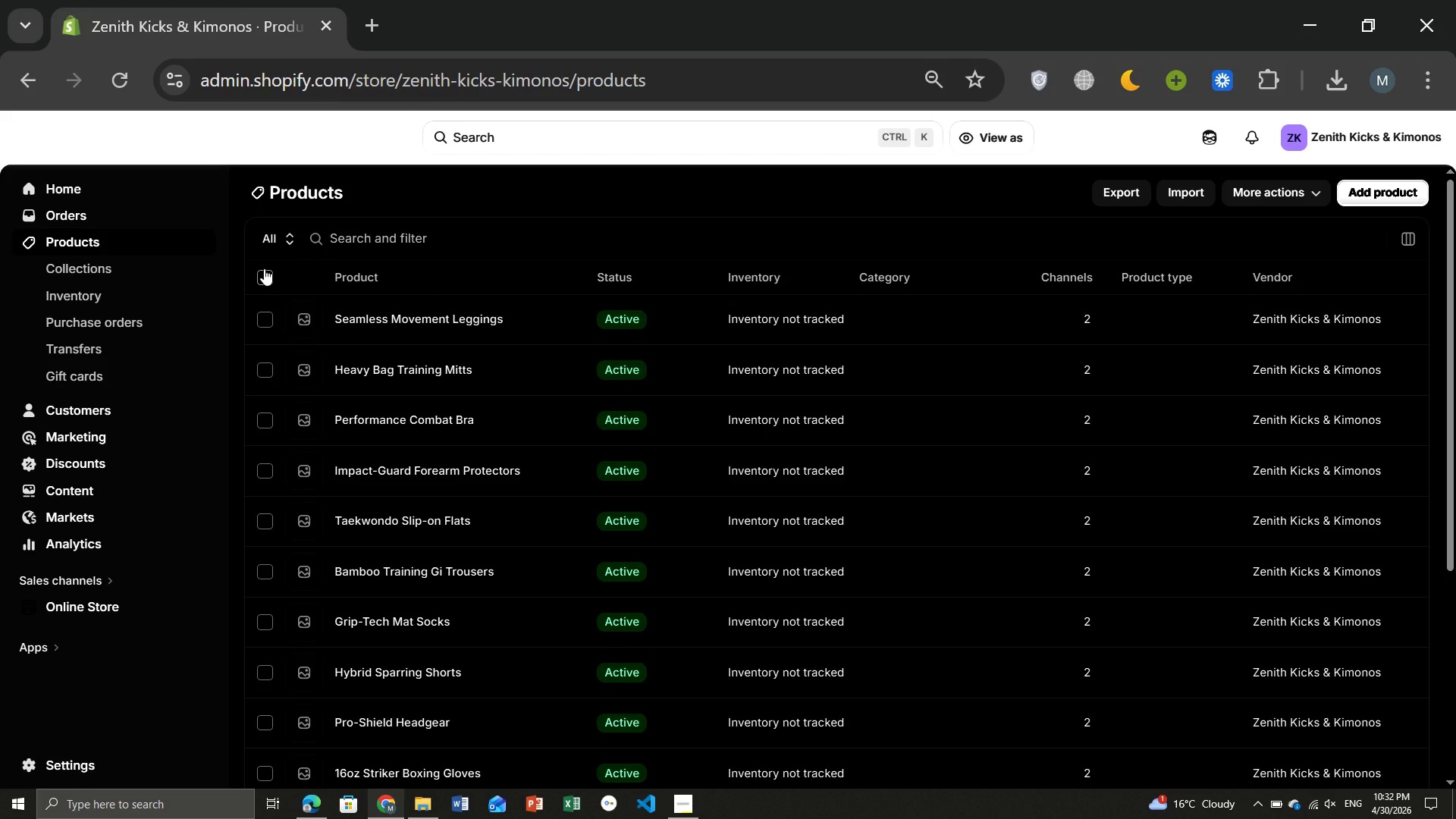 
wait(14.19)
 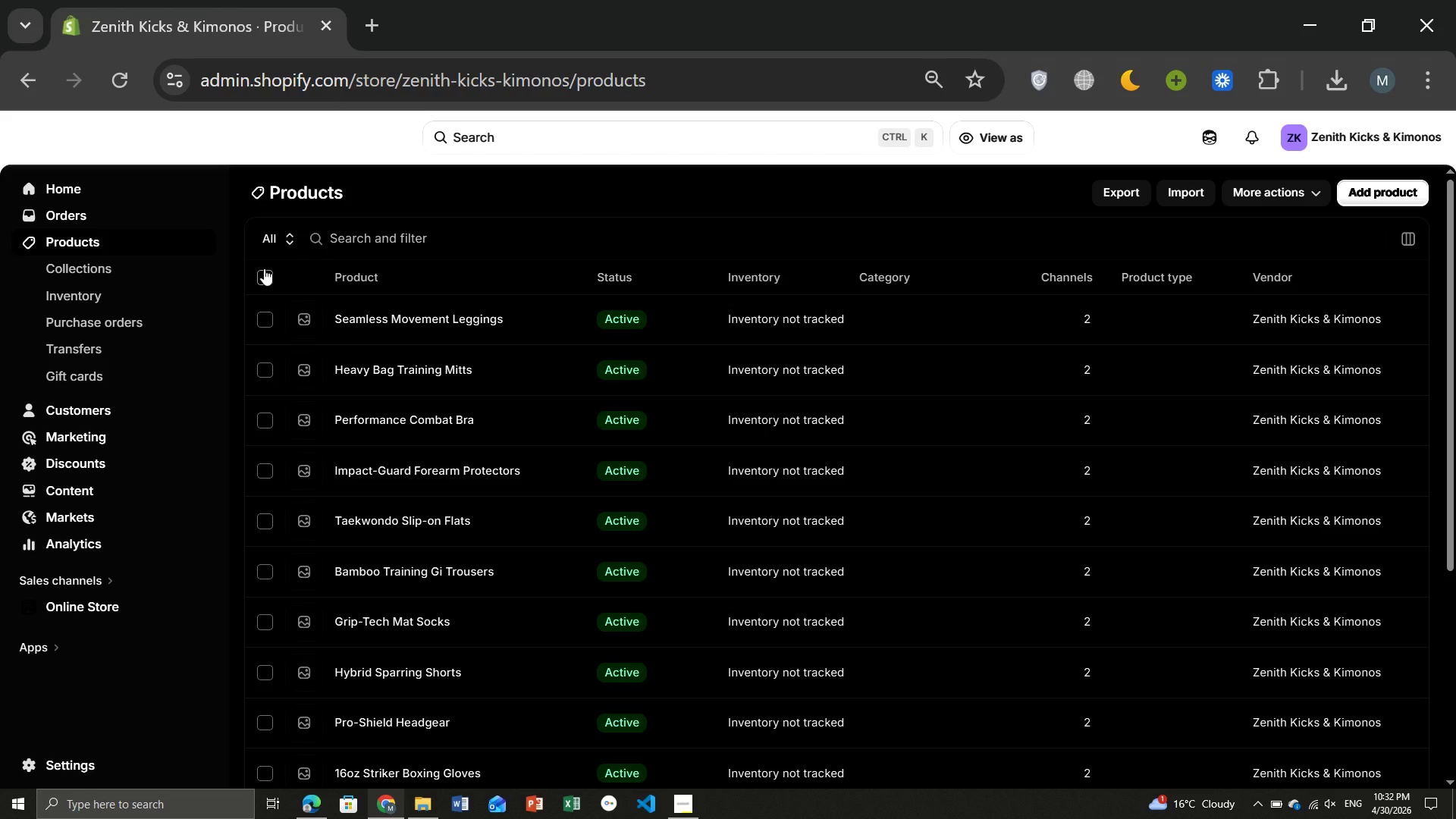 
left_click([71, 207])
 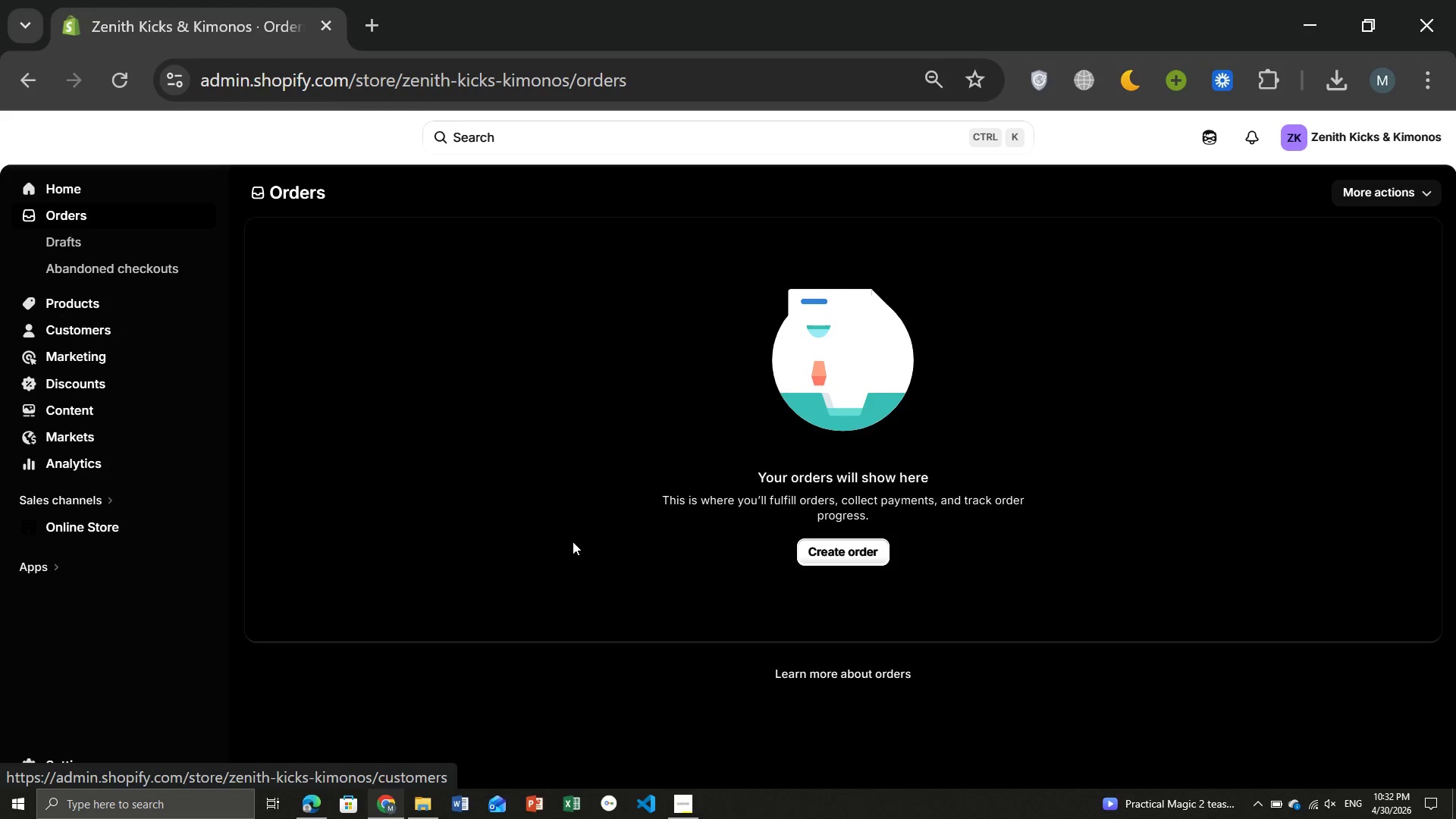 
wait(6.17)
 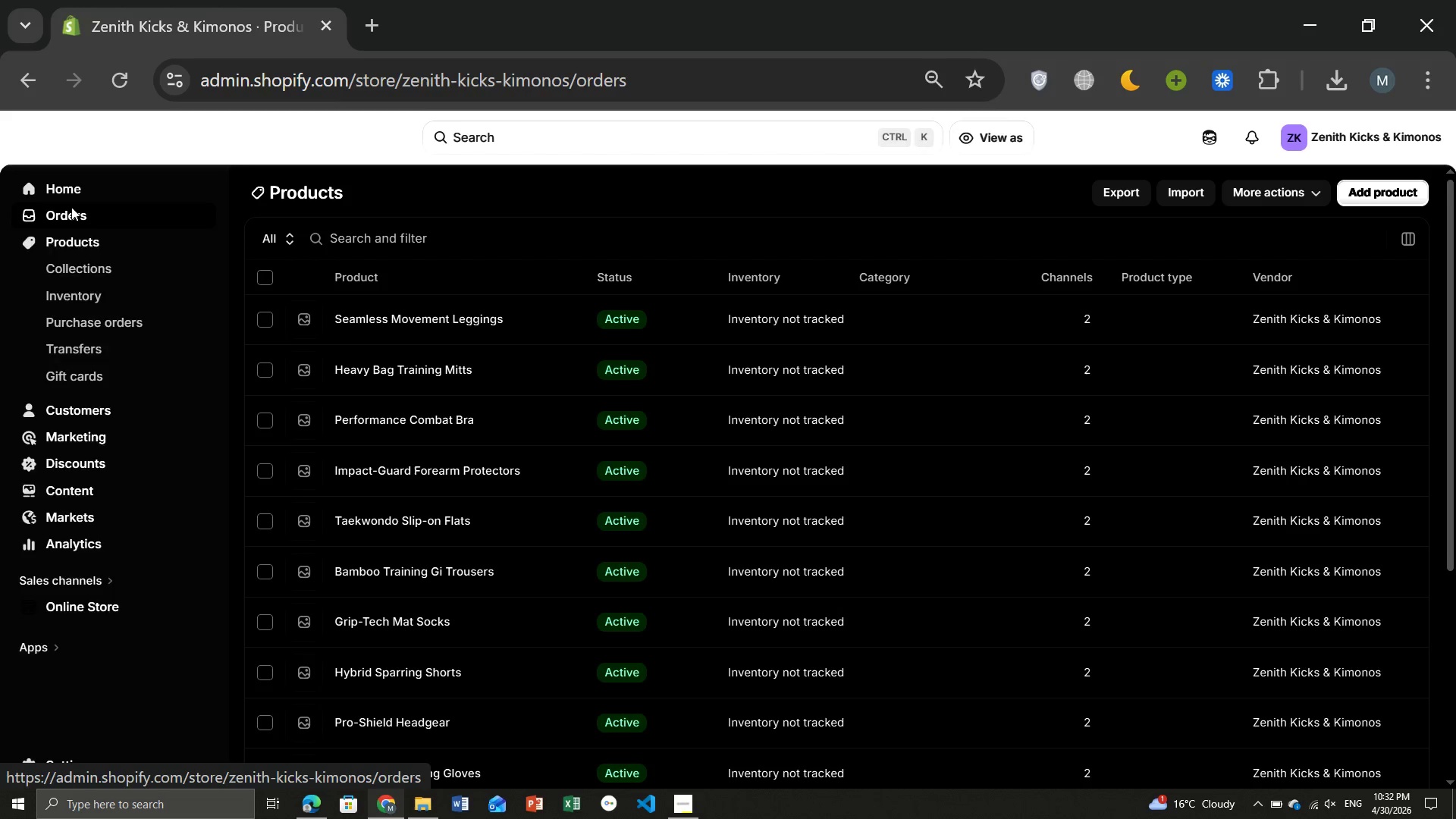 
left_click([816, 554])
 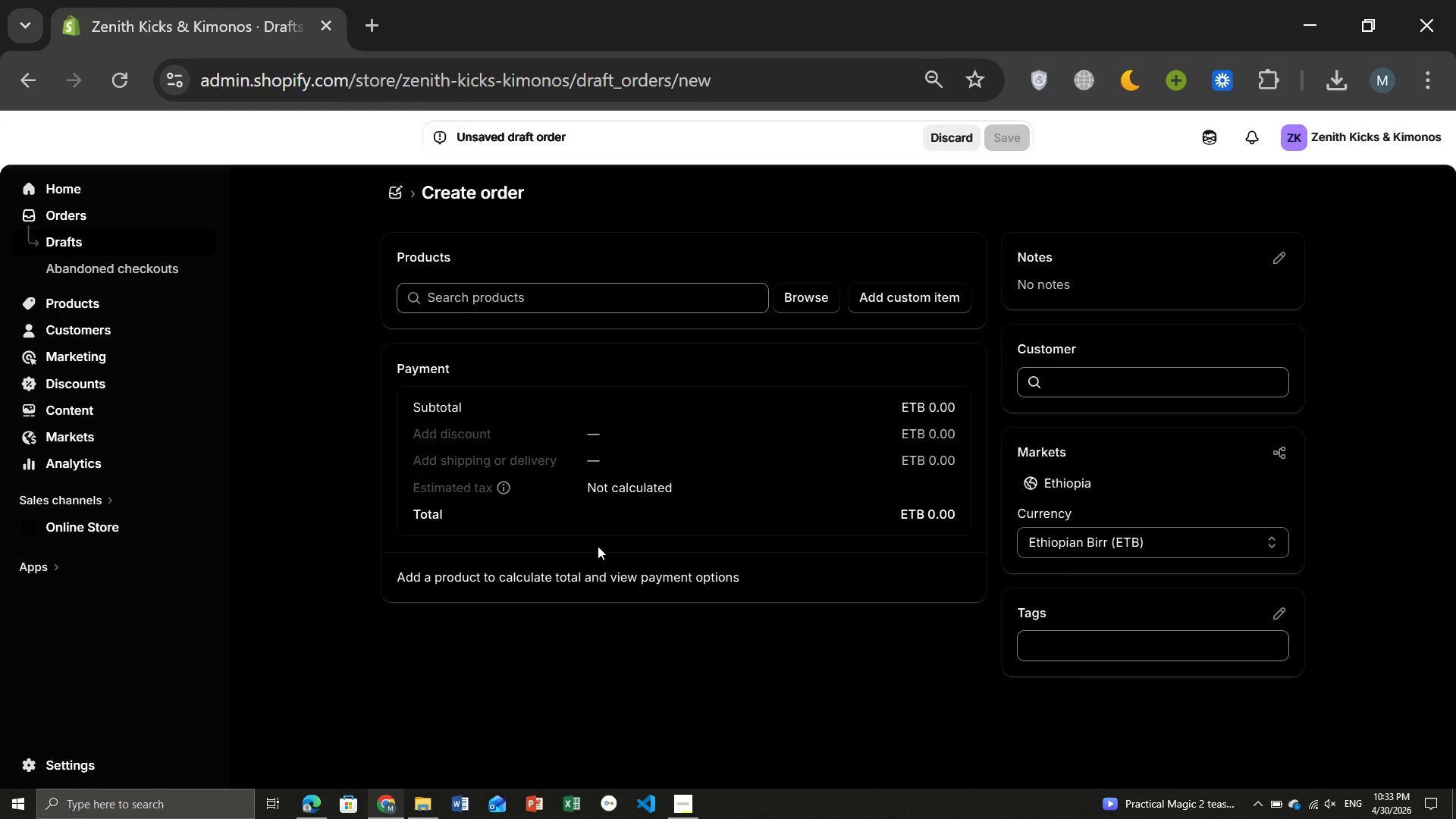 
wait(43.8)
 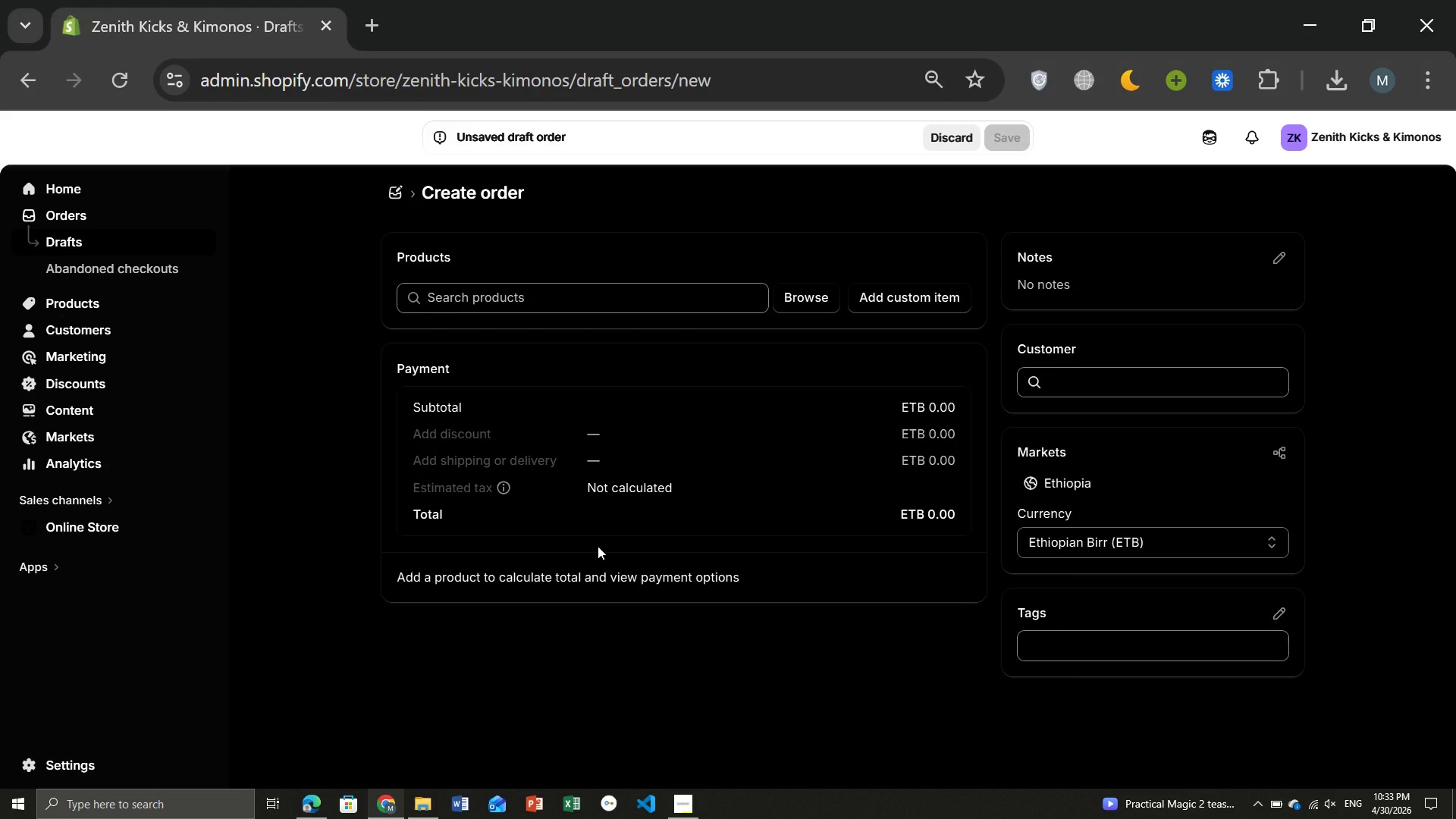 
left_click([635, 298])
 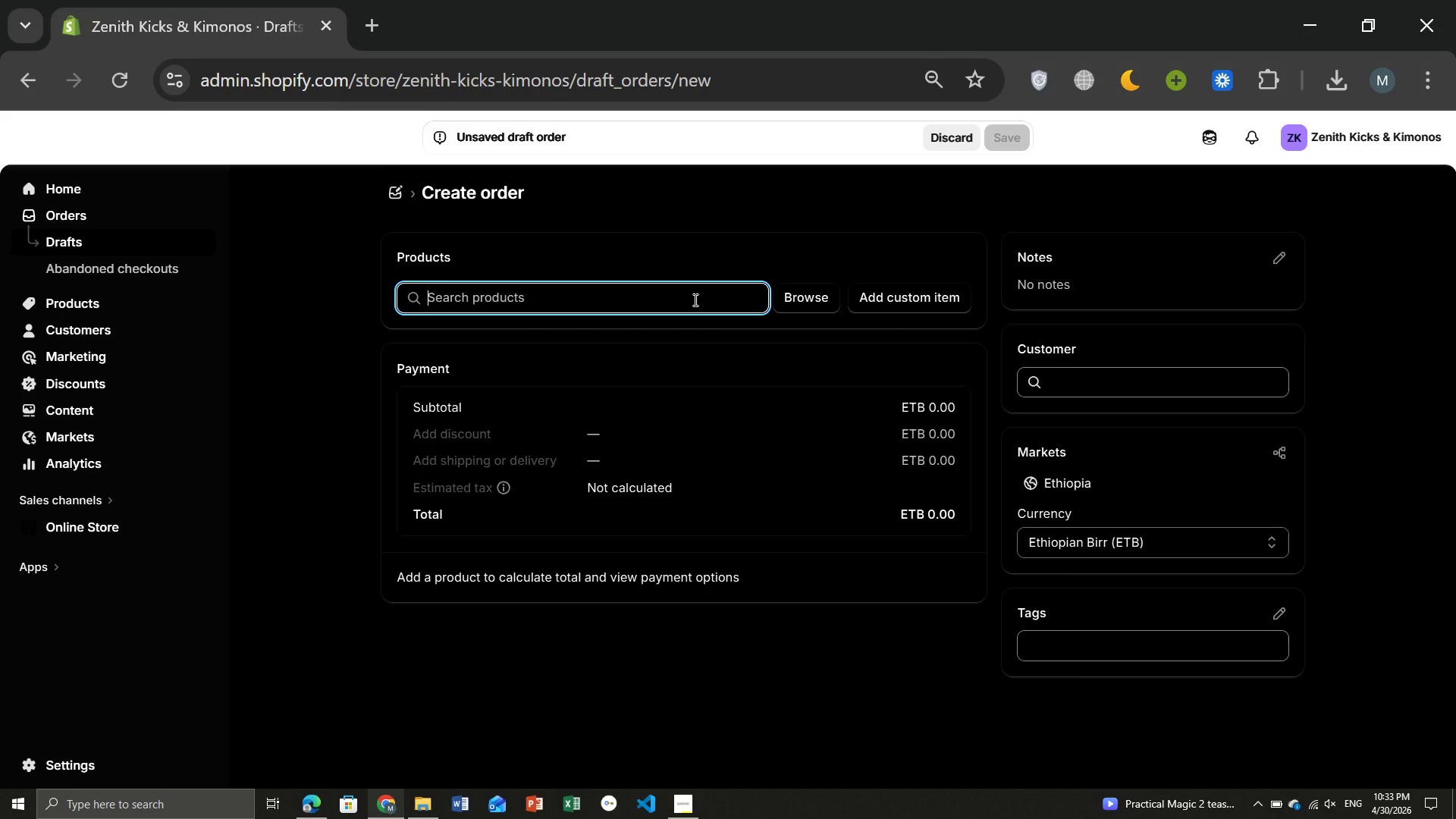 
key(CapsLock)
 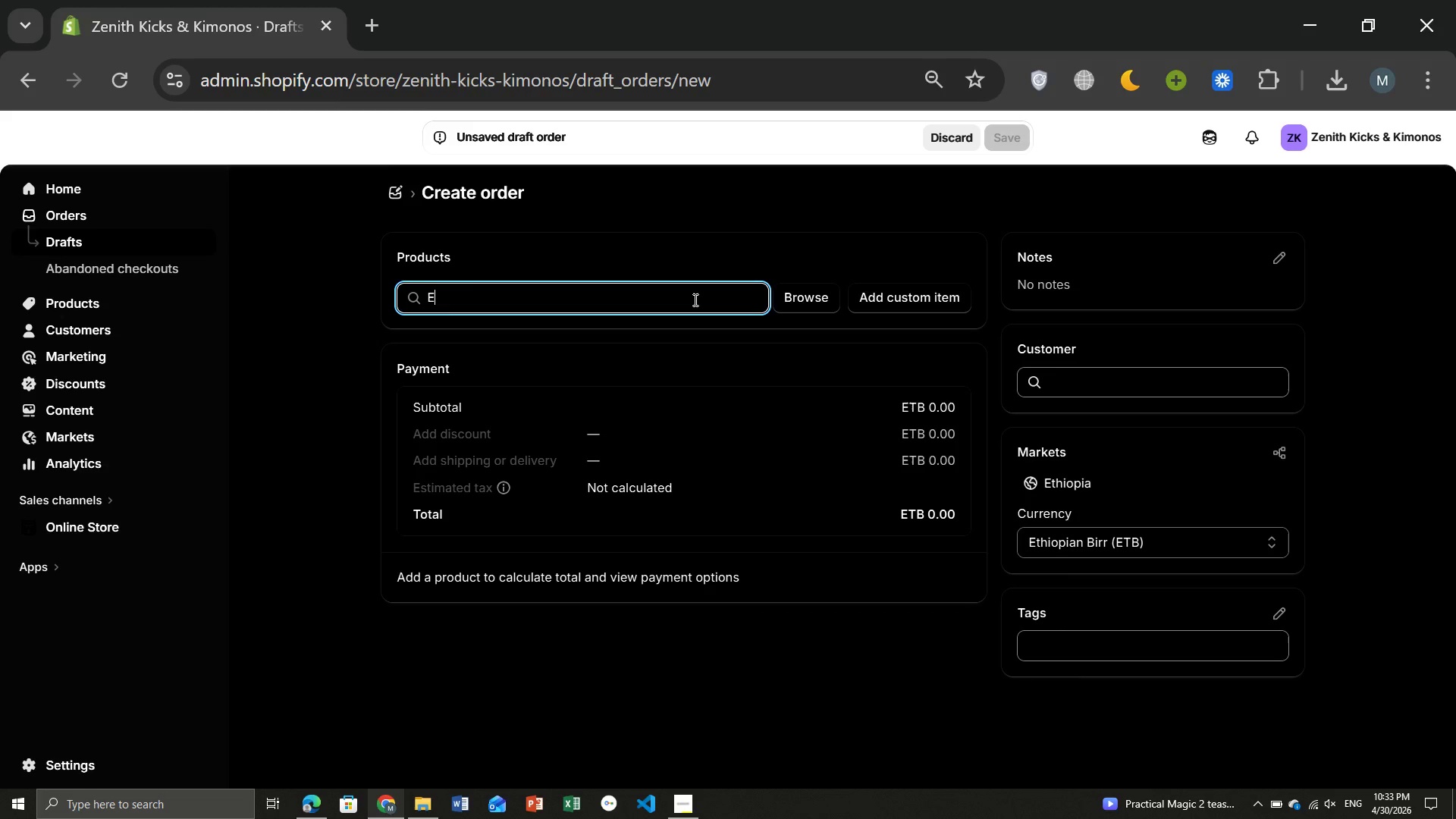 
key(E)
 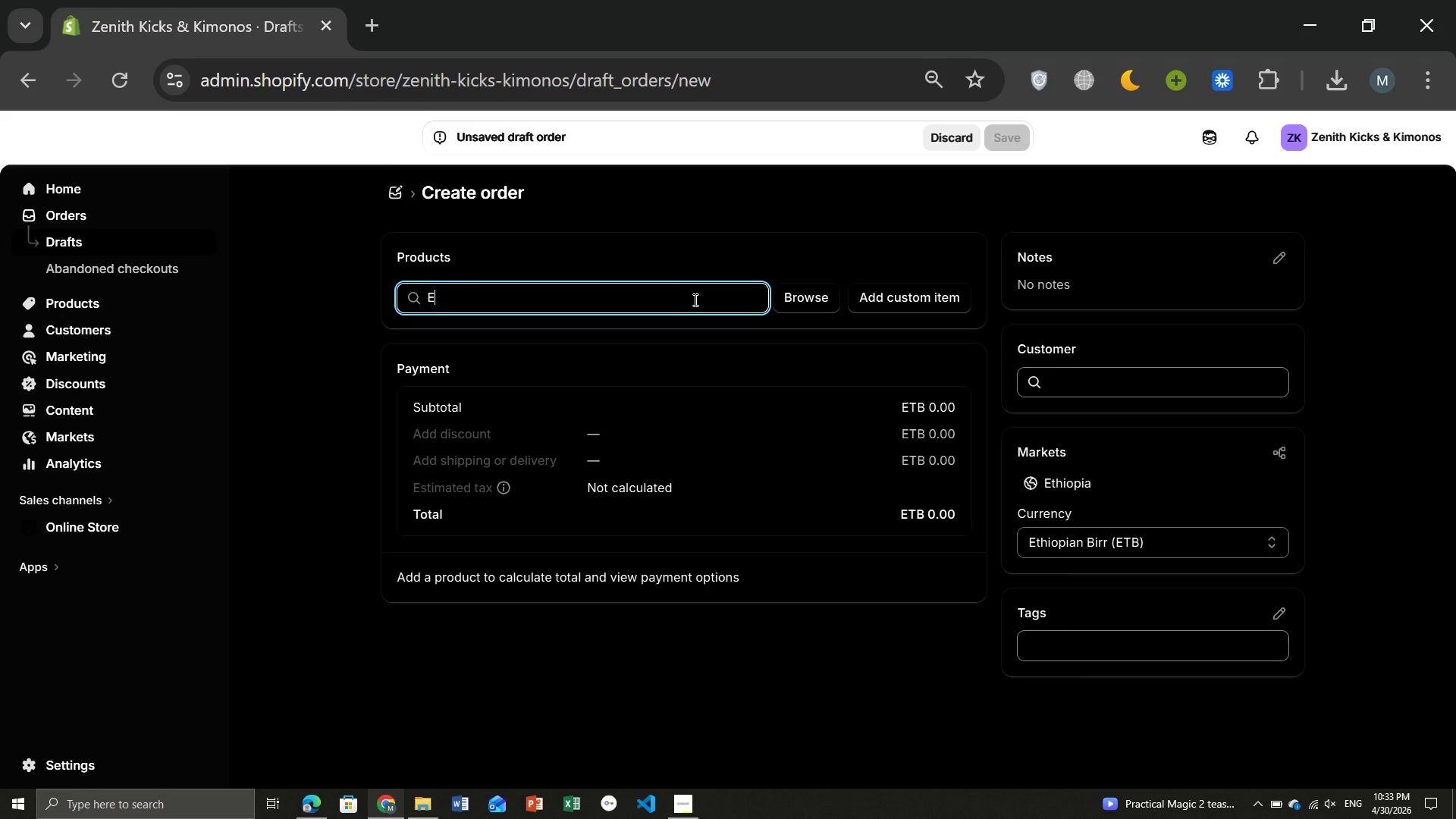 
key(CapsLock)
 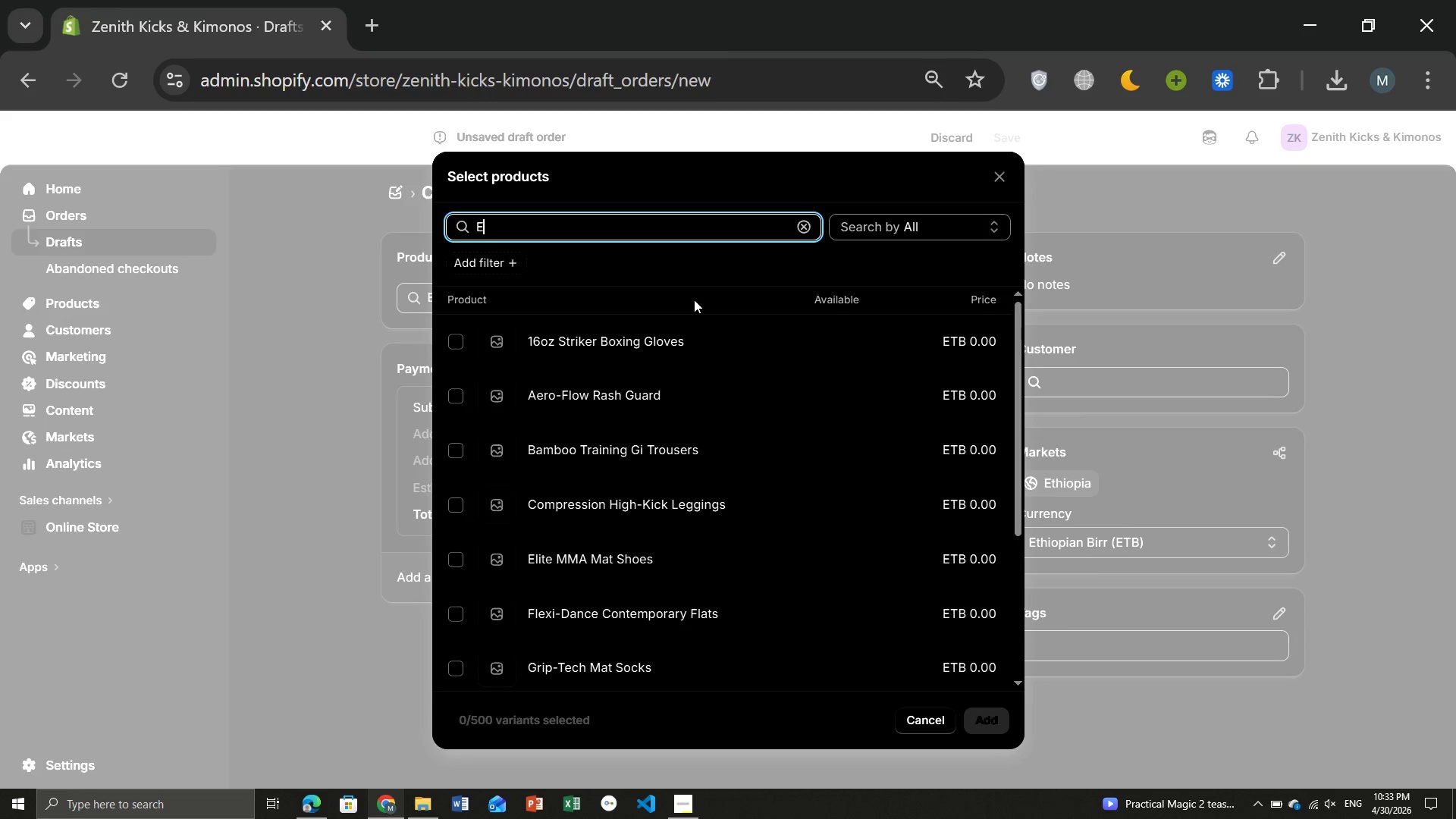 
key(L)
 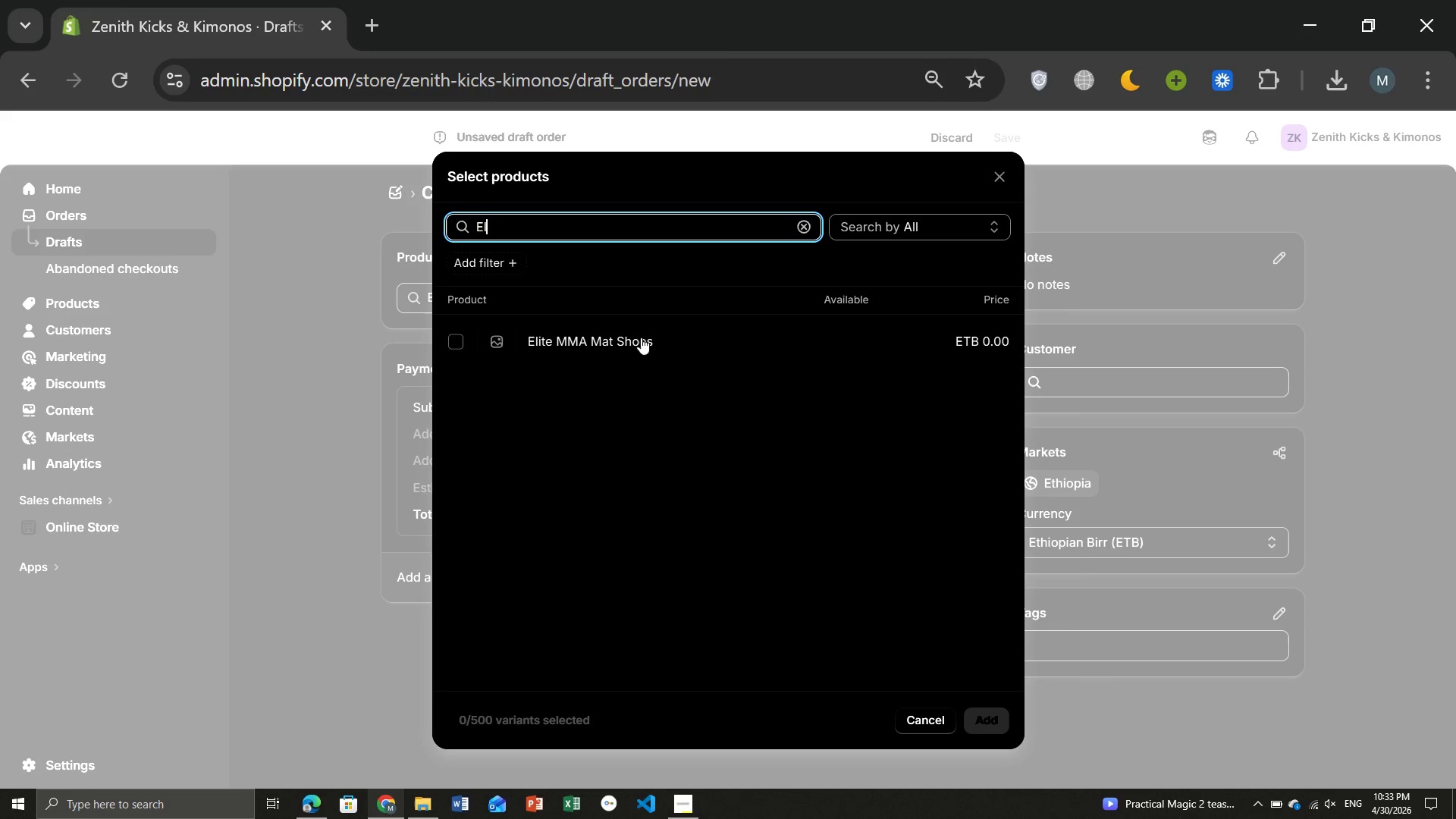 
left_click([640, 337])
 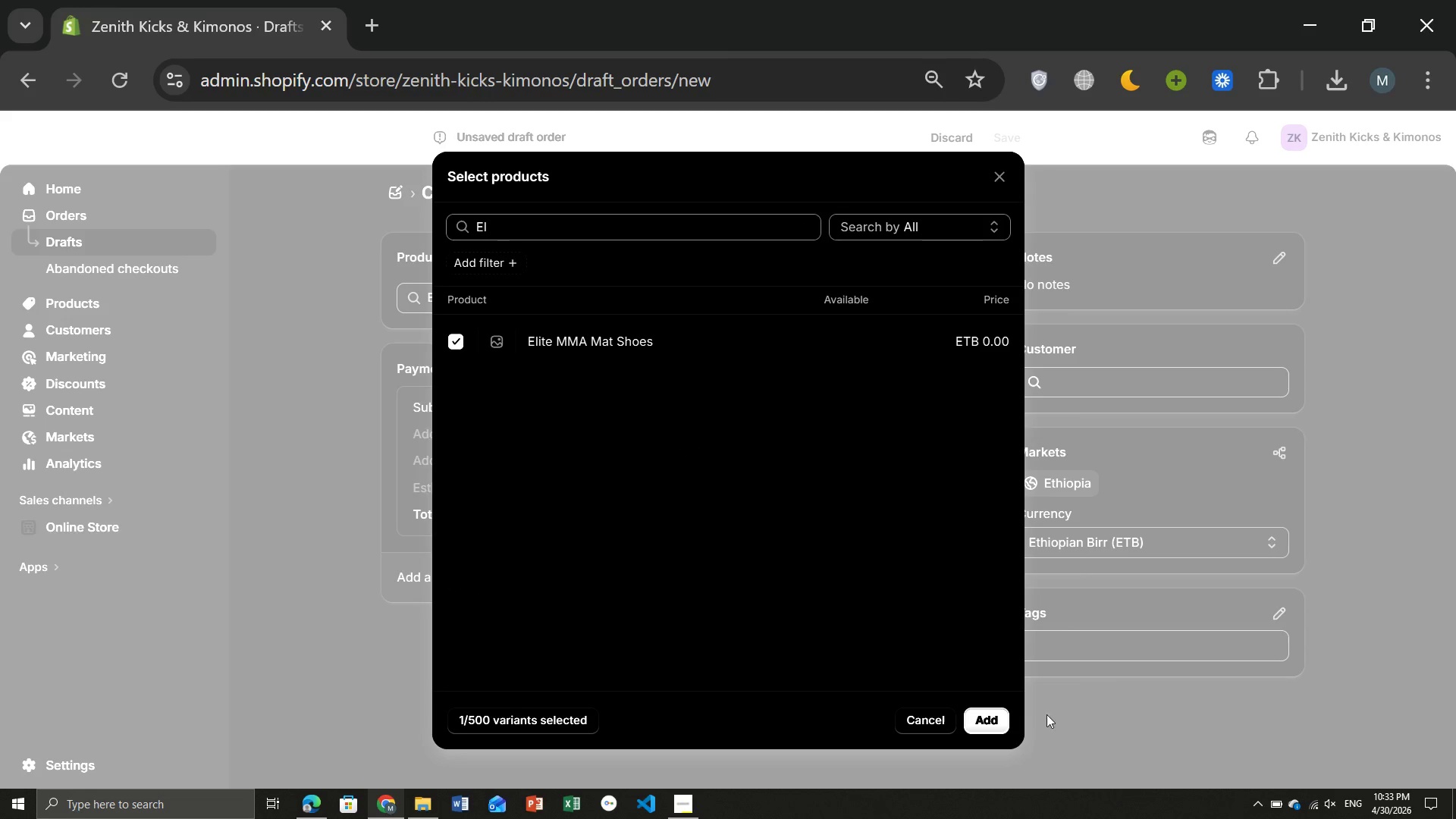 
left_click([996, 716])
 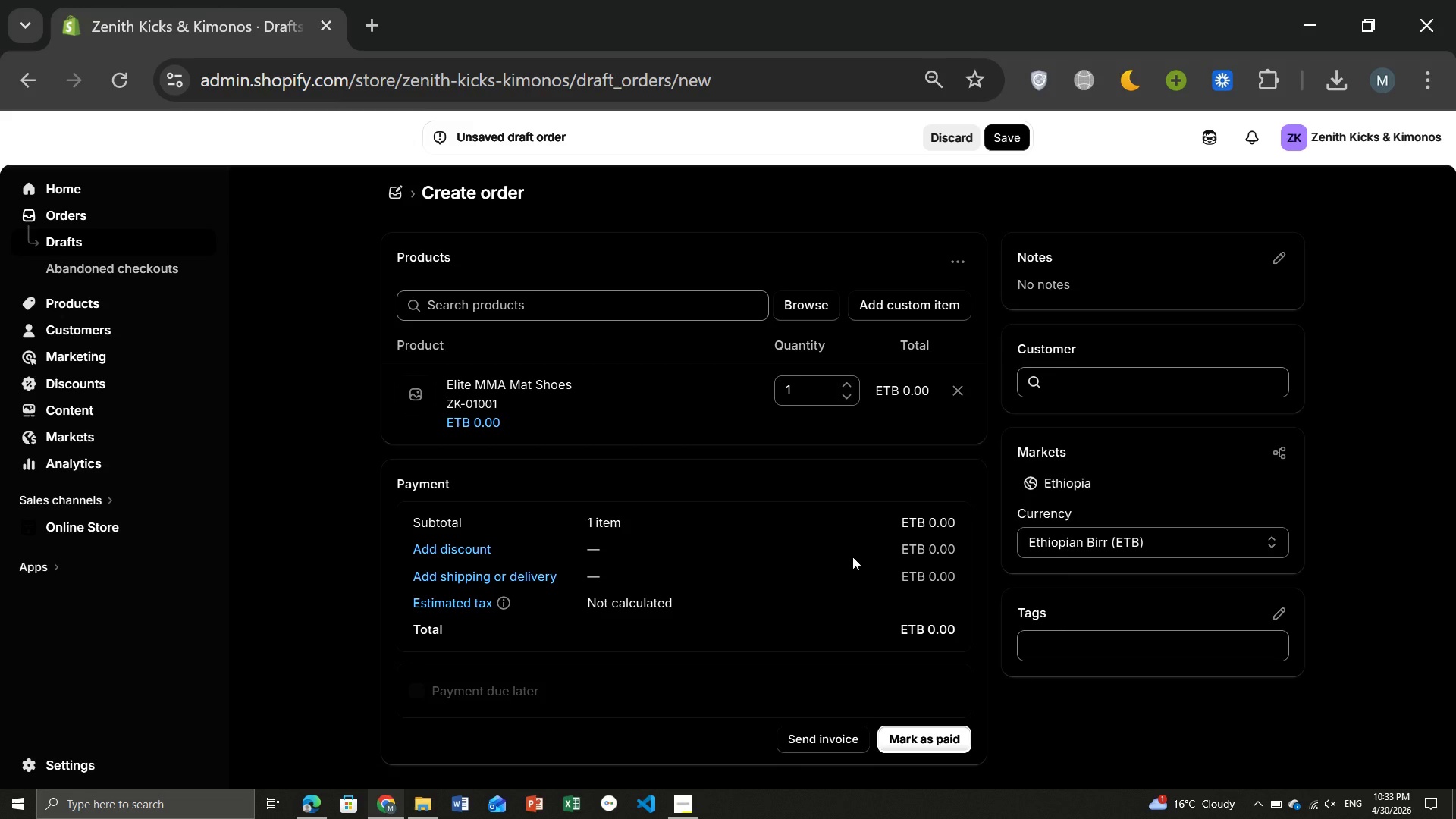 
wait(26.78)
 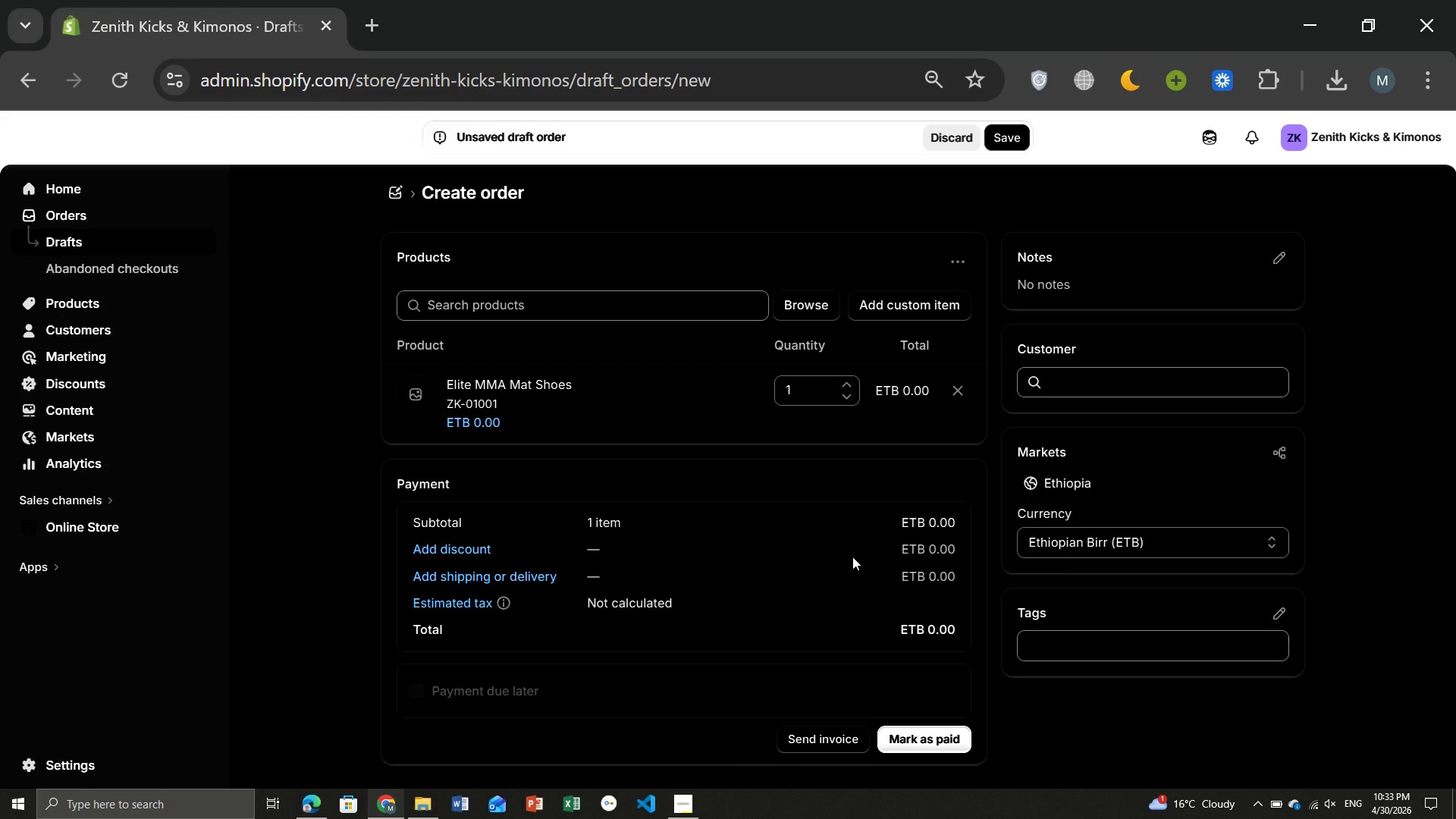 
left_click([932, 742])
 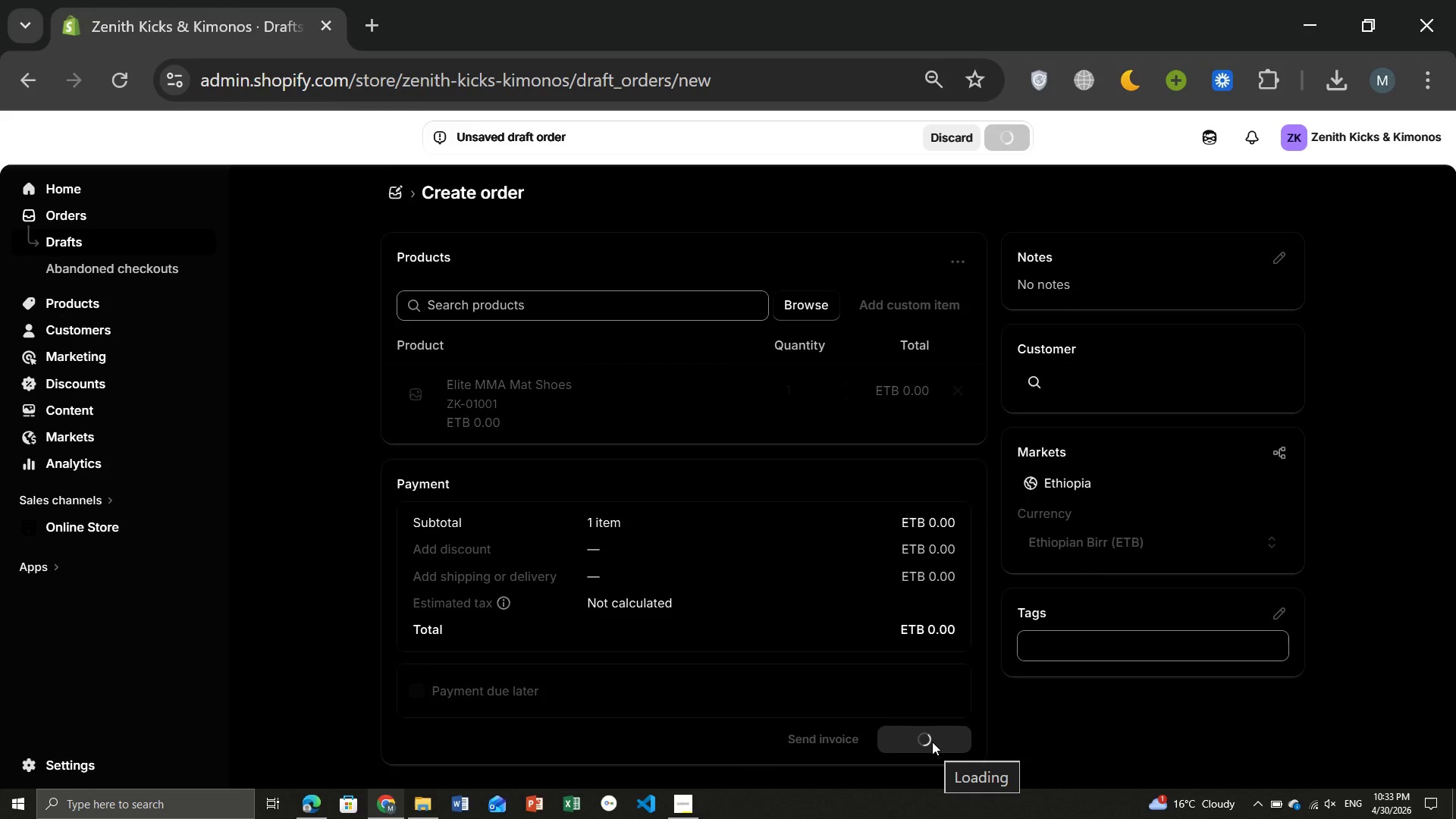 
mouse_move([857, 632])
 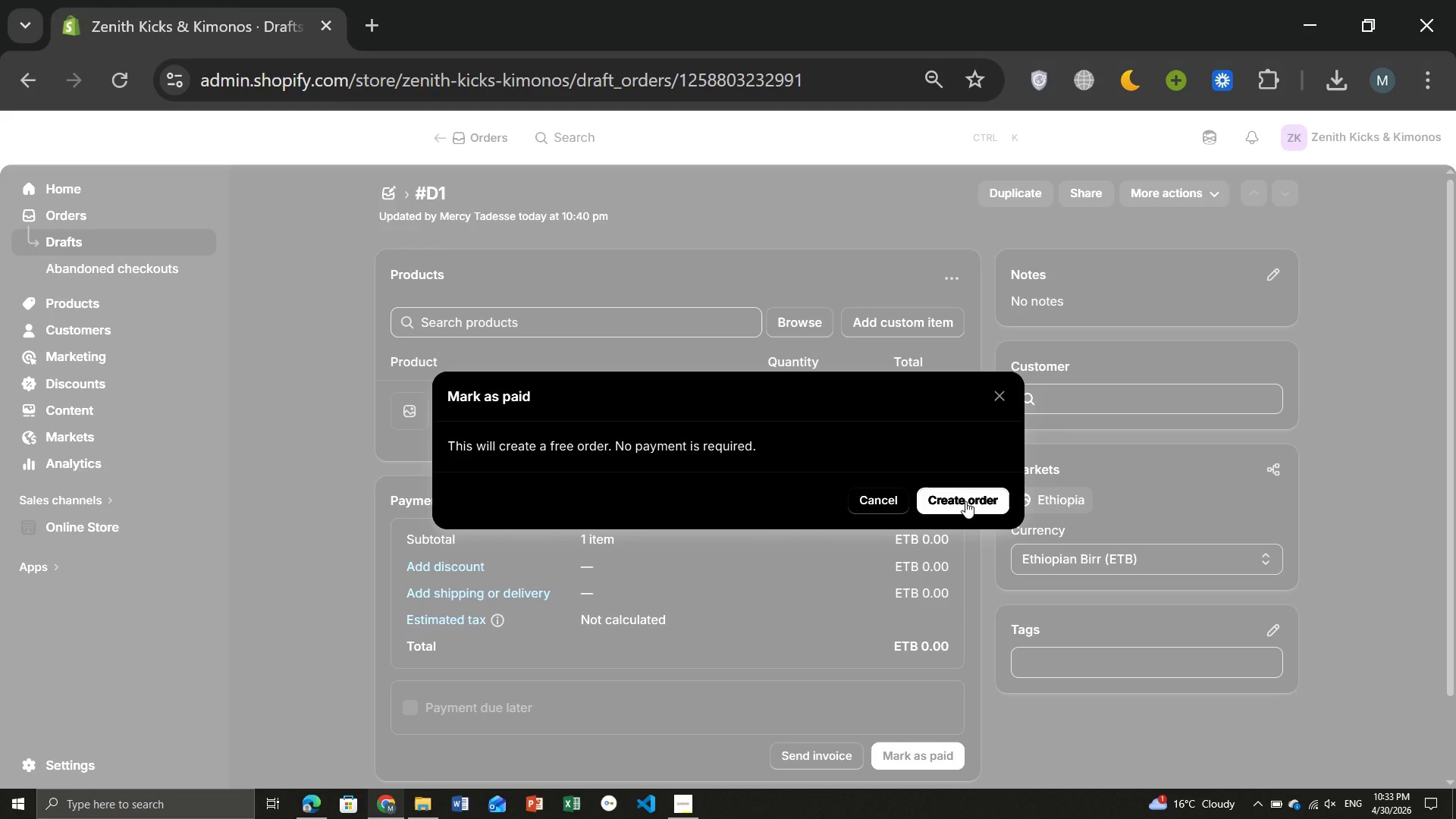 
left_click([965, 501])
 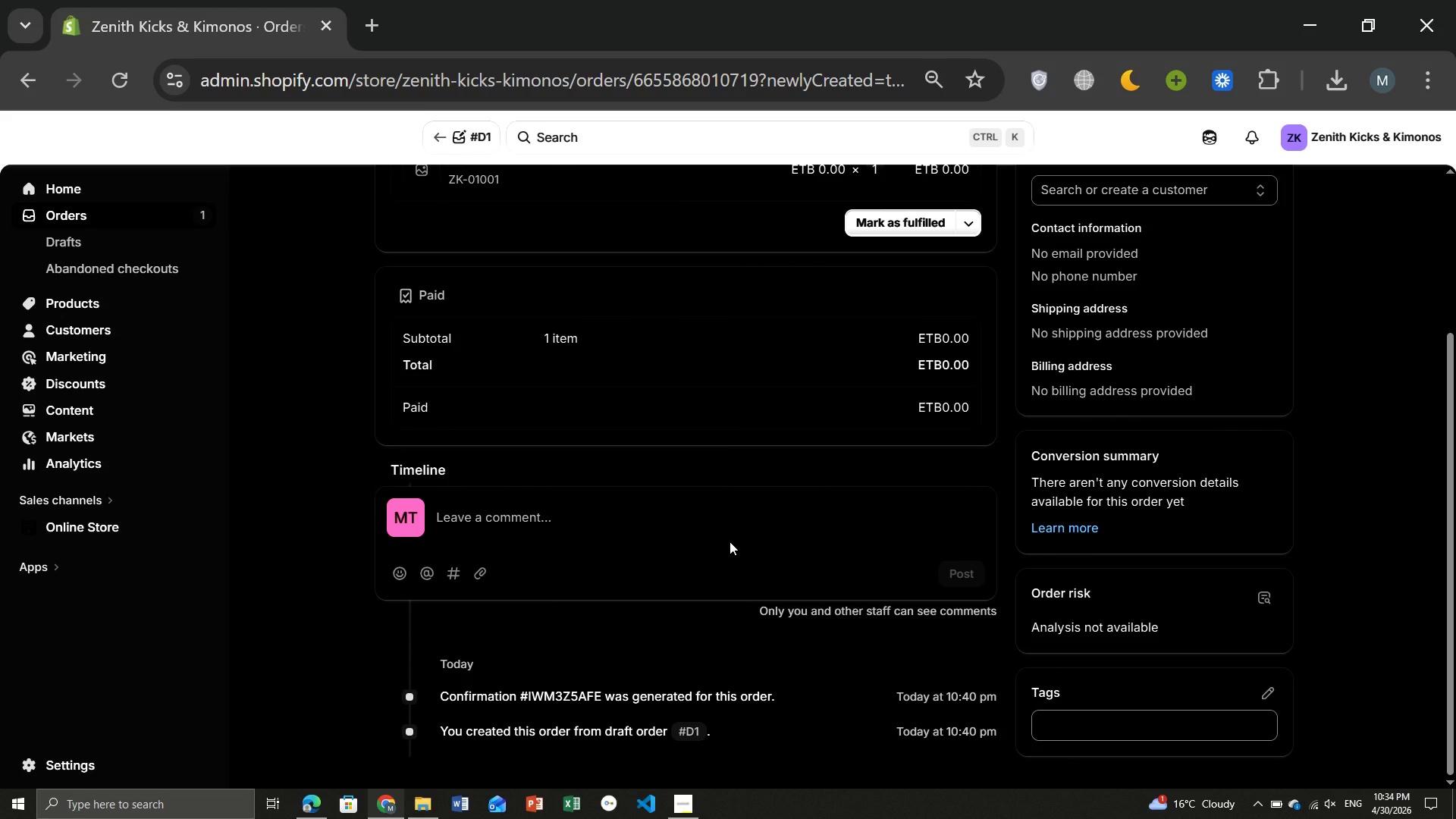 
wait(25.33)
 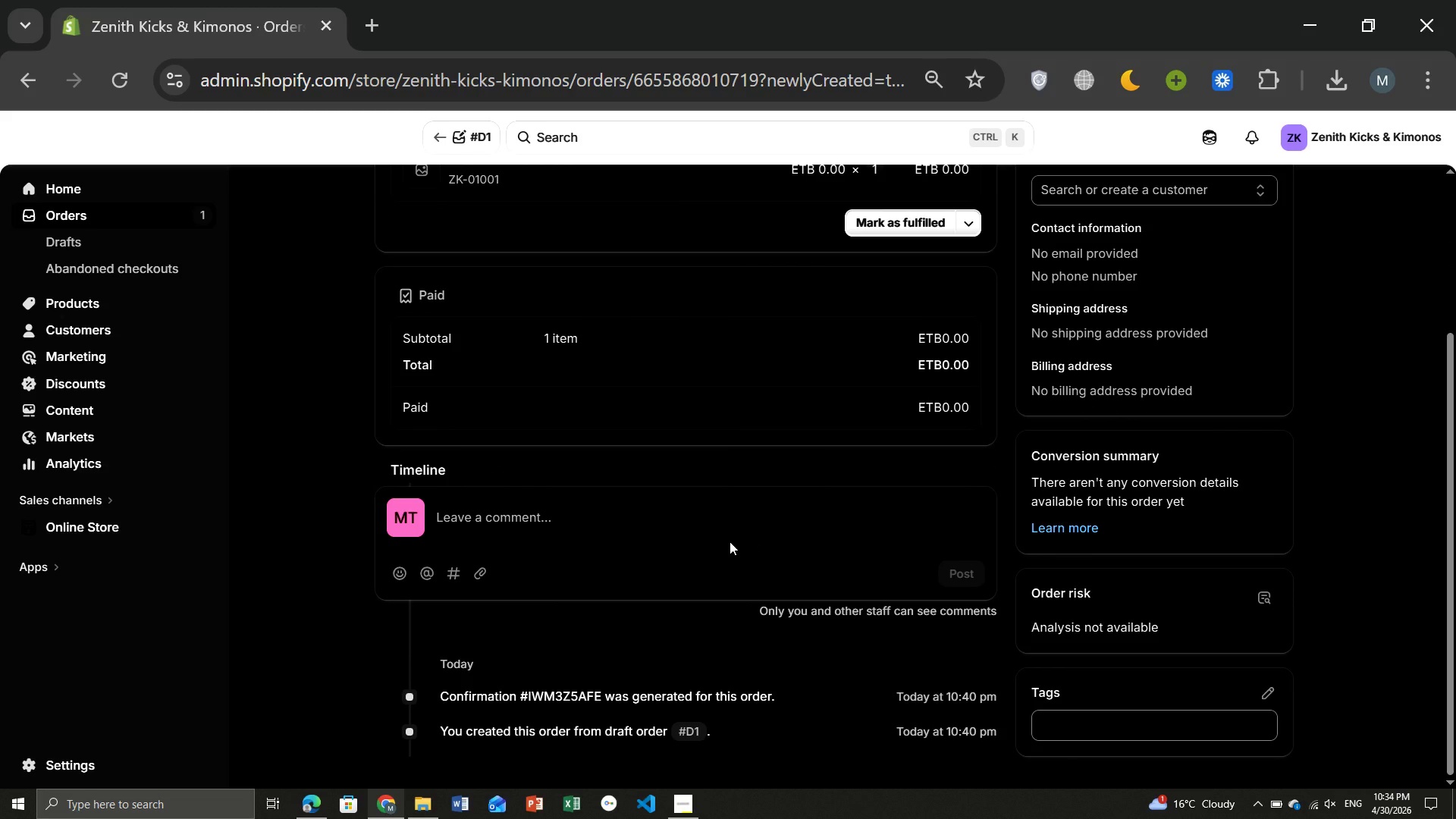 
left_click([898, 432])
 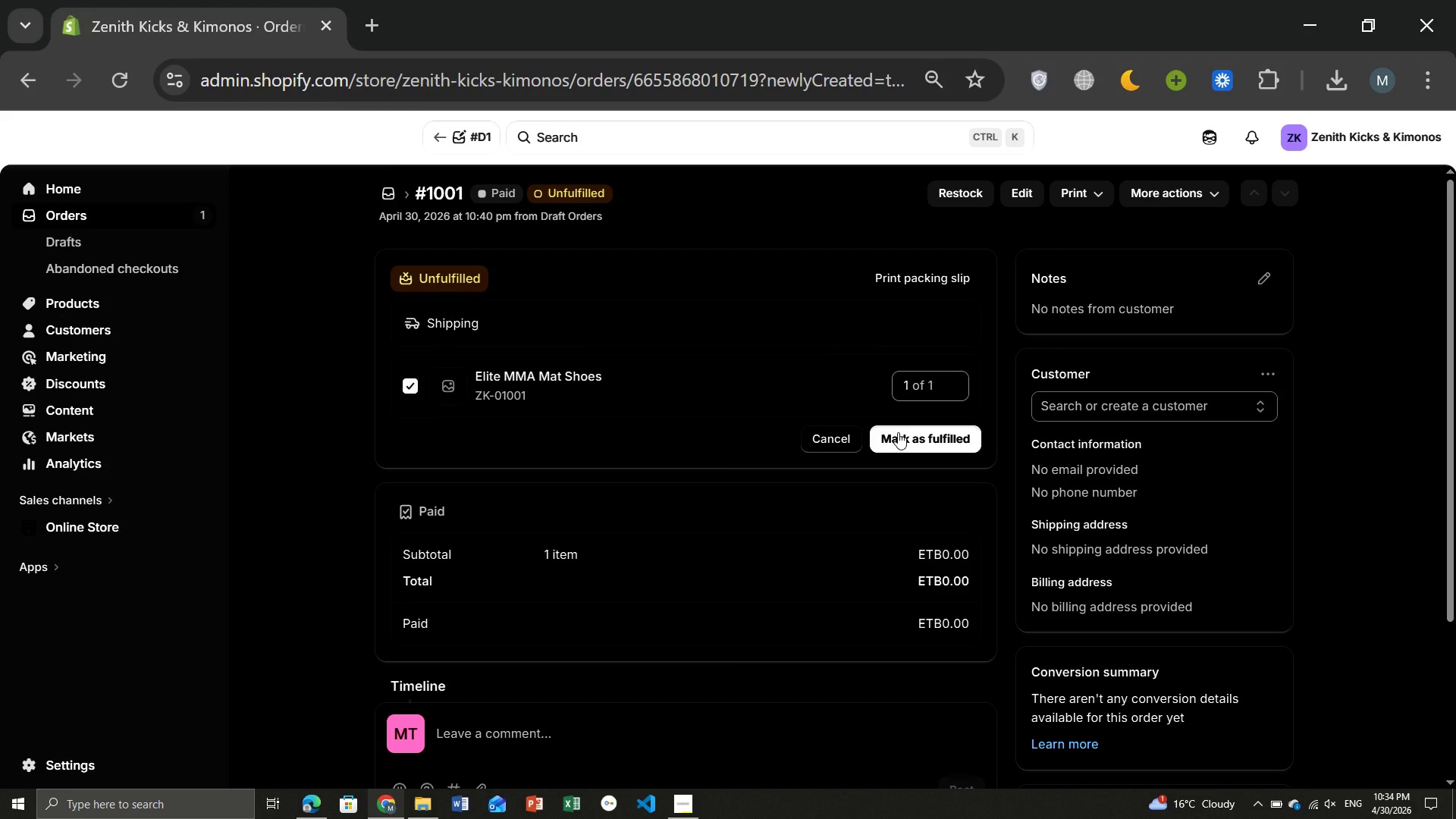 
wait(11.61)
 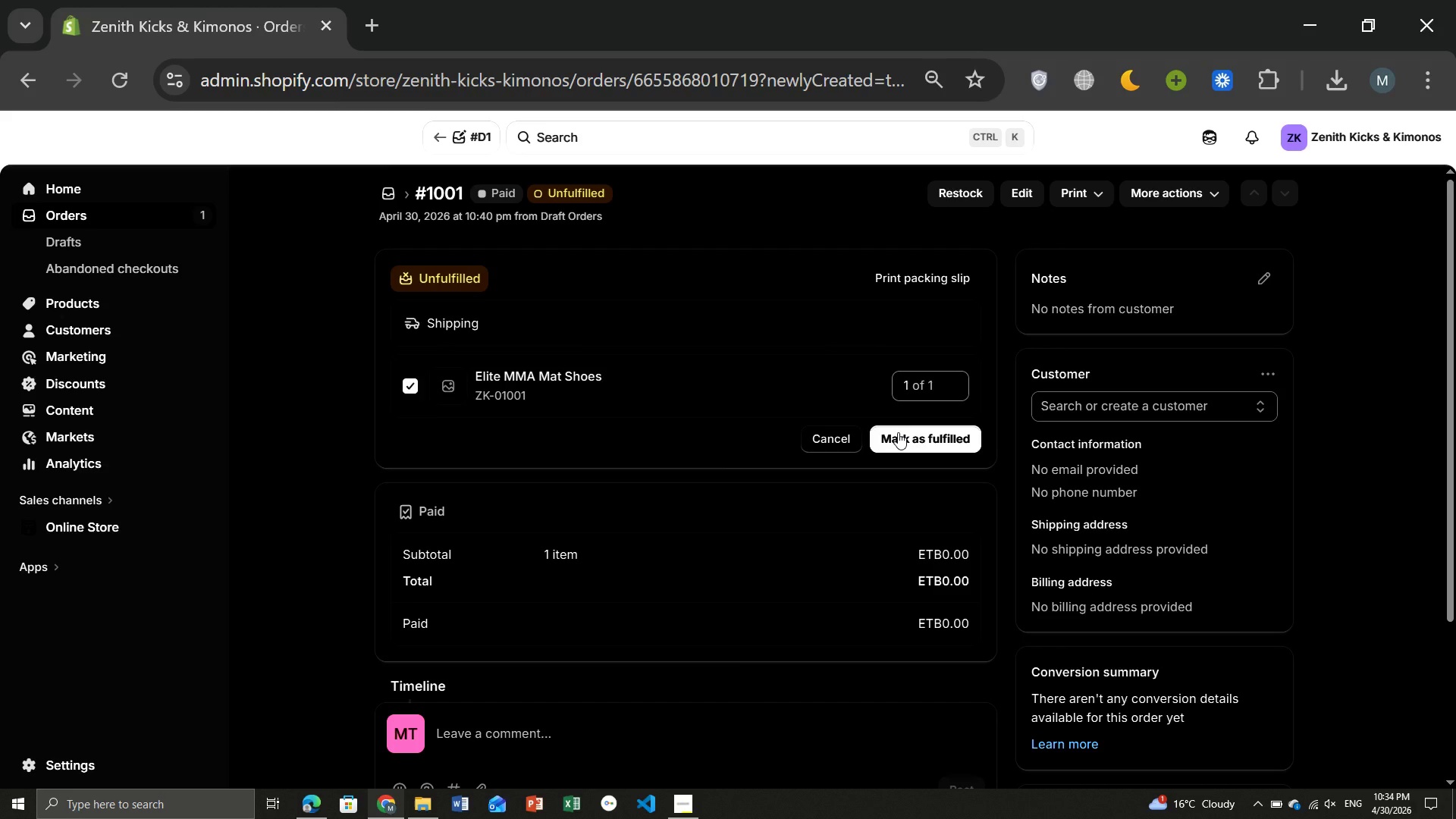 
left_click([915, 437])
 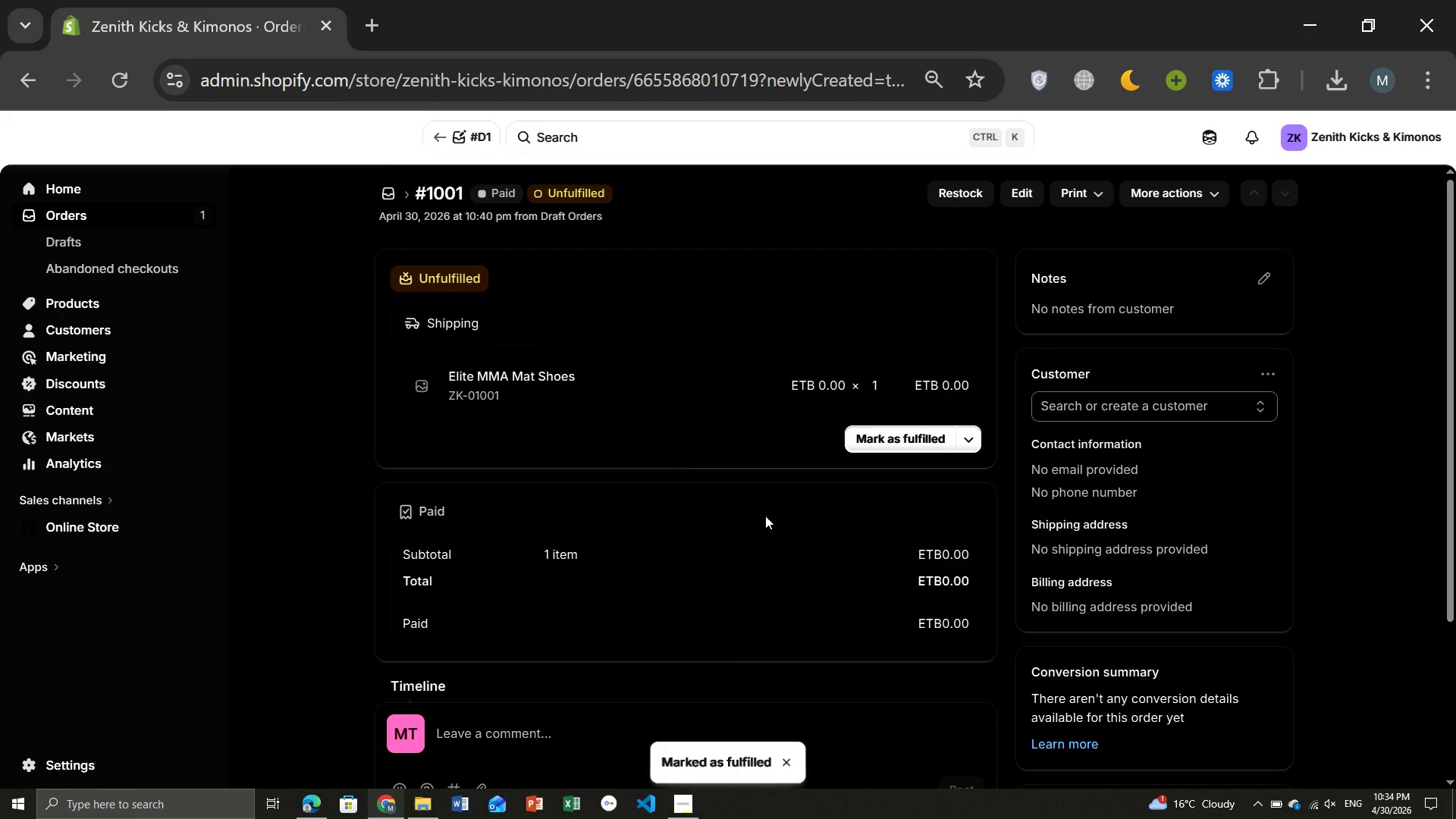 
mouse_move([690, 573])
 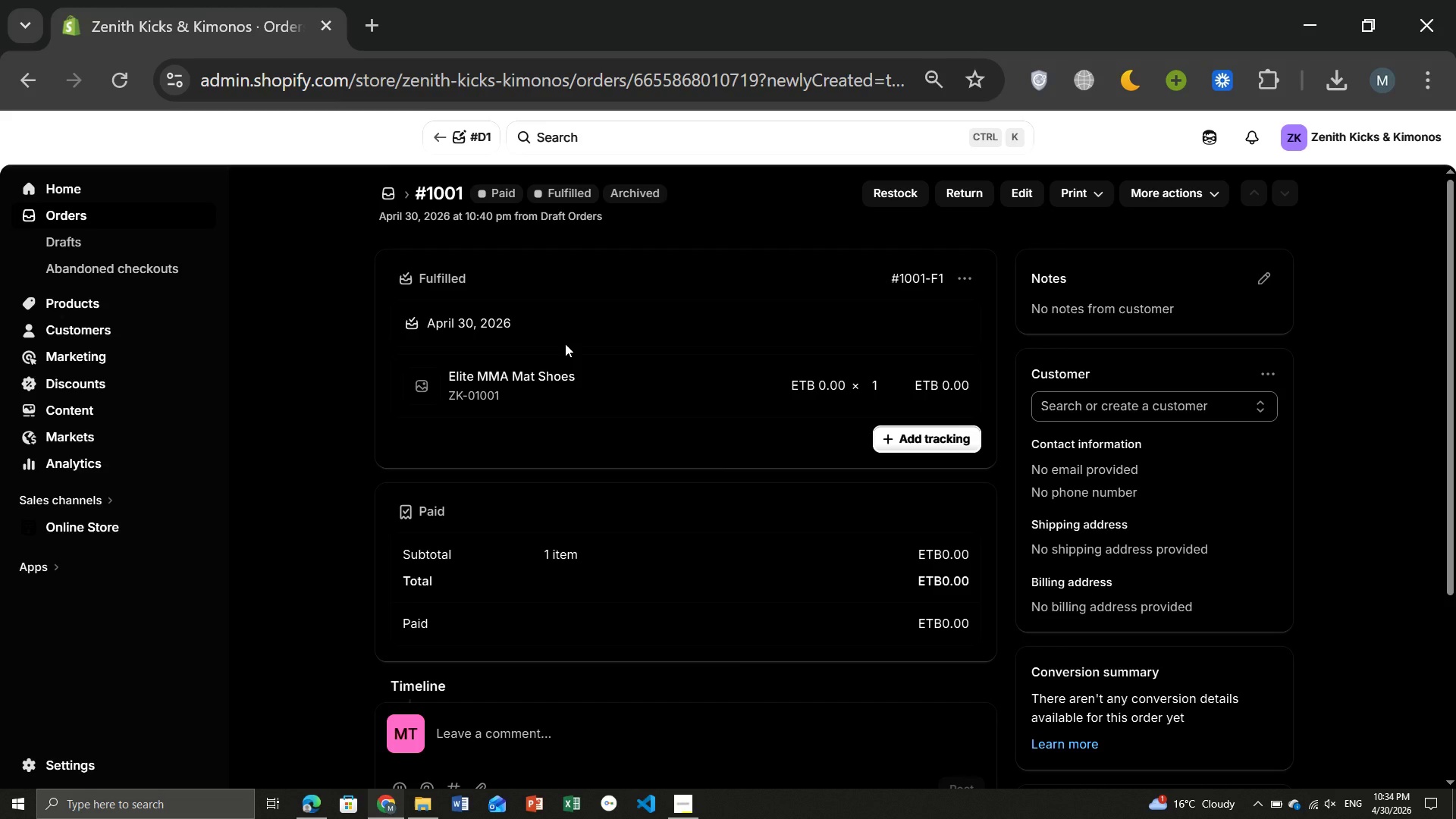 
wait(11.47)
 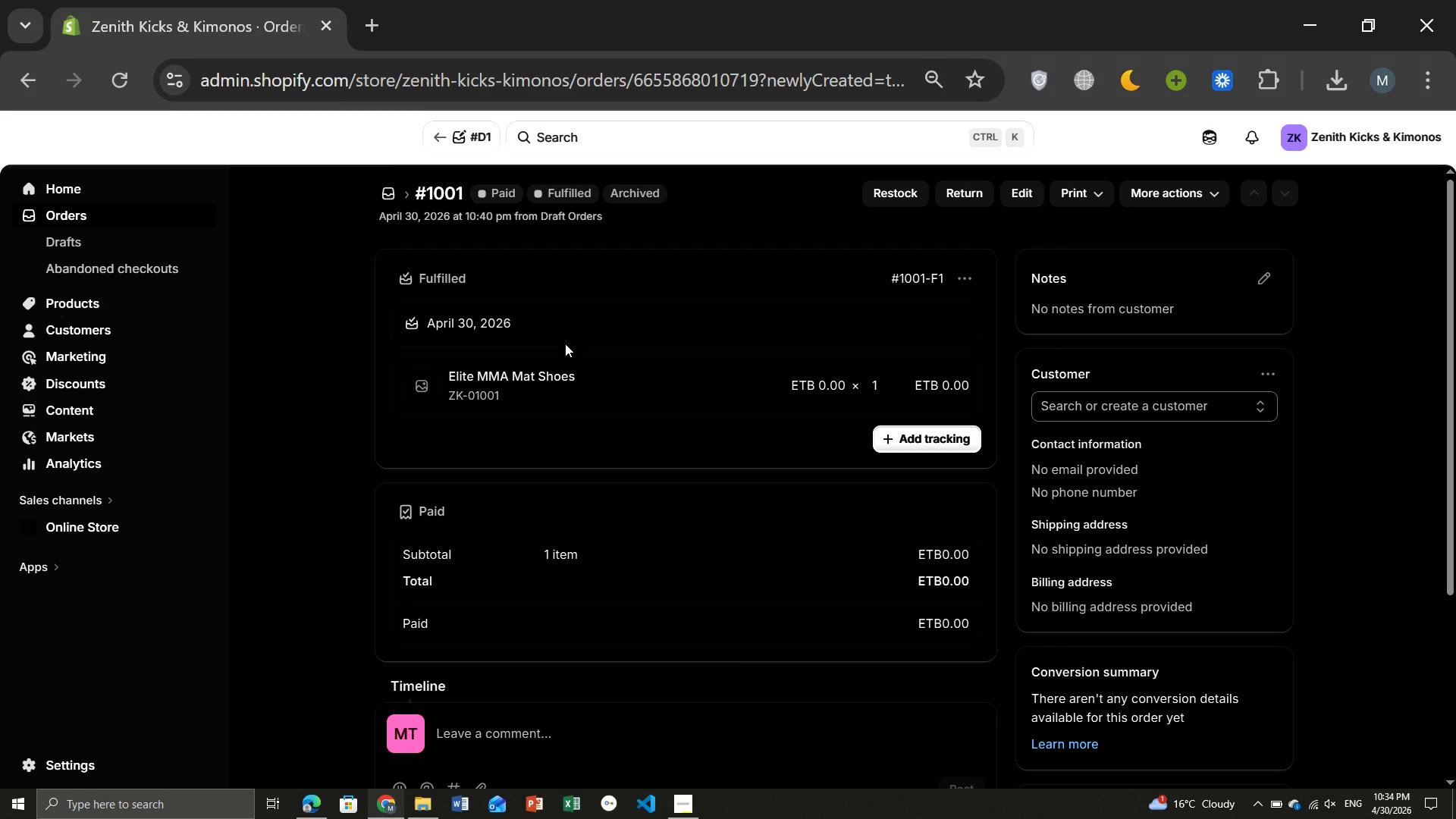 
left_click([1105, 412])
 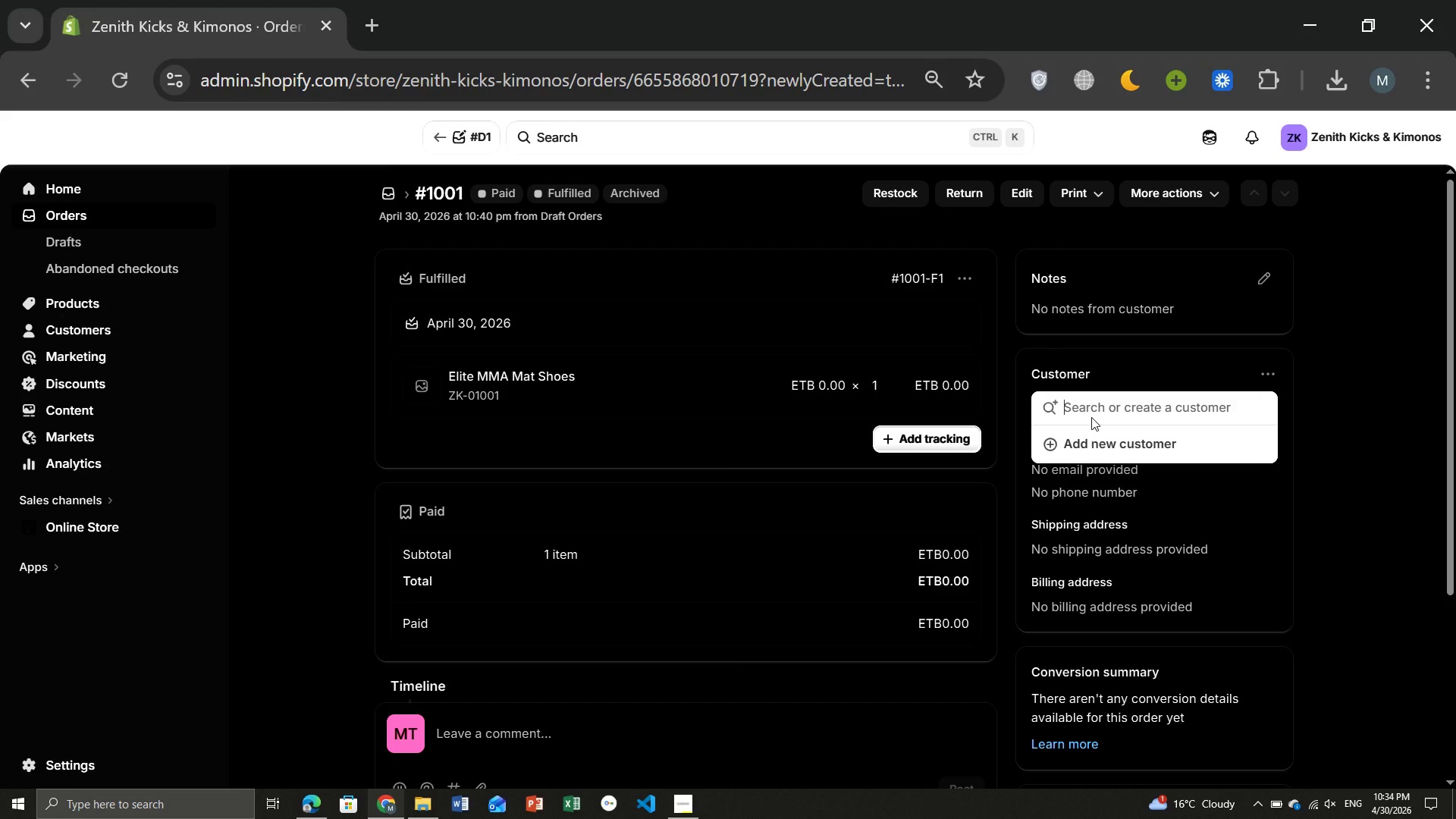 
key(M)
 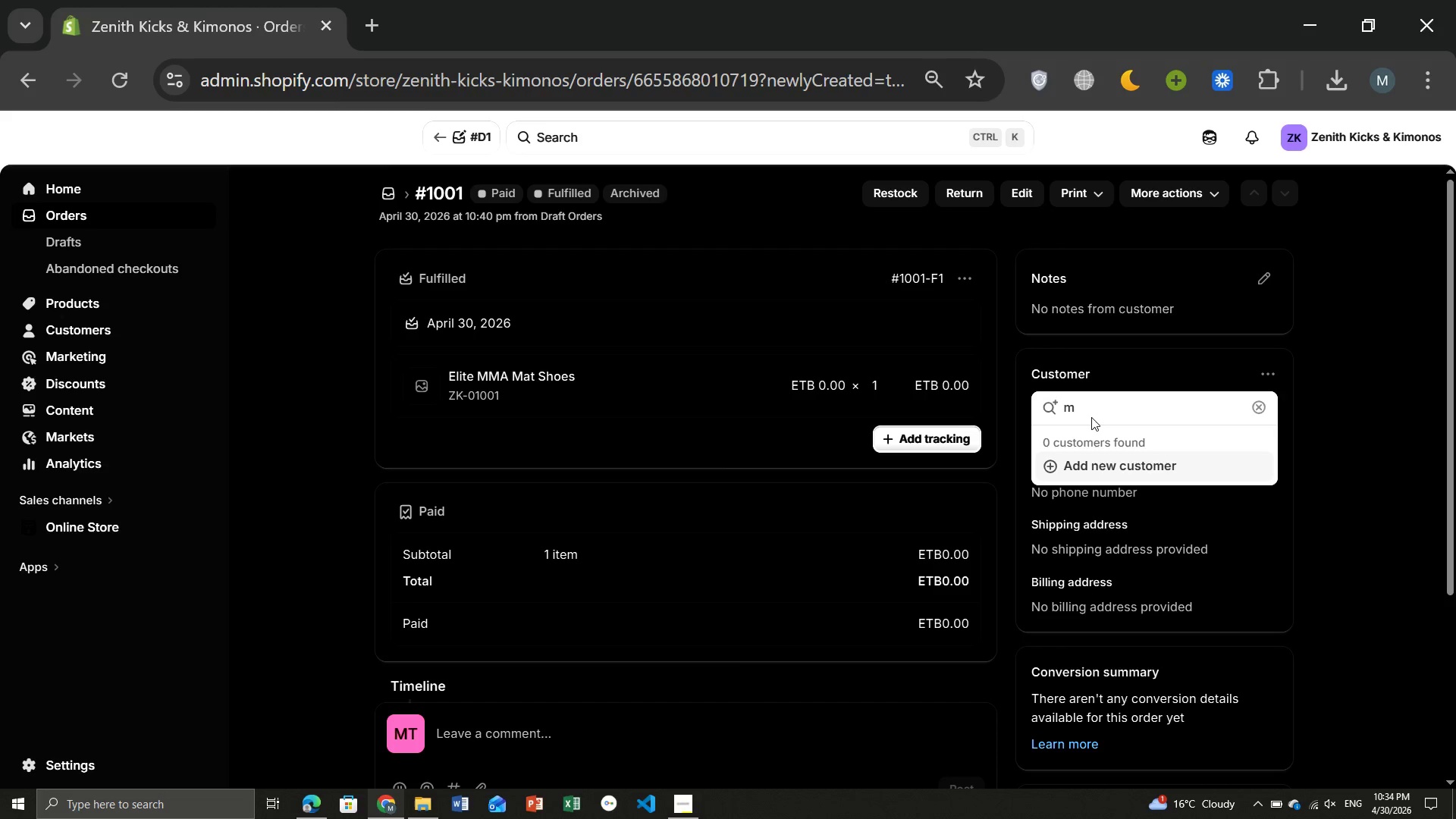 
key(Period)
 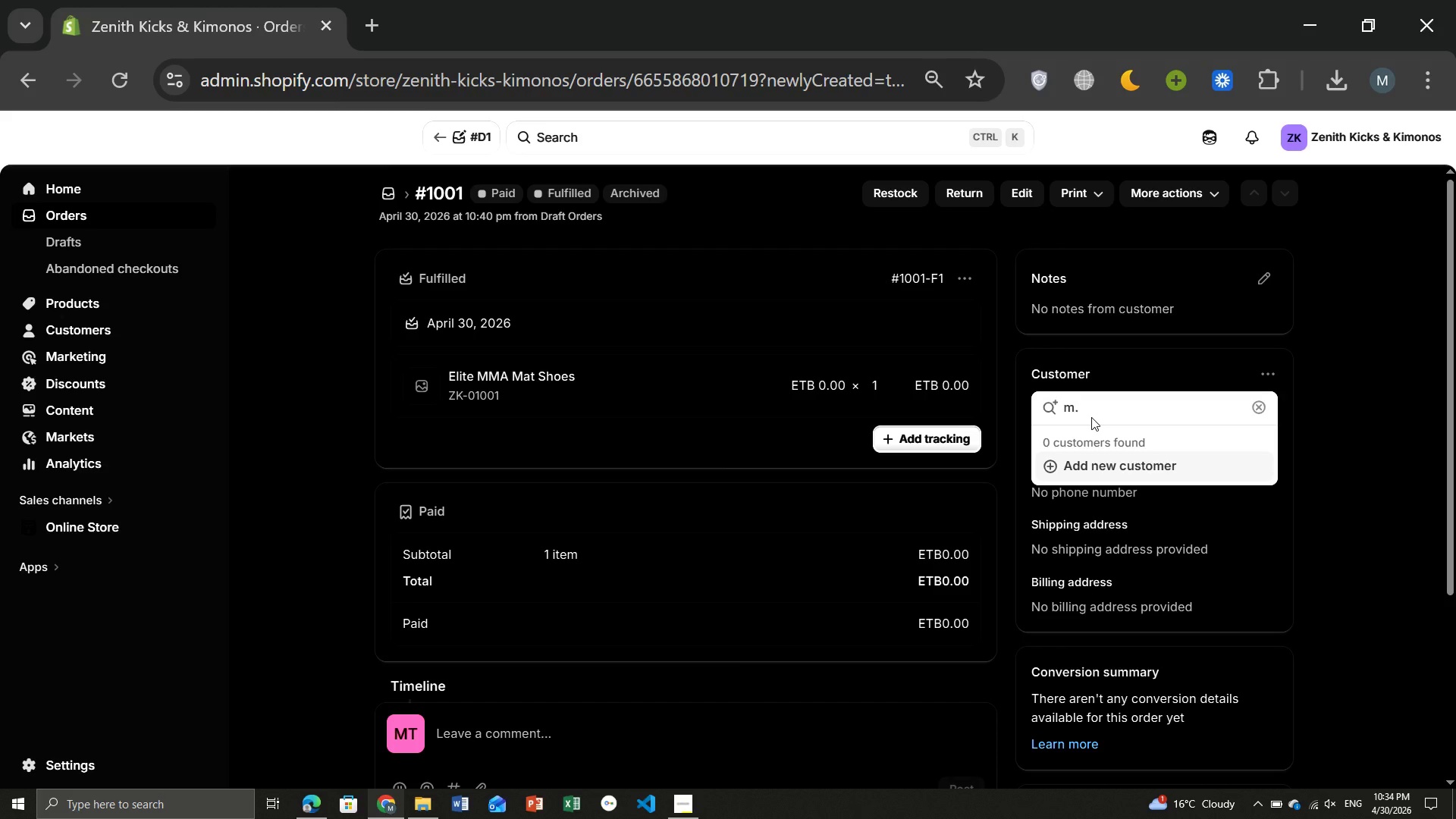 
type(tate@ma)
key(Backspace)
type(ma)
 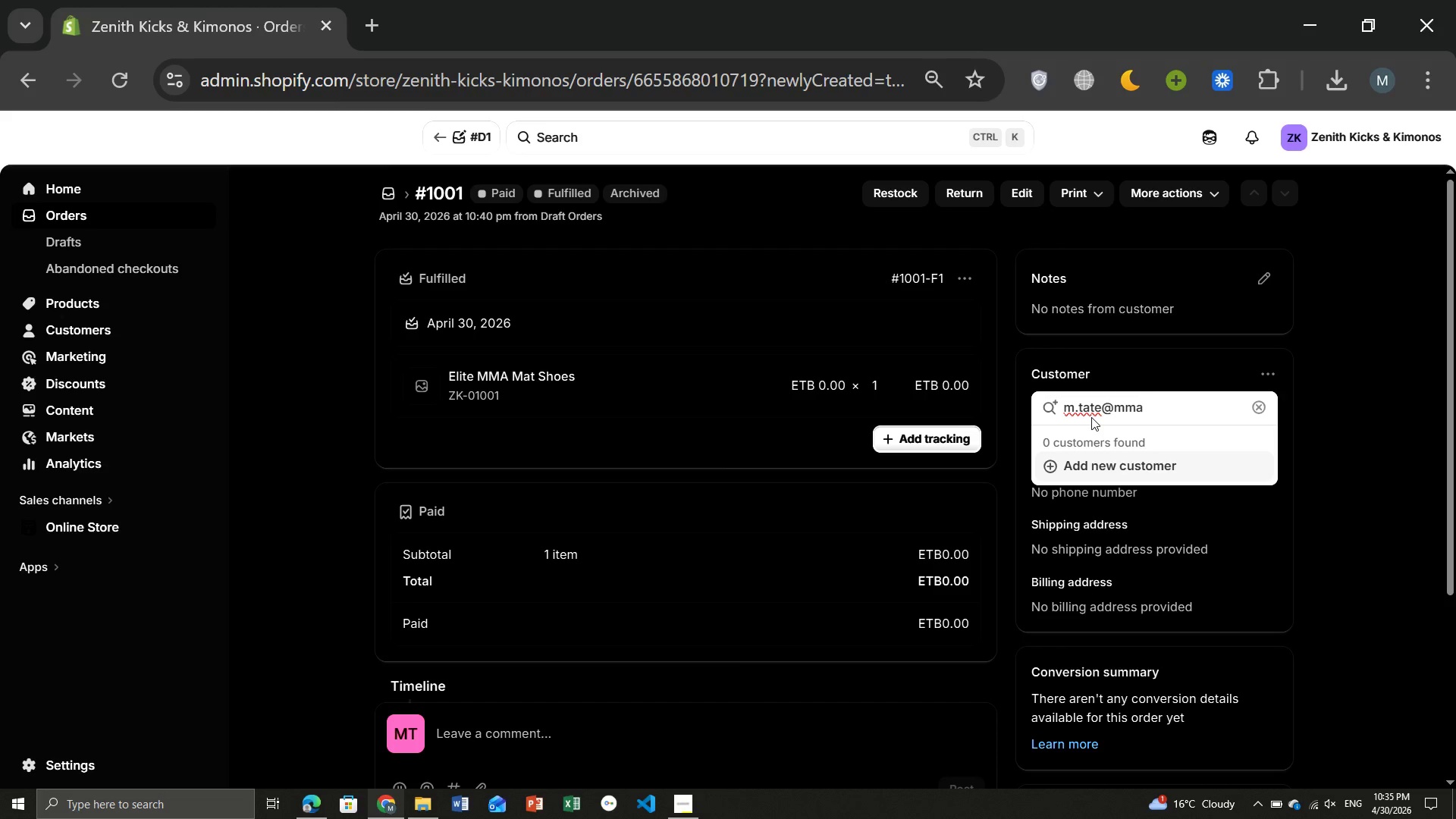 
type(-gym.com)
 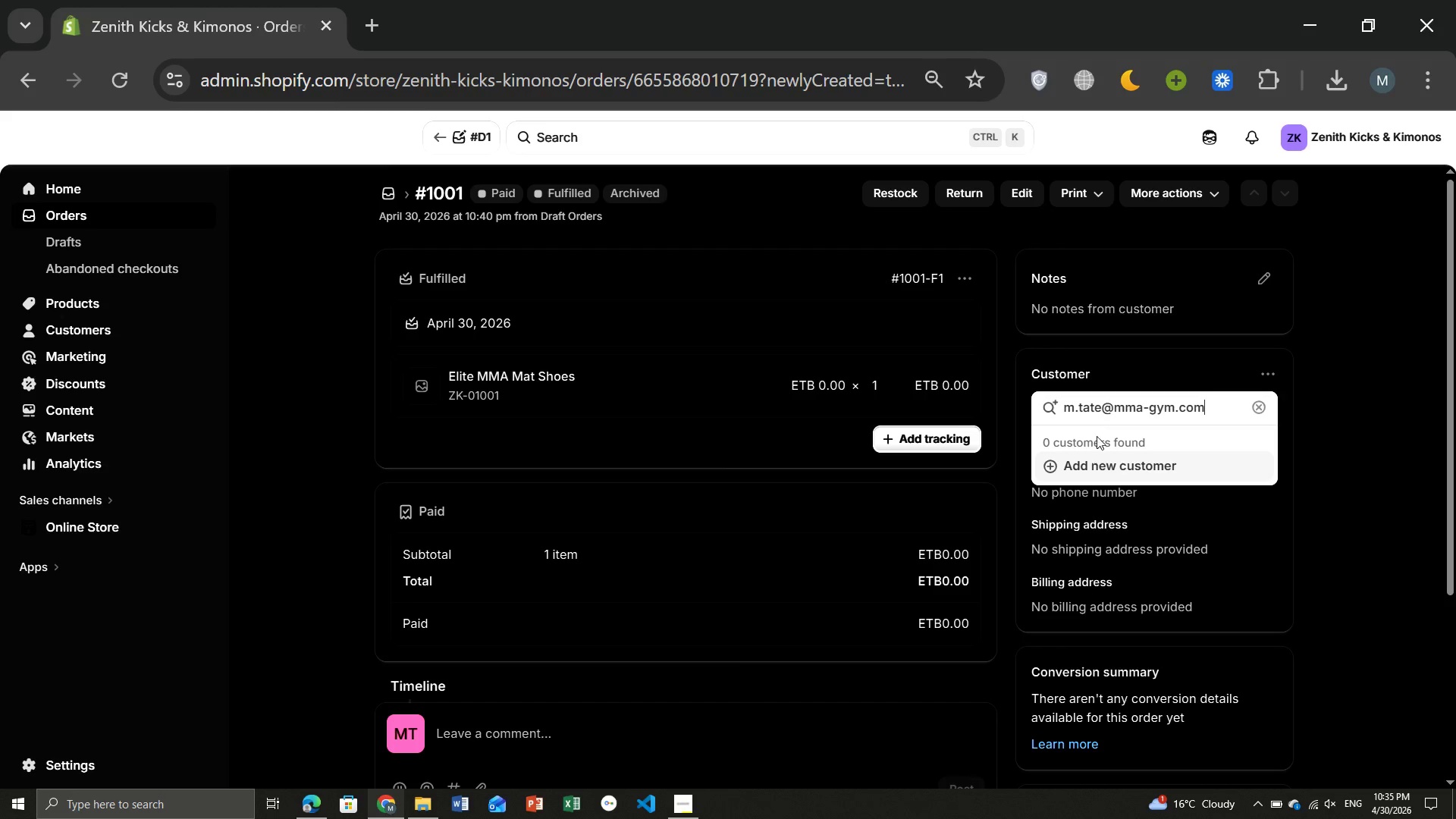 
left_click([1103, 461])
 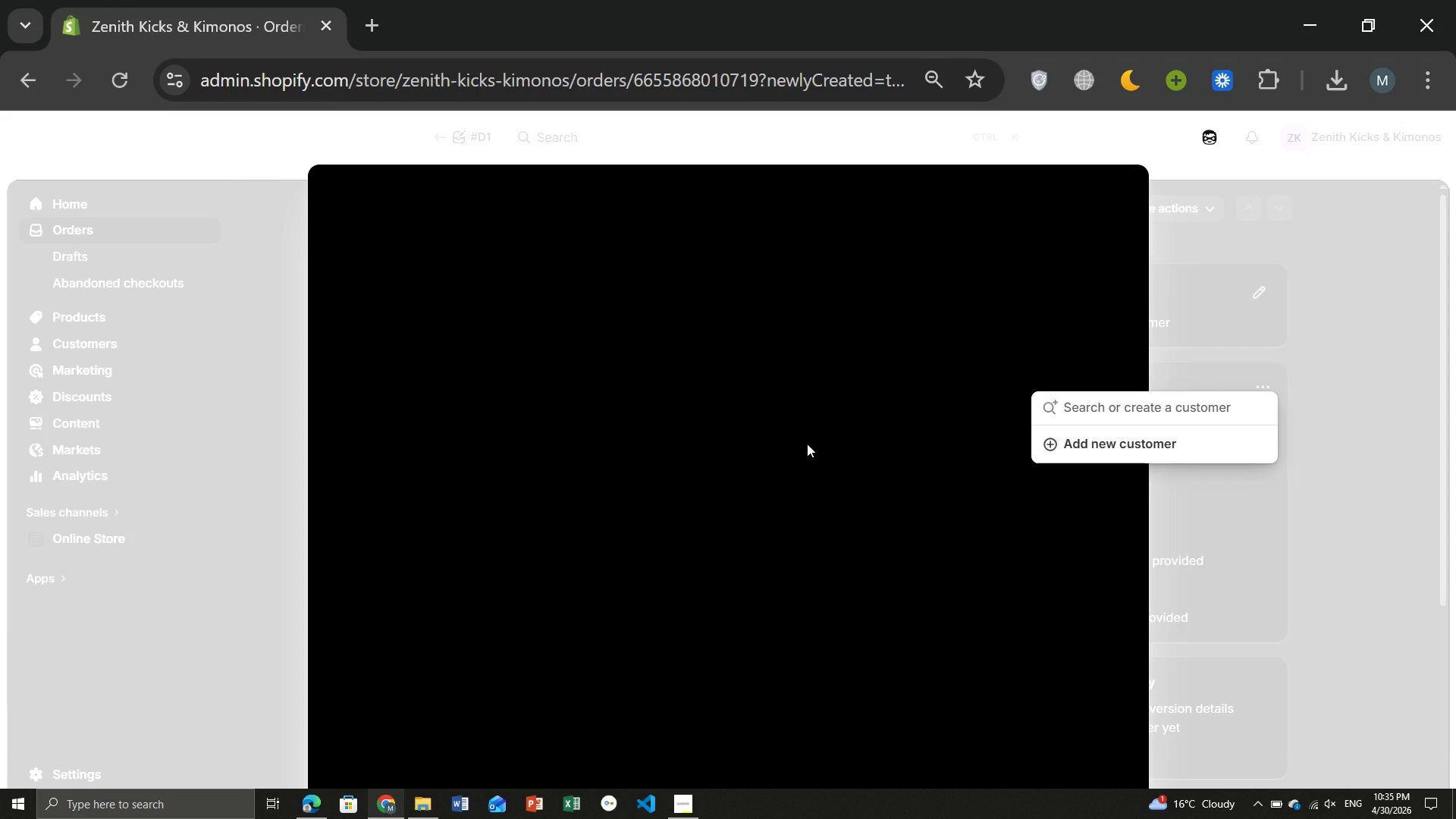 
wait(9.36)
 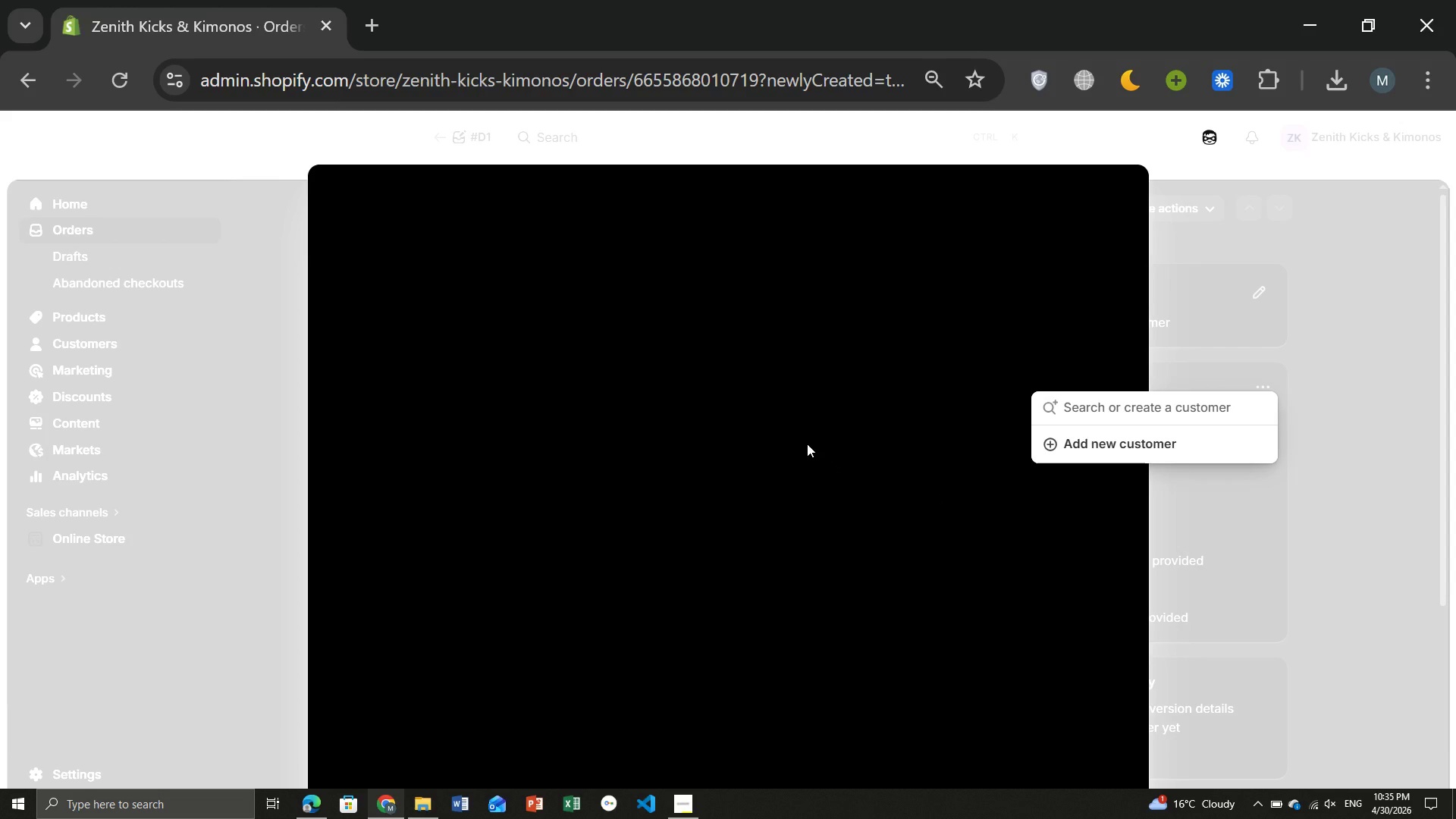 
left_click([447, 309])
 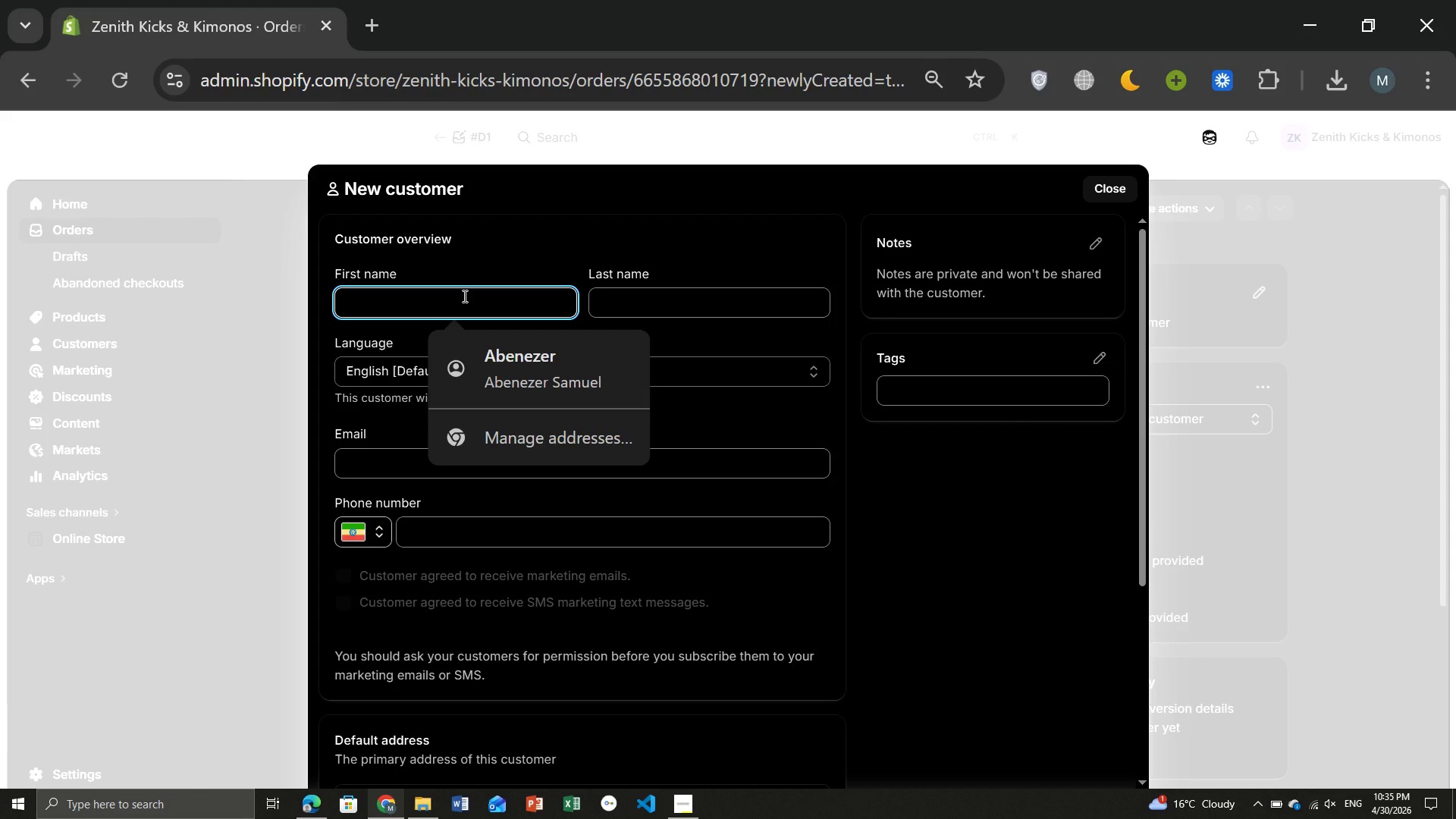 
wait(5.06)
 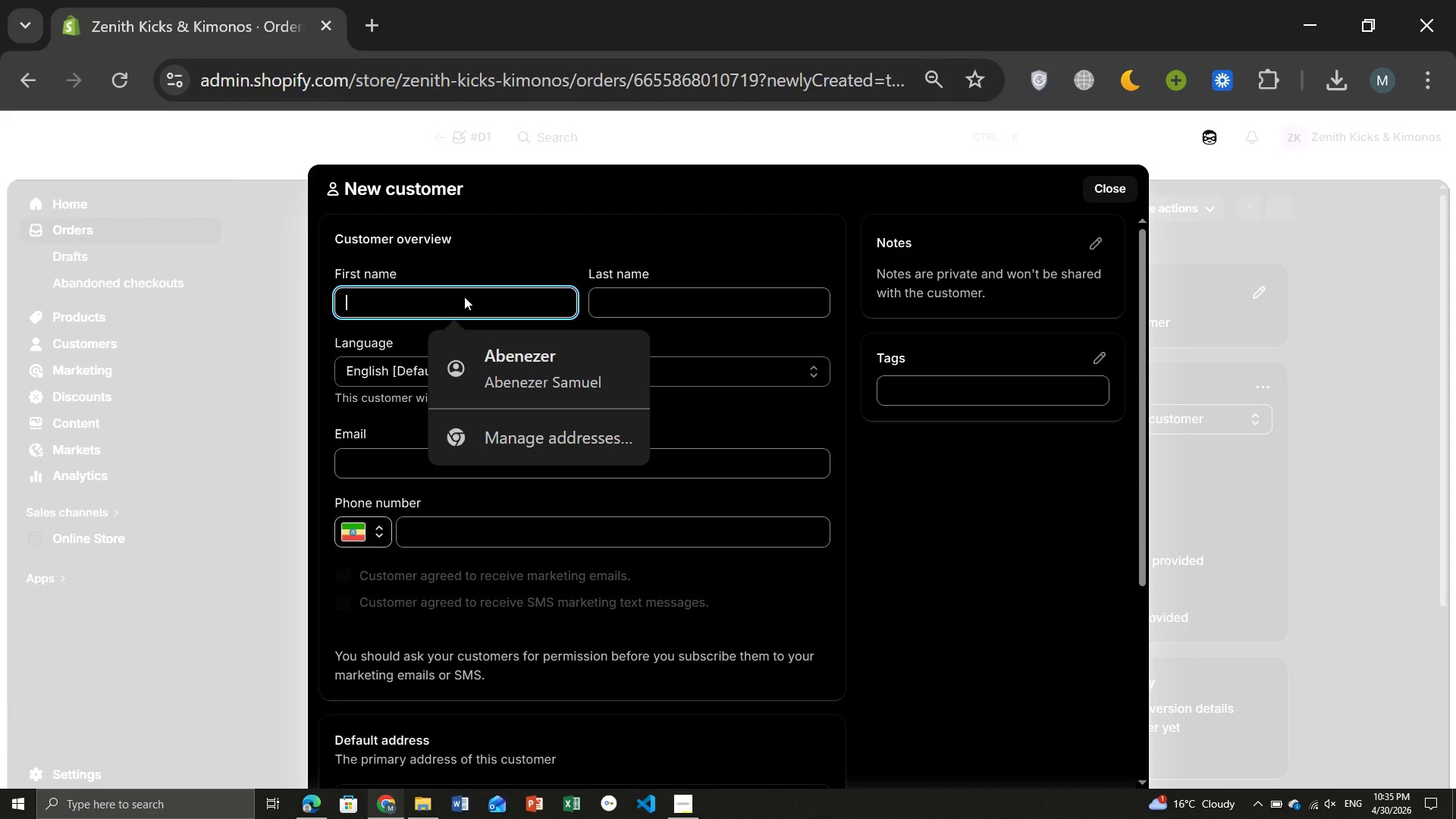 
key(CapsLock)
 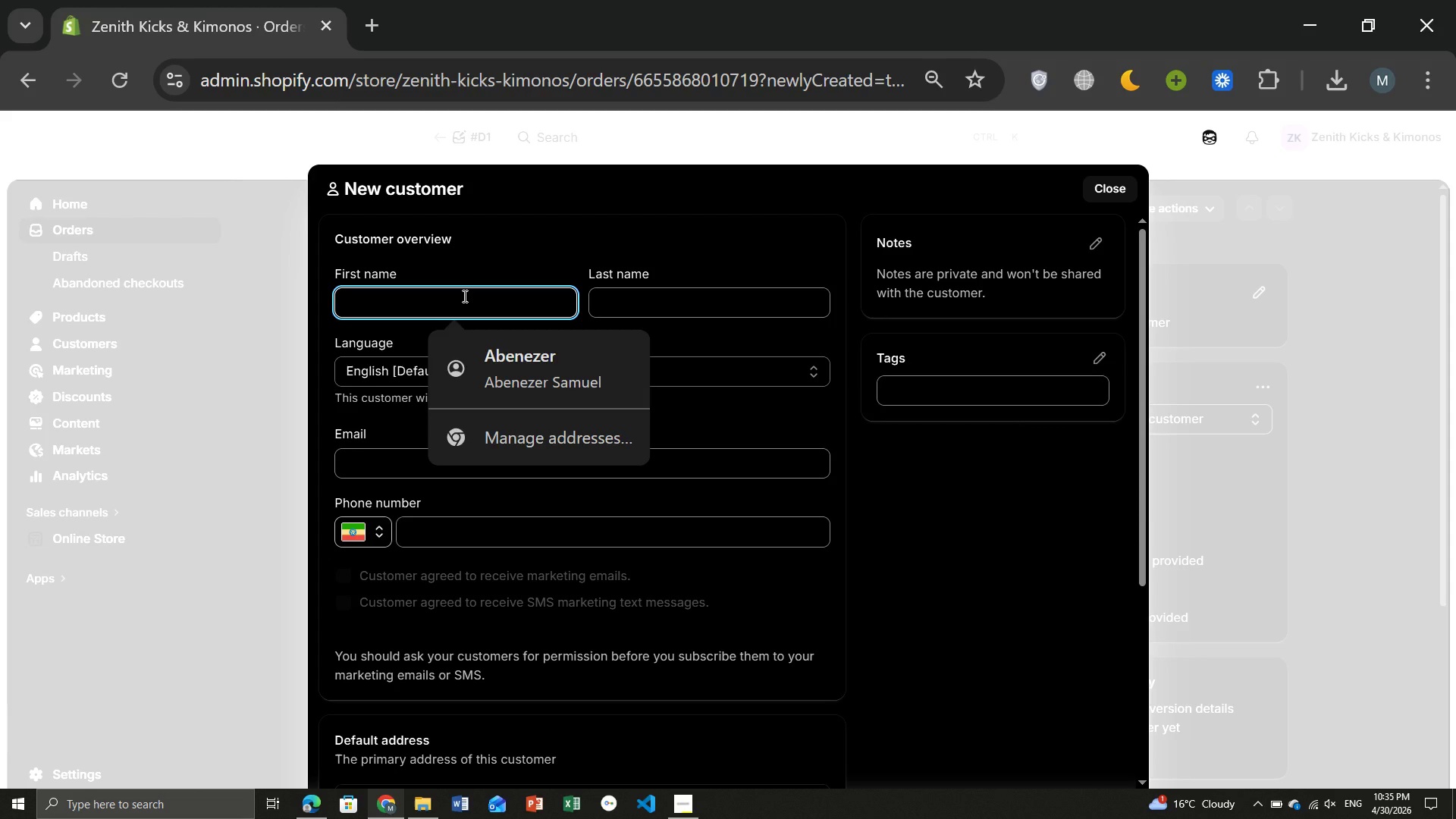 
key(CapsLock)
 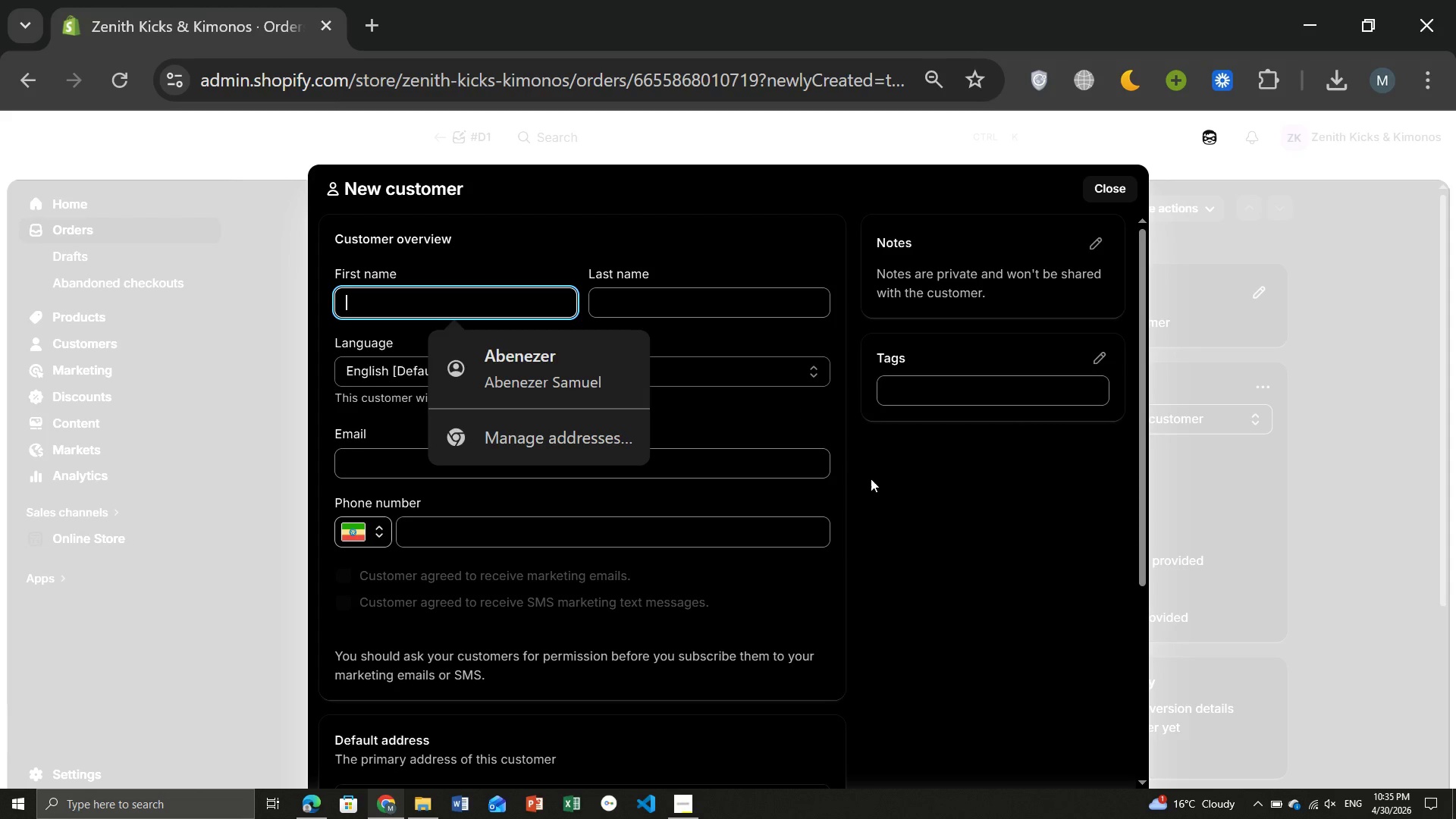 
left_click([871, 479])
 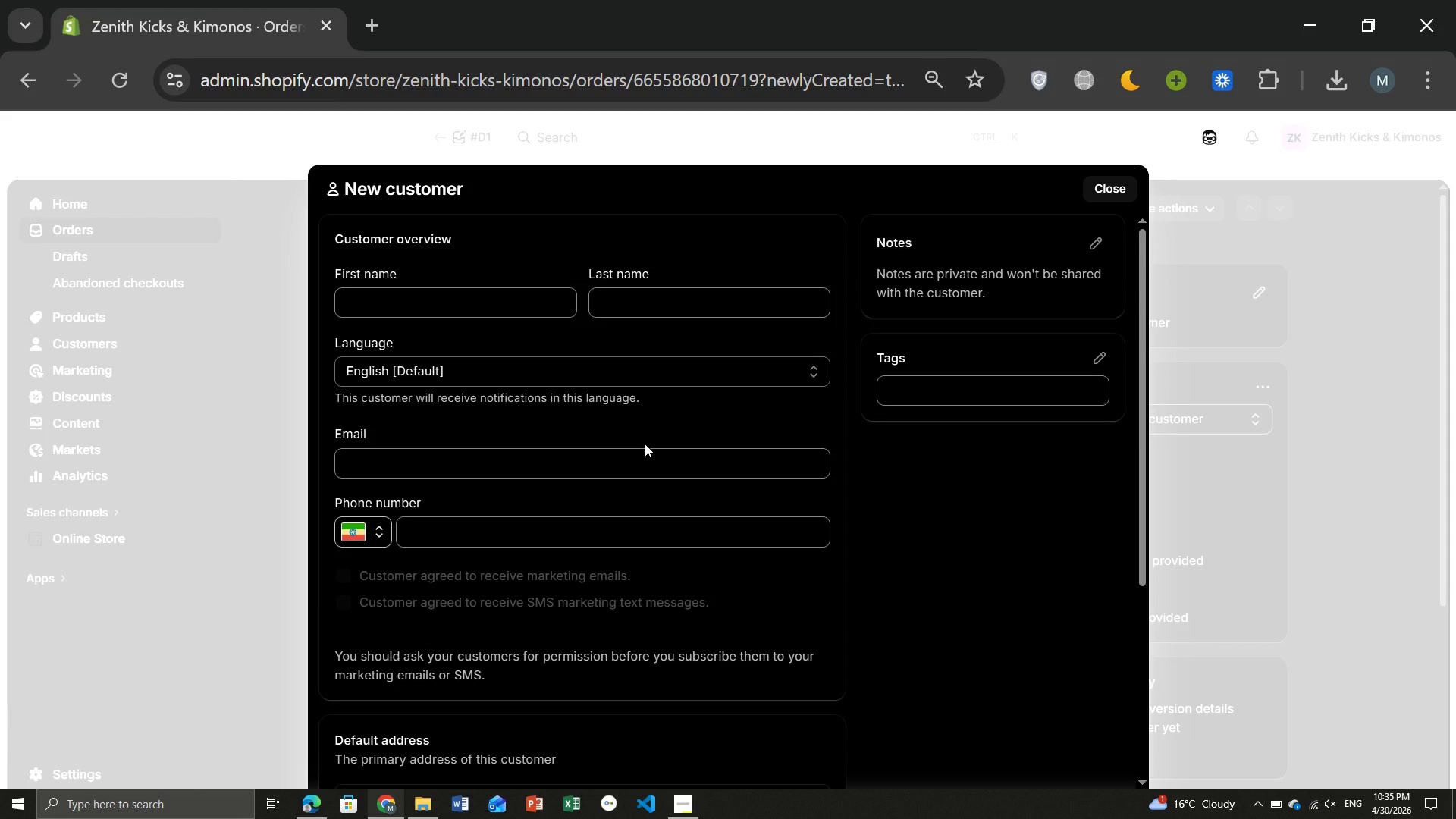 
wait(21.39)
 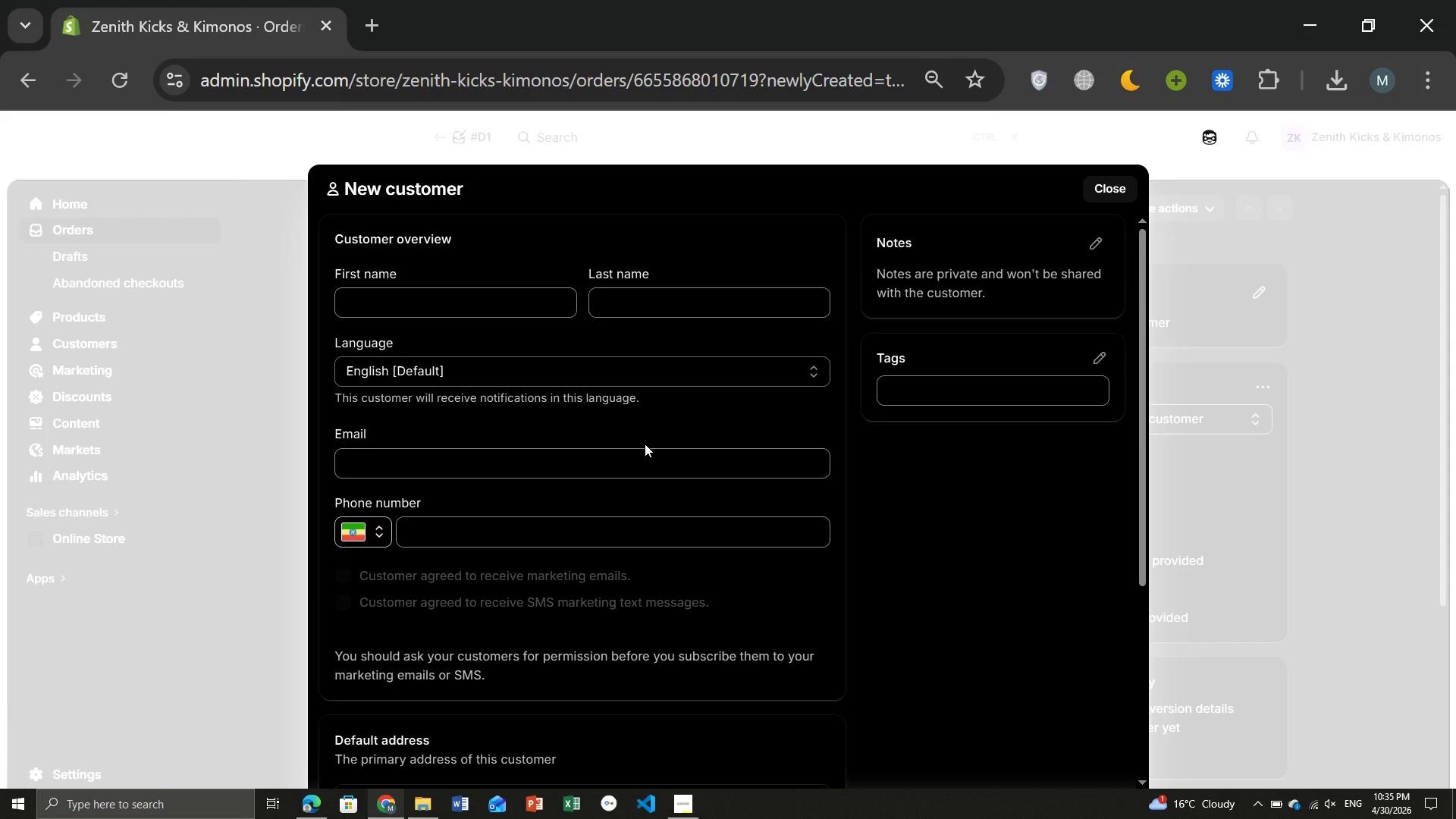 
left_click([447, 304])
 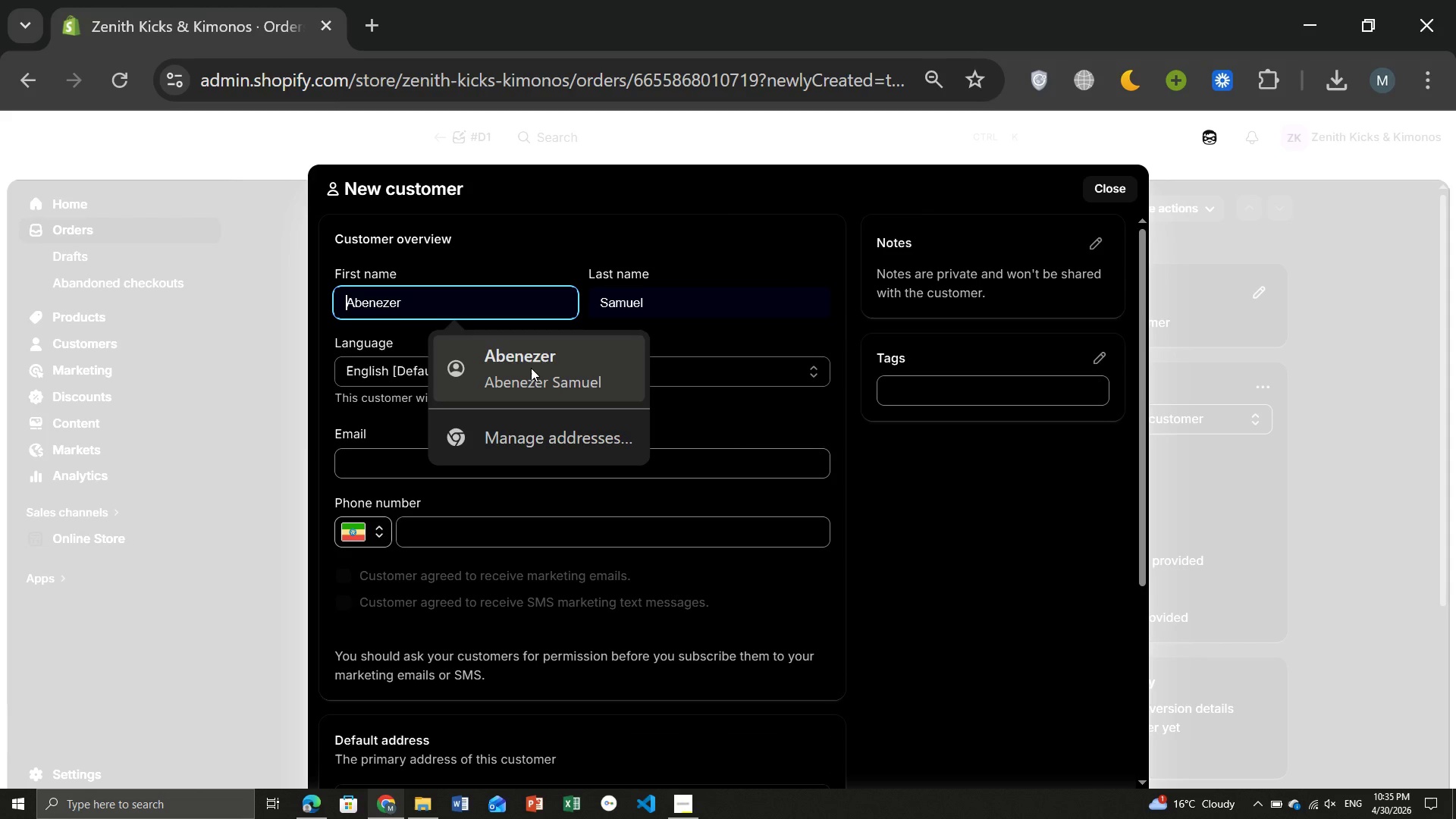 
left_click([531, 368])
 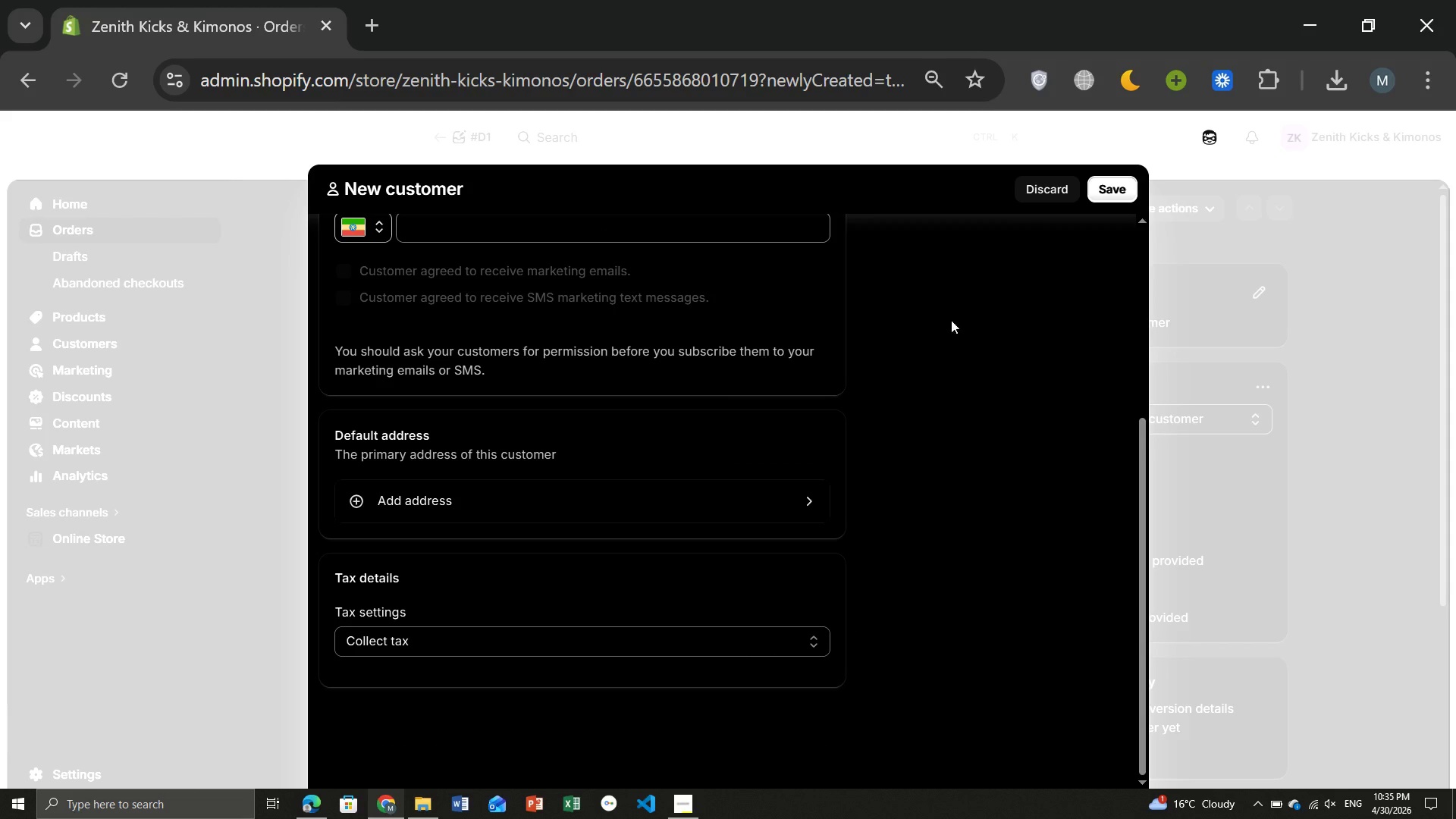 
left_click([1109, 189])
 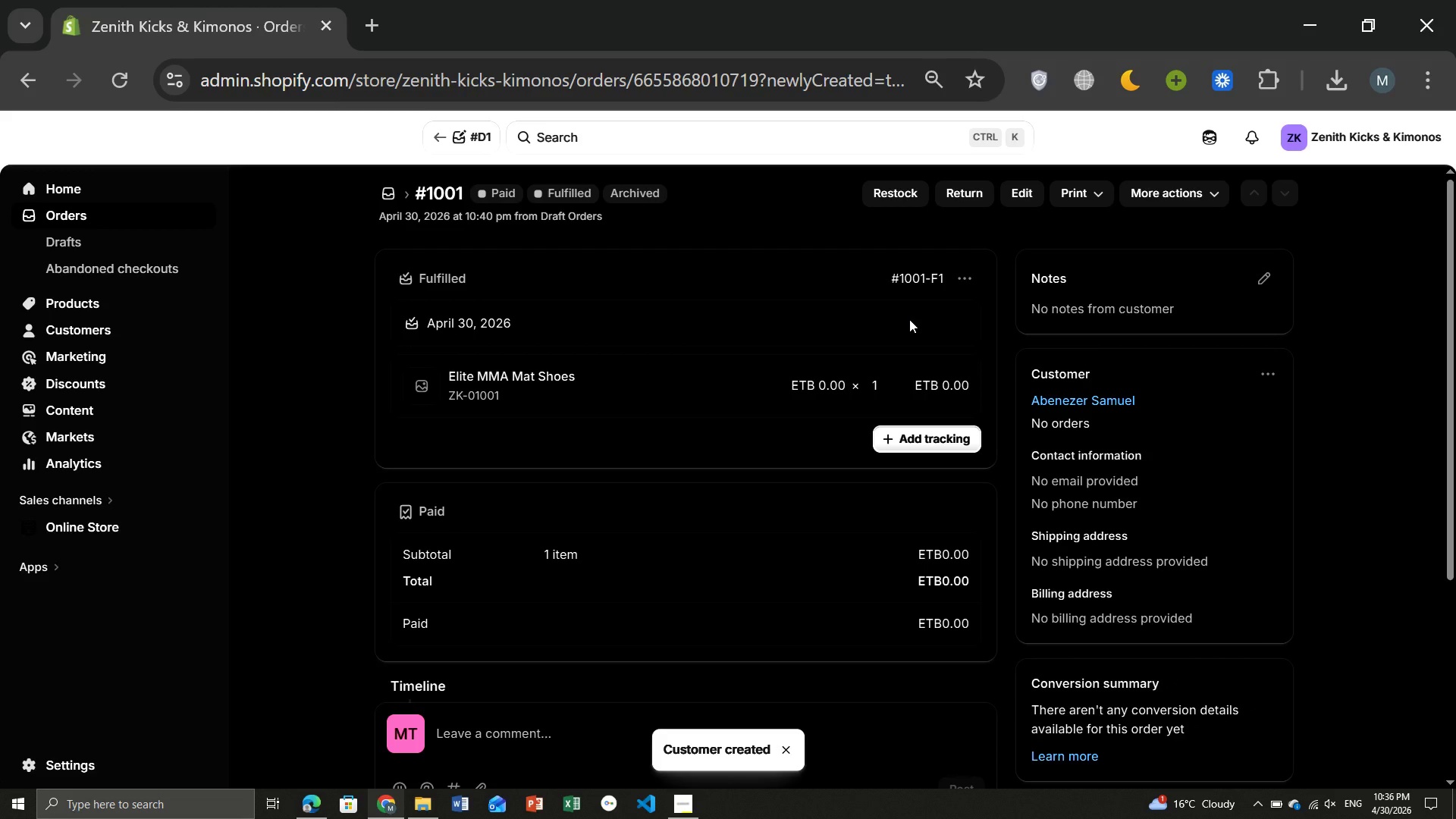 
wait(11.75)
 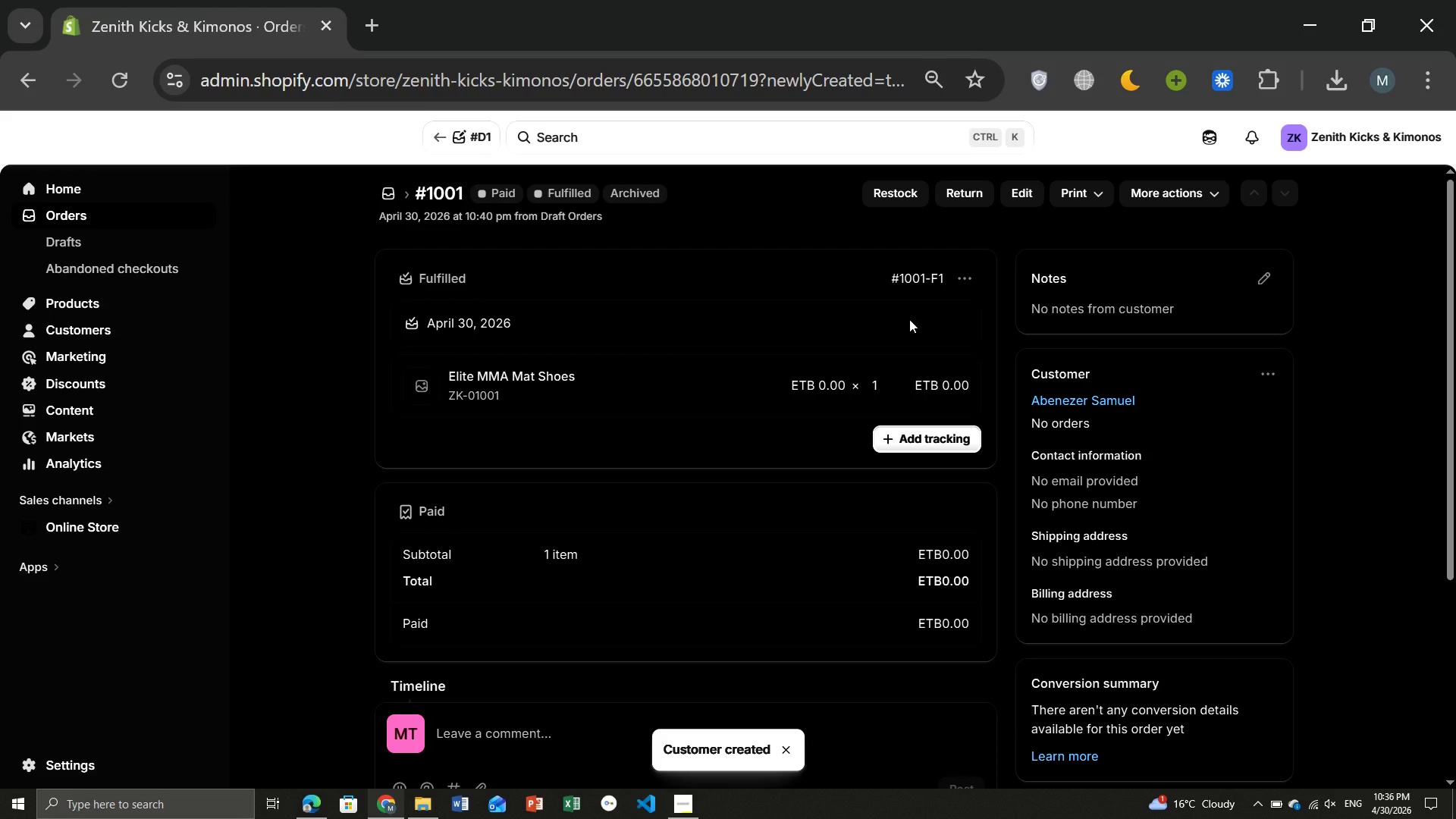 
left_click([1081, 419])
 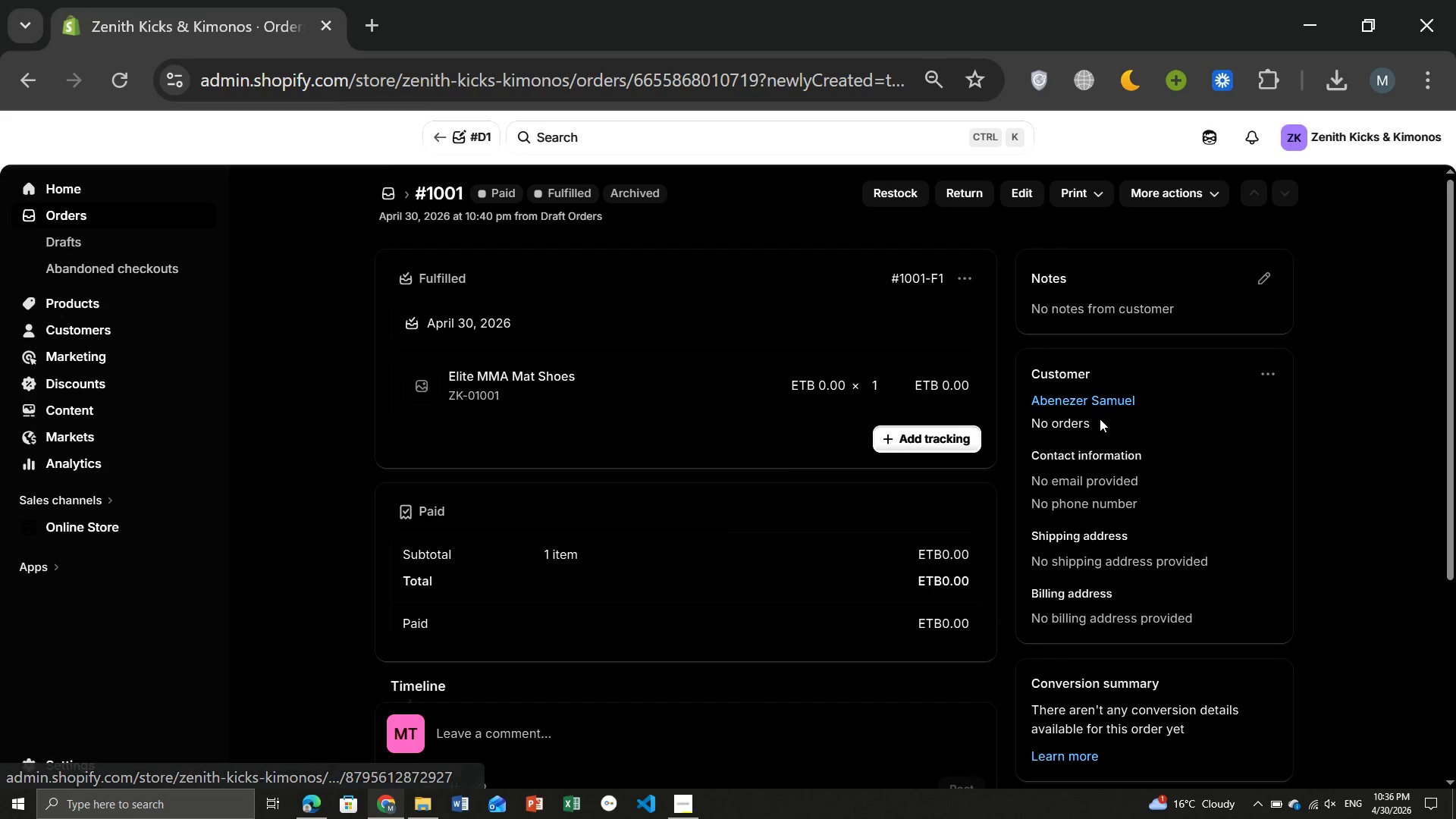 
left_click([1097, 403])
 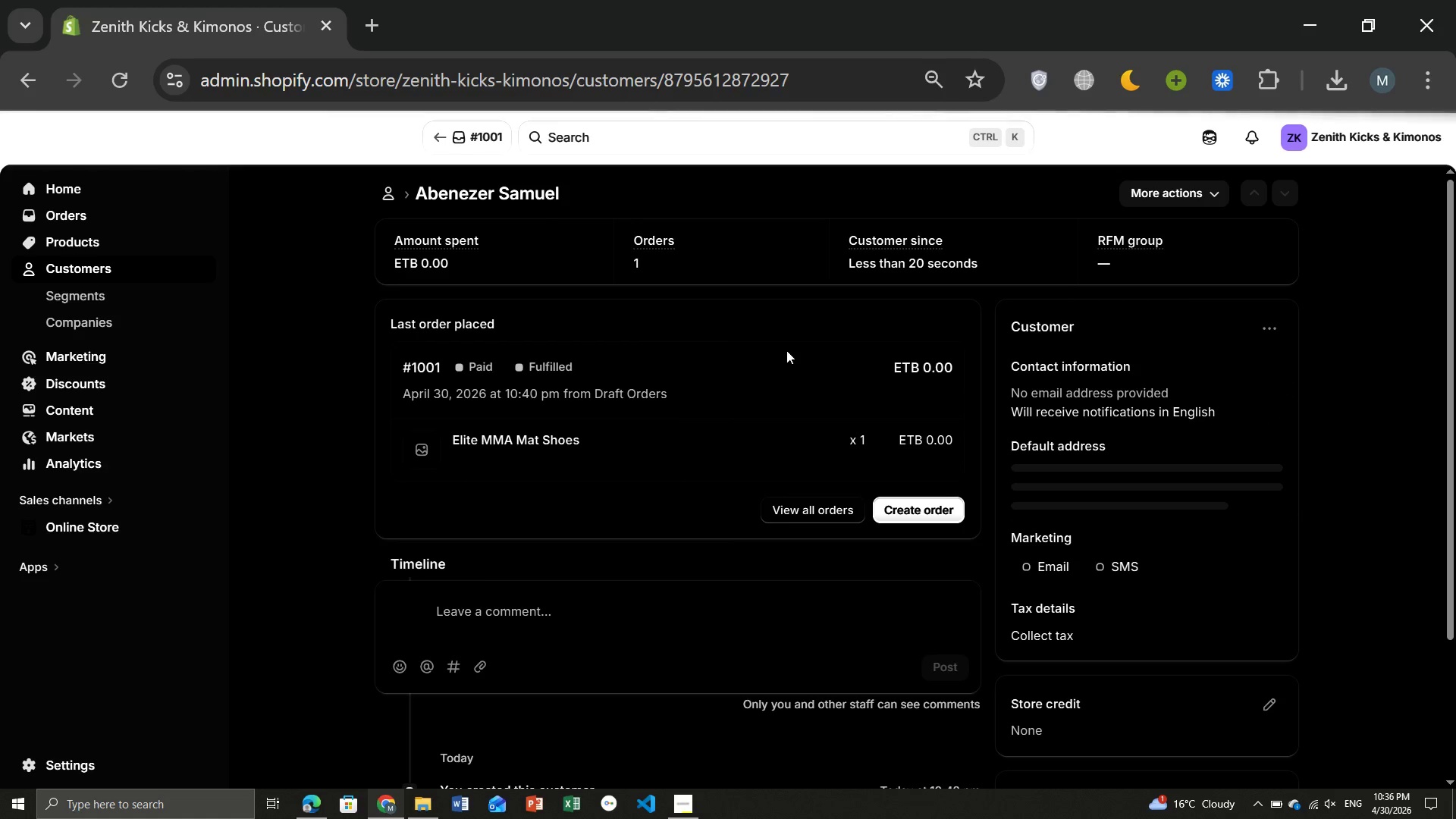 
wait(9.47)
 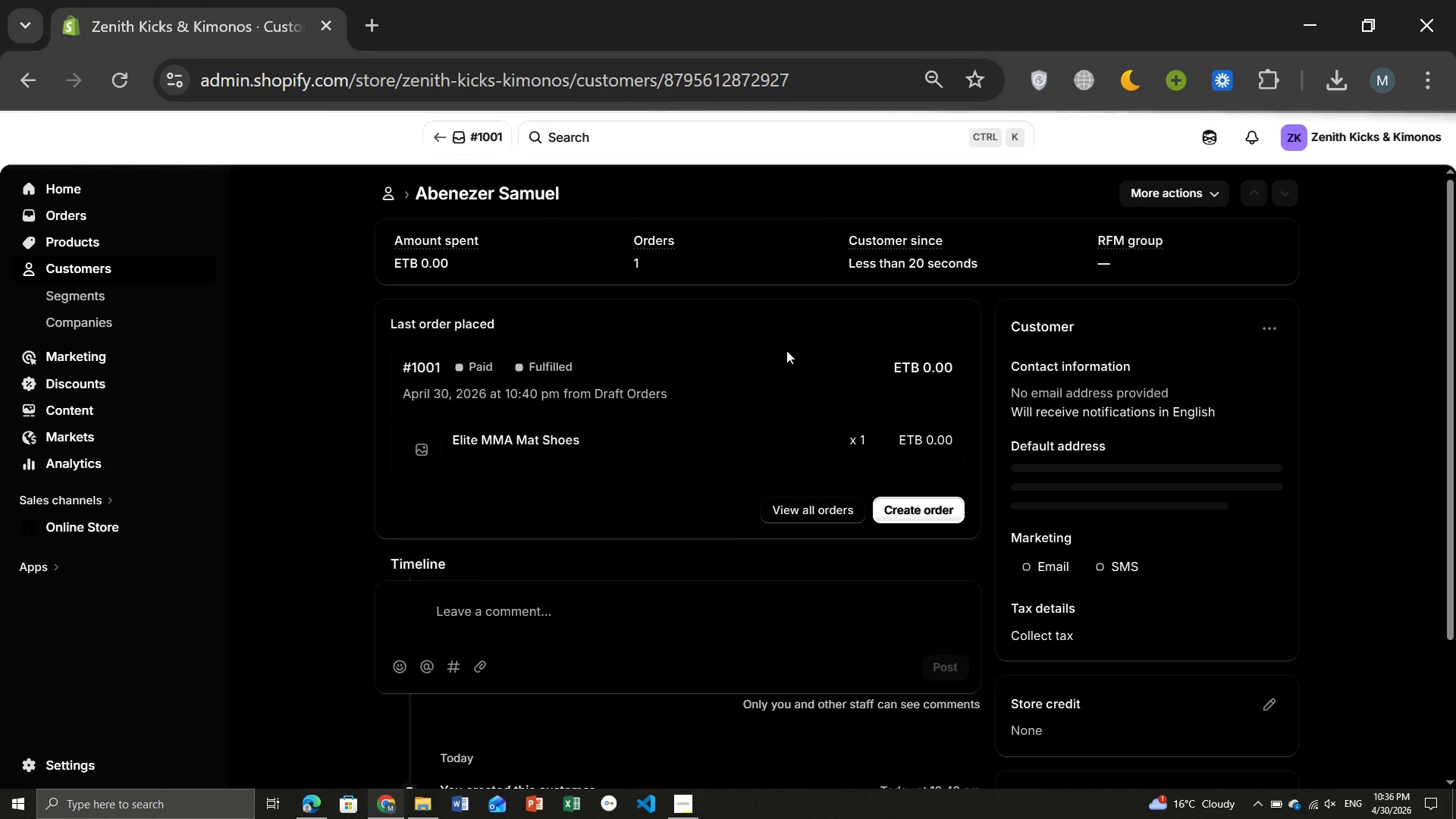 
left_click([943, 510])
 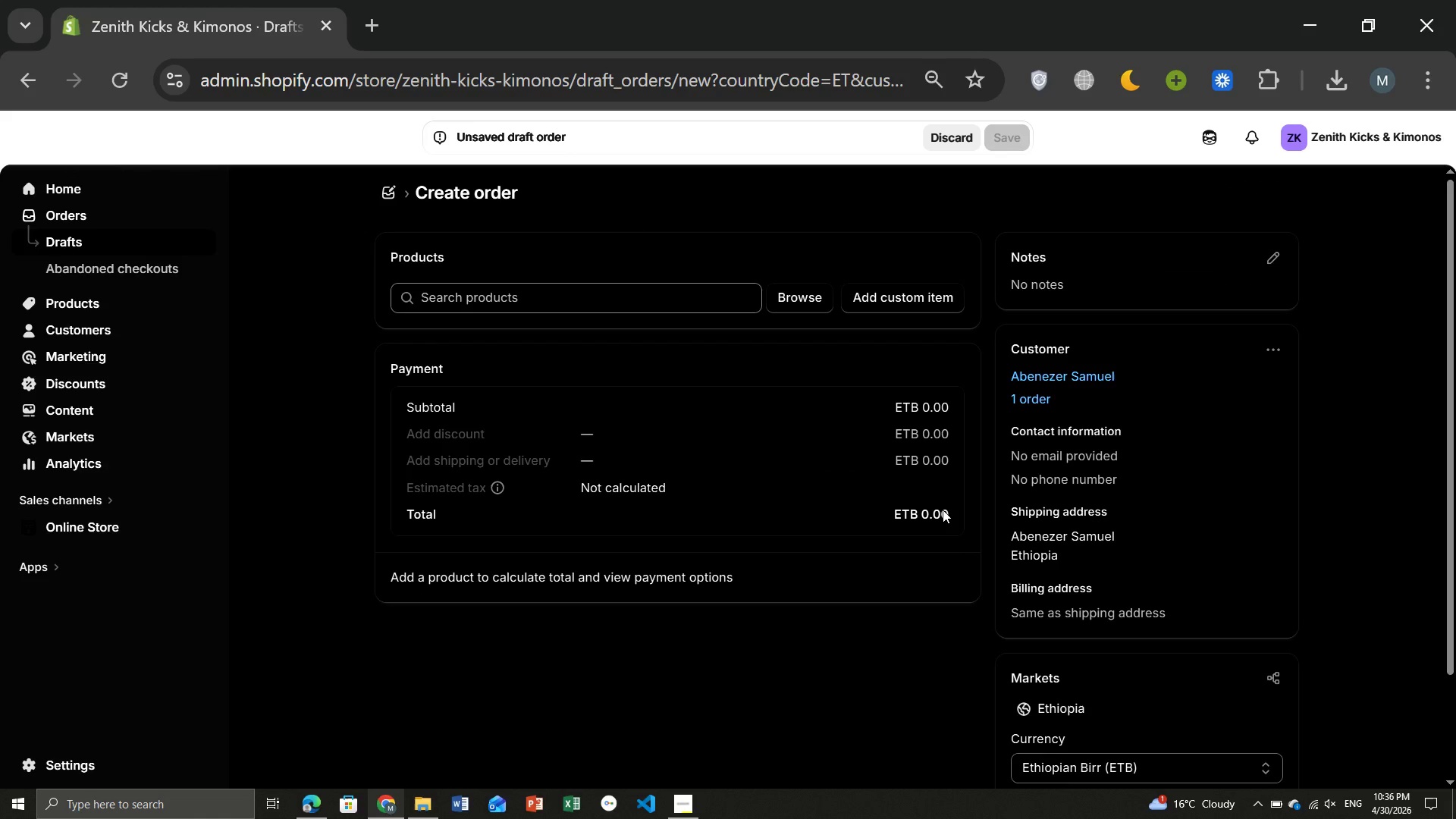 
wait(6.81)
 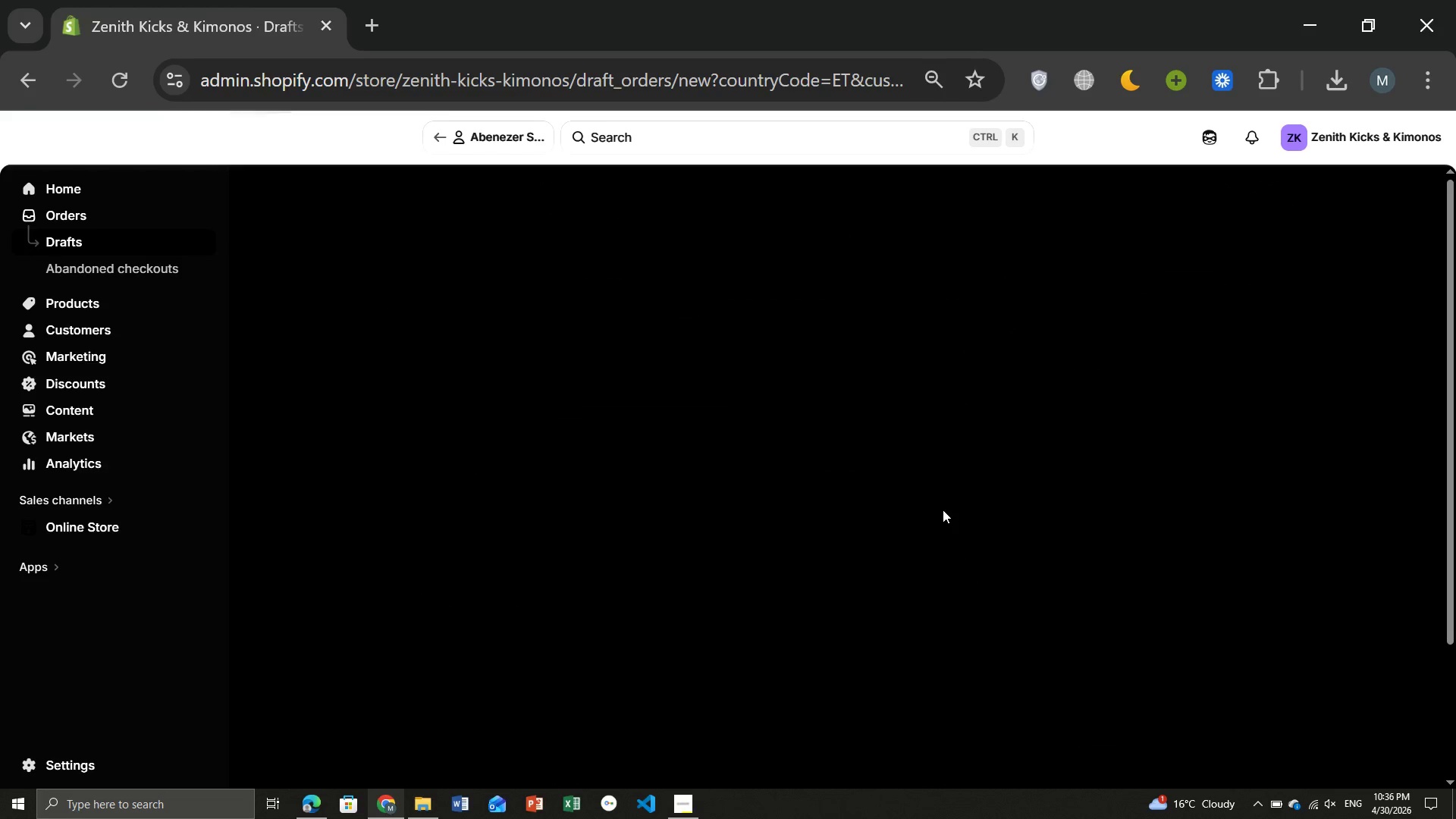 
left_click([597, 310])
 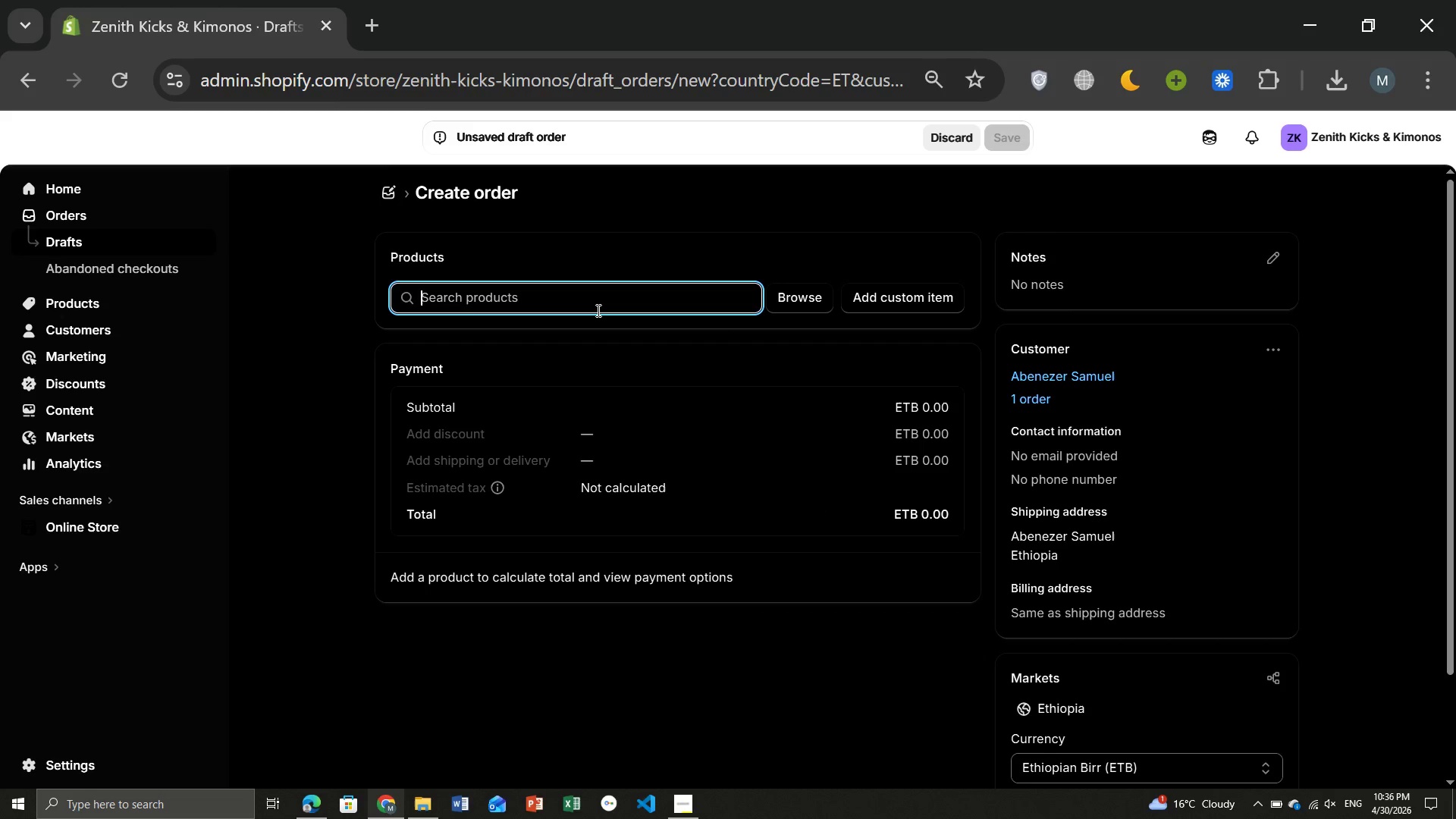 
key(CapsLock)
 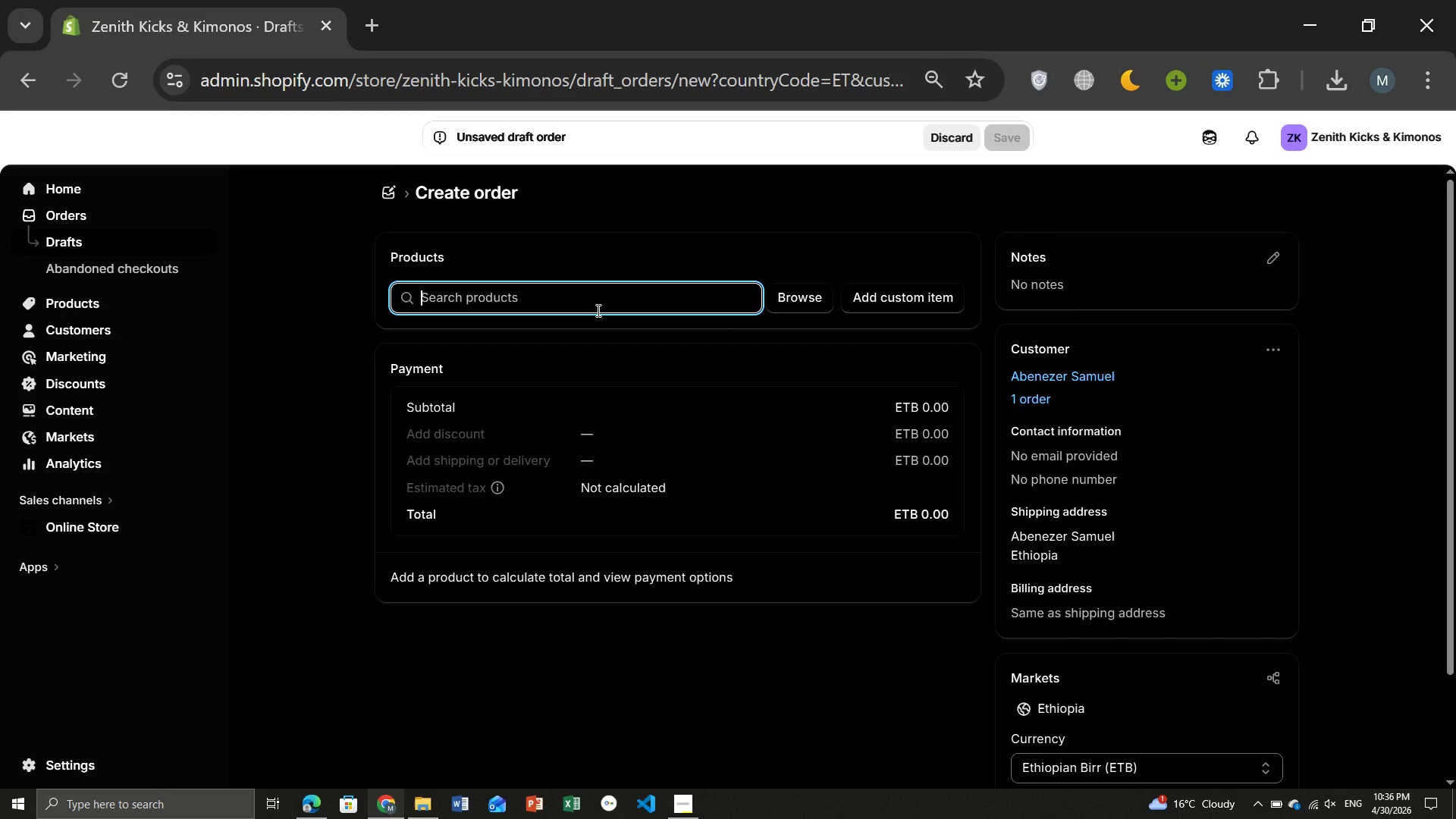 
key(E)
 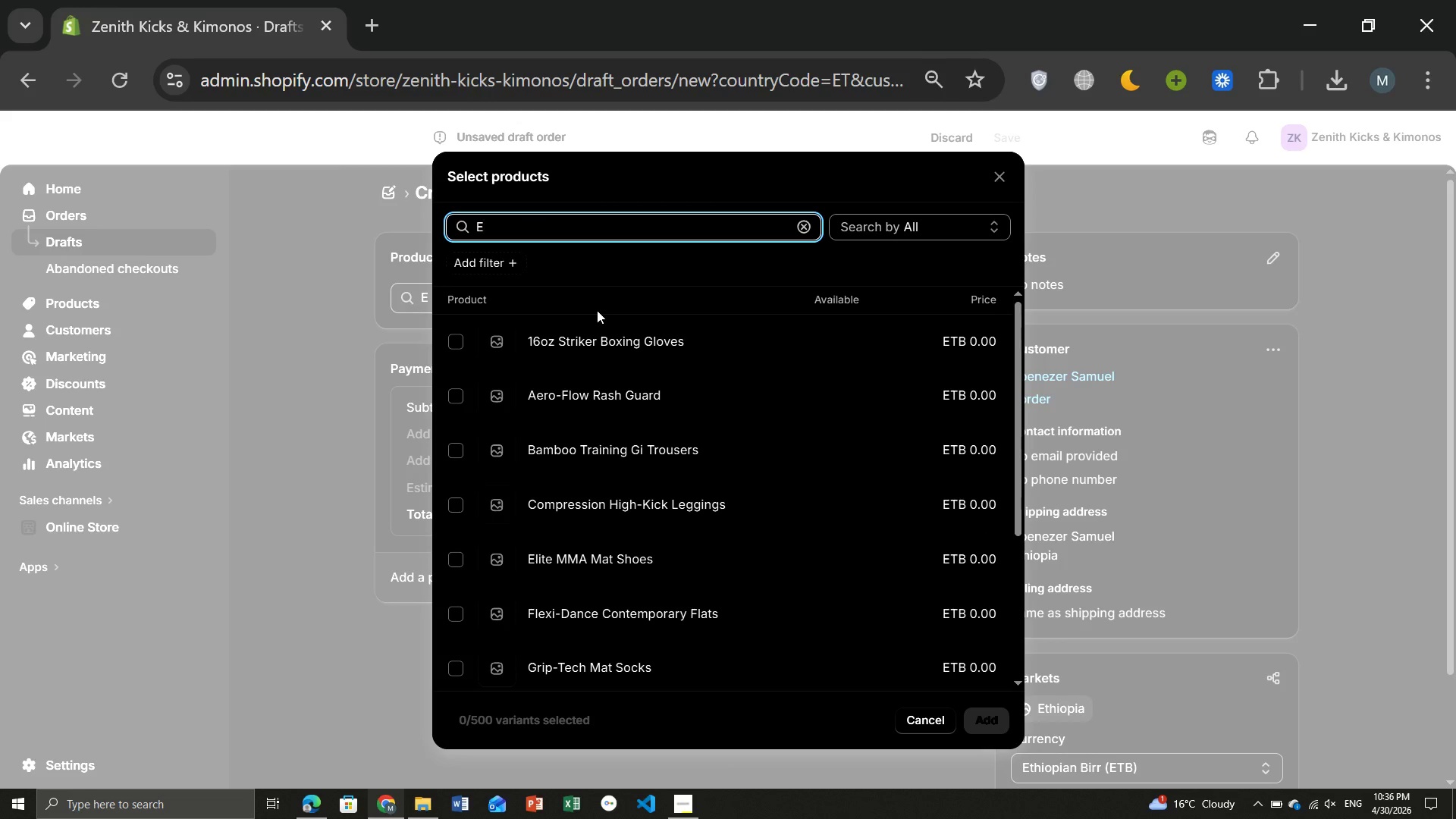 
key(CapsLock)
 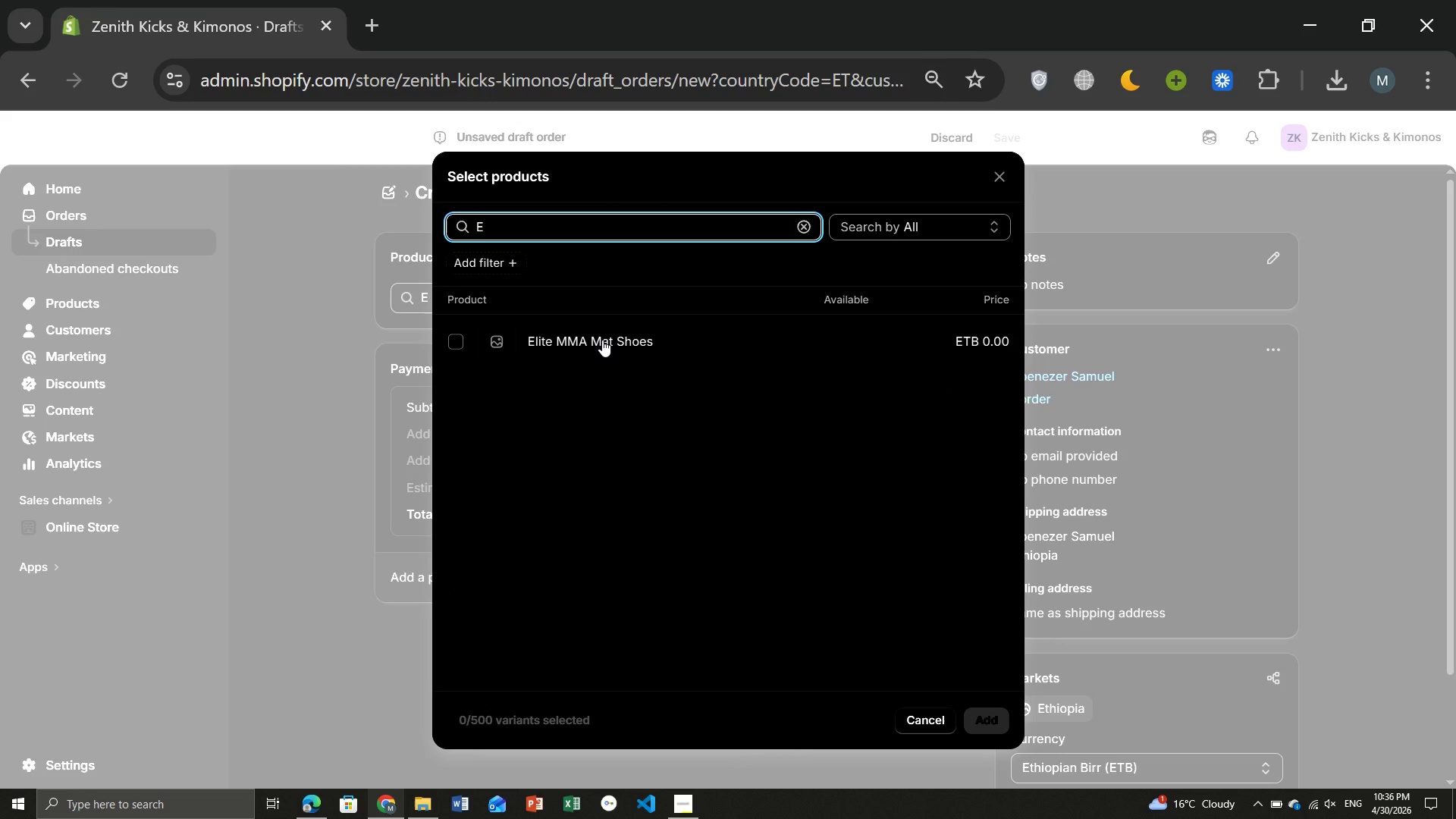 
left_click([602, 340])
 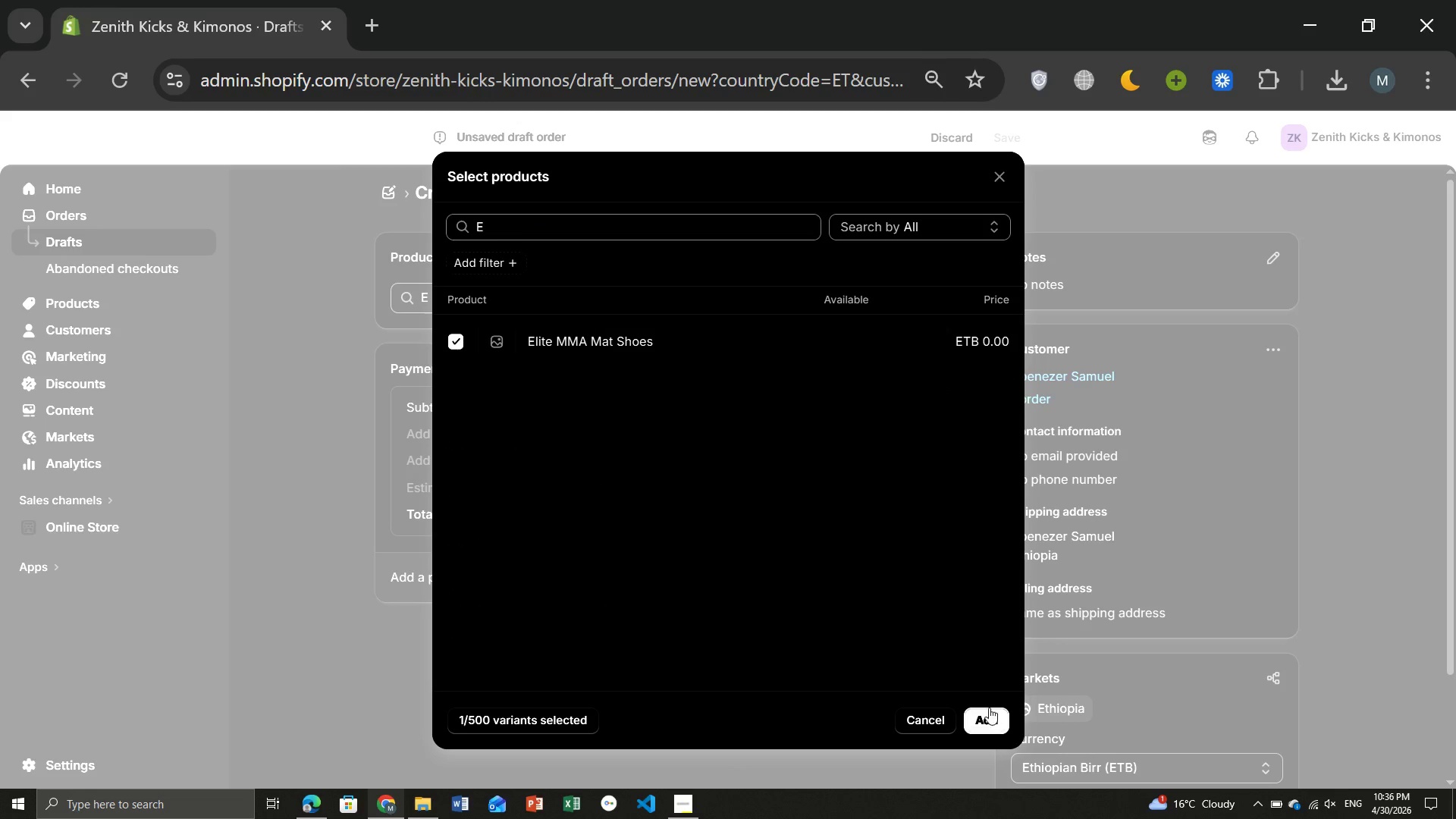 
left_click([989, 717])
 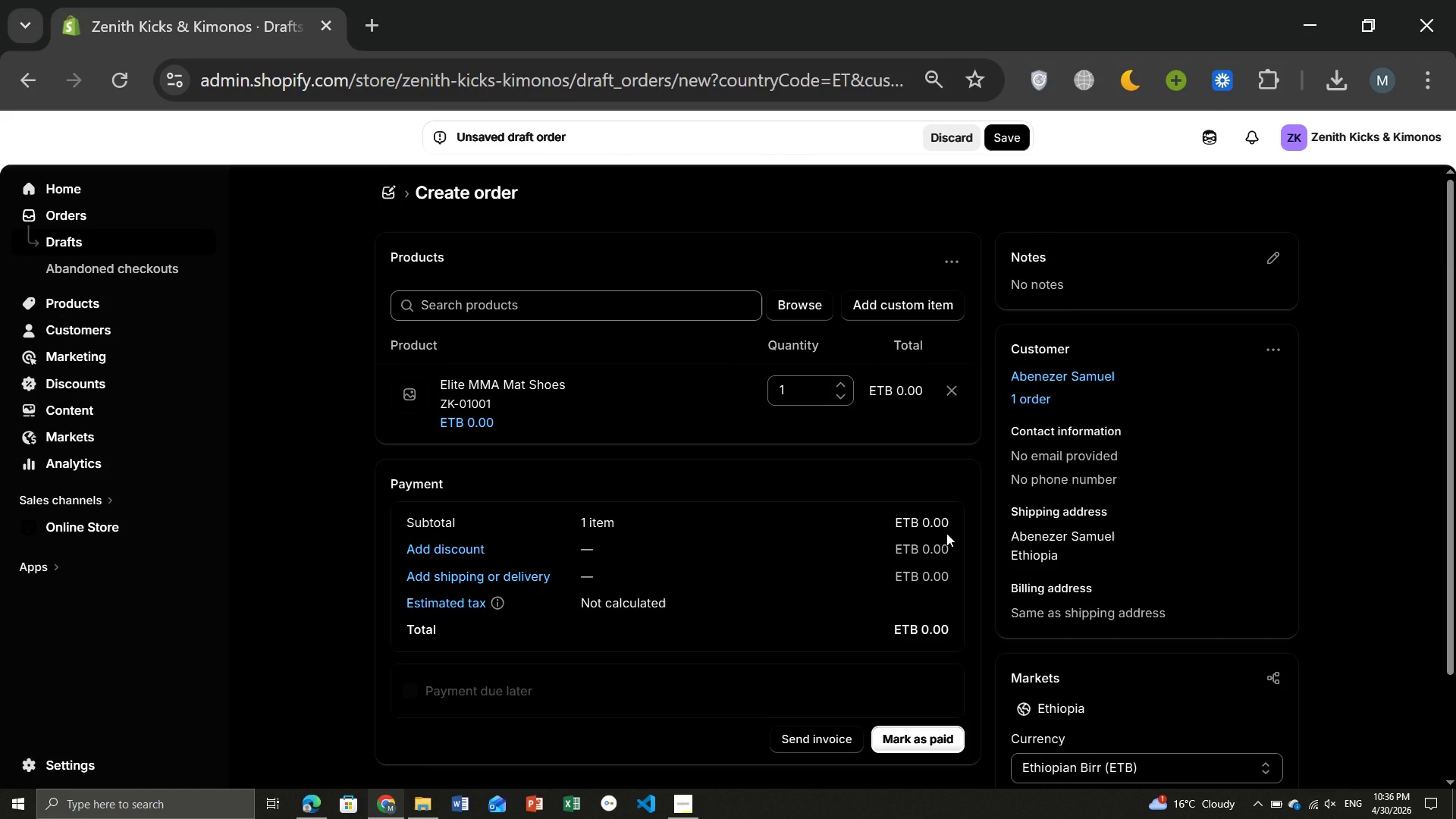 
wait(5.72)
 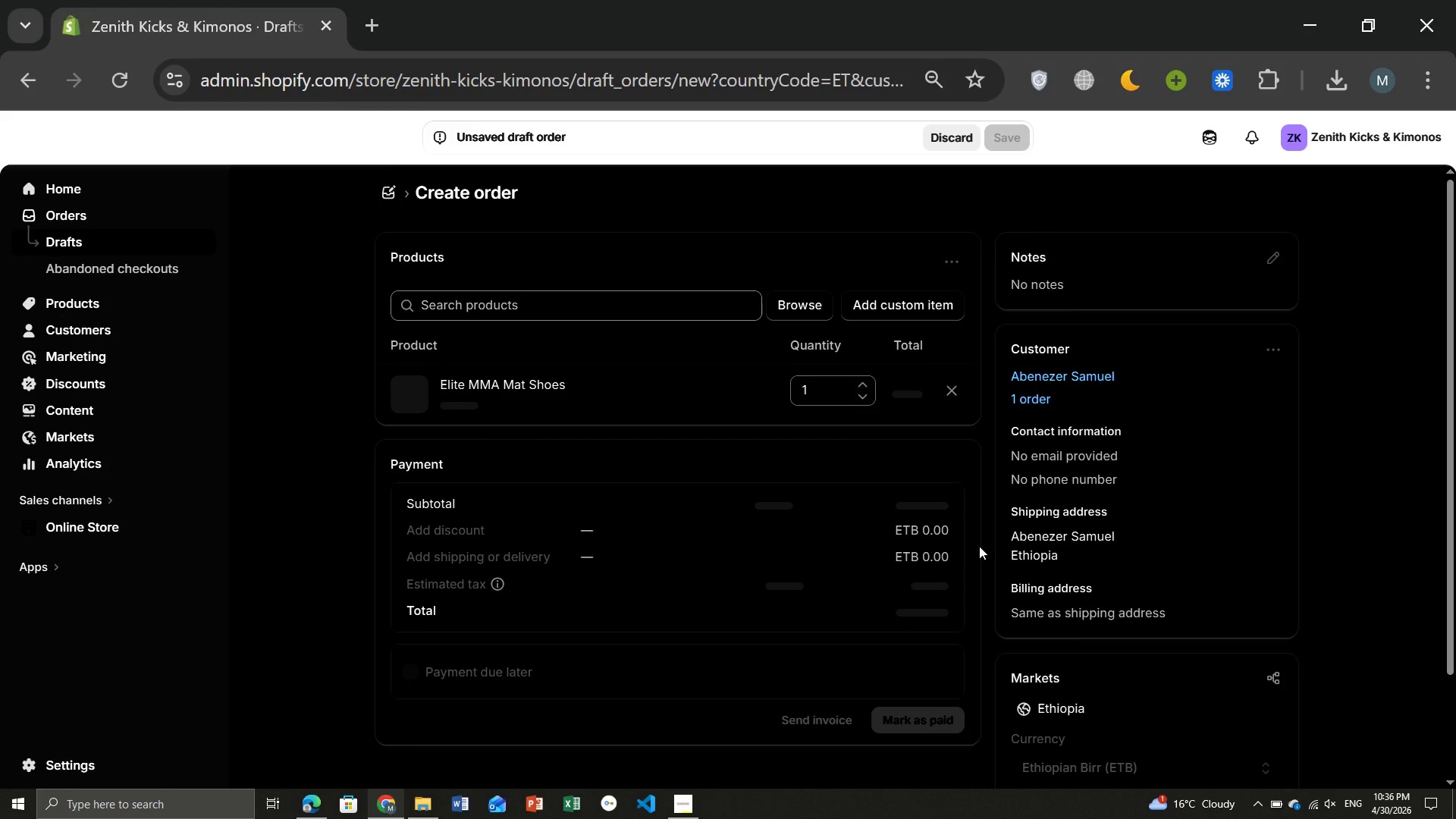 
left_click([943, 742])
 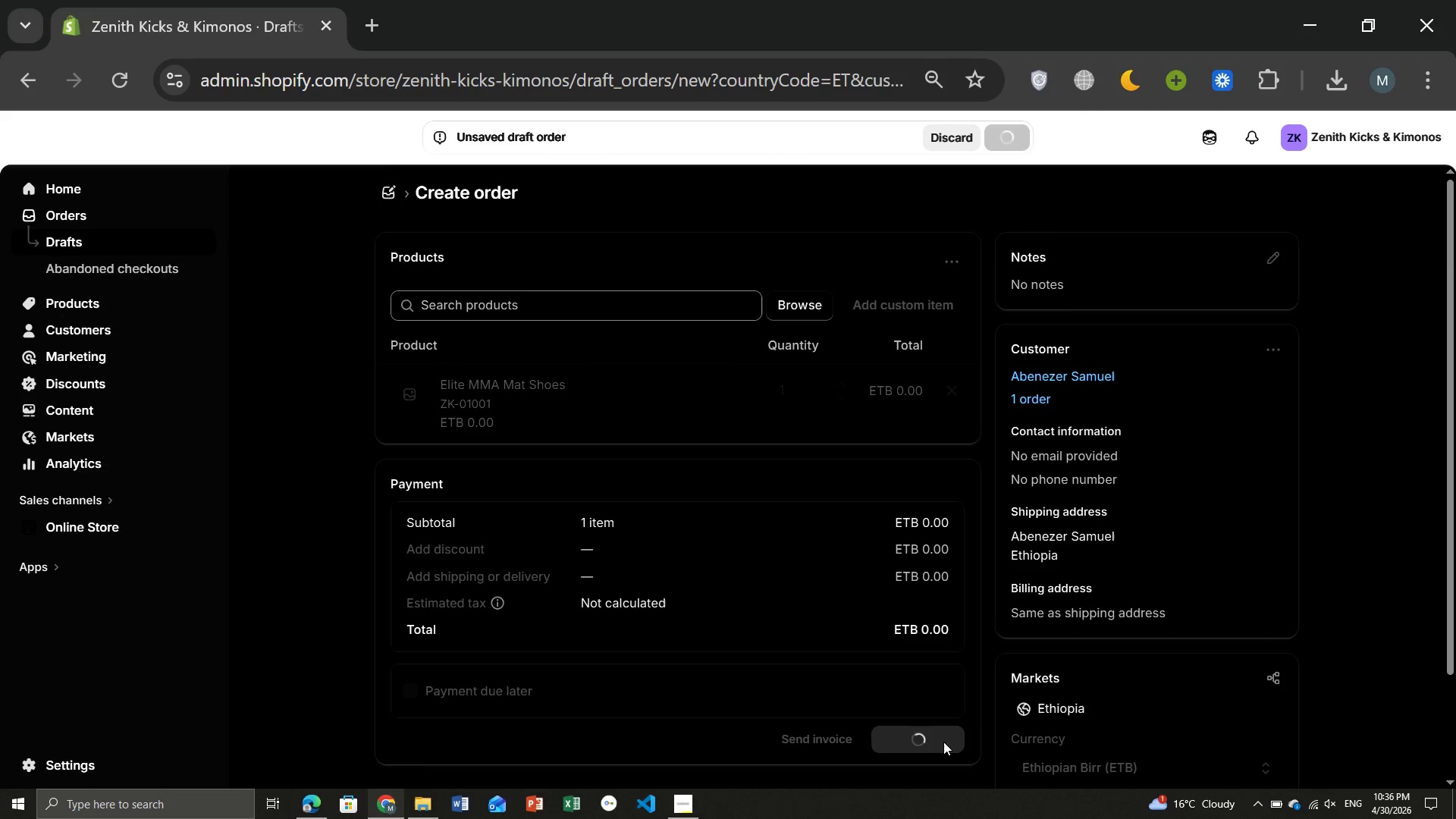 
mouse_move([923, 651])
 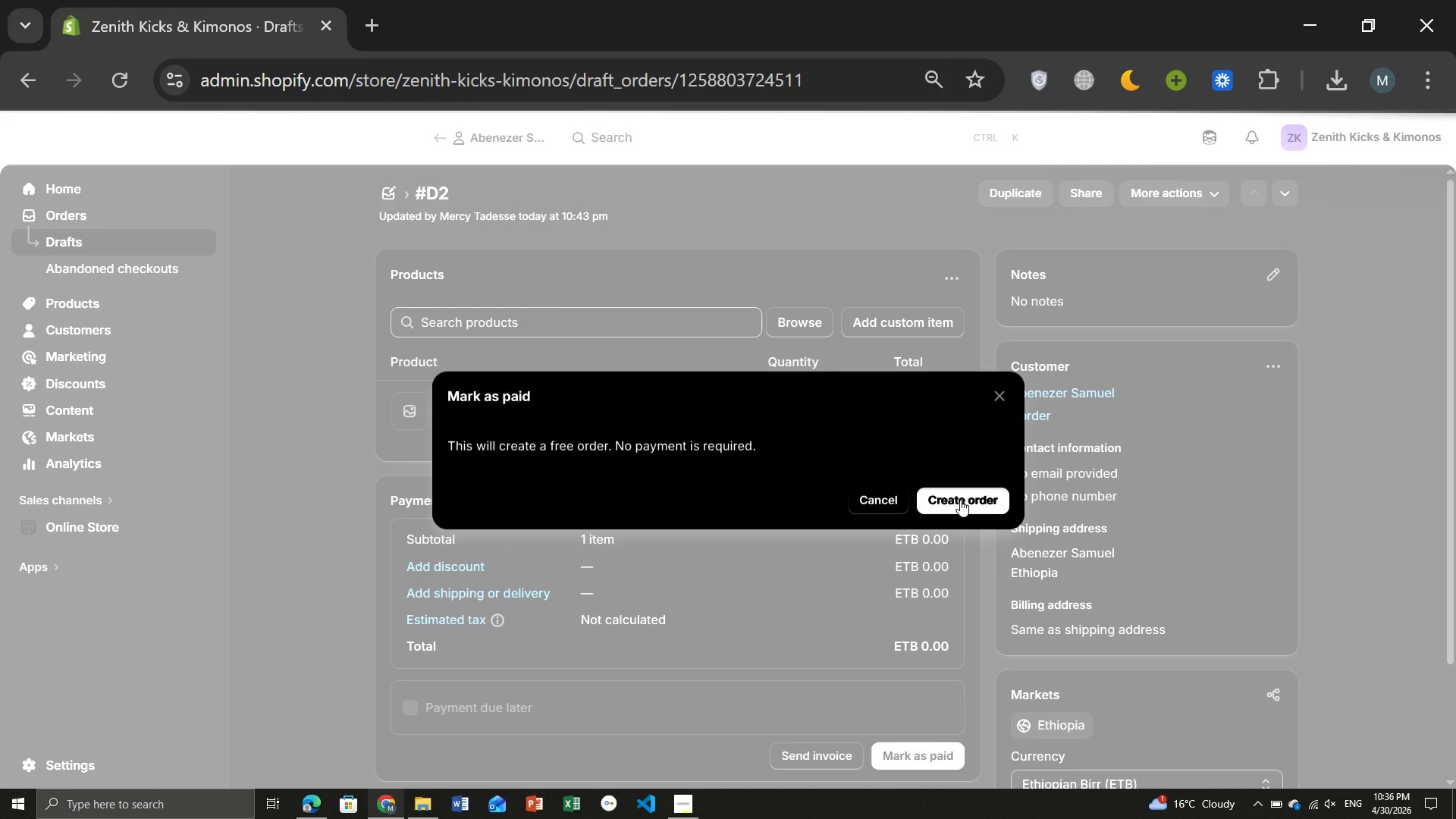 
left_click([960, 500])
 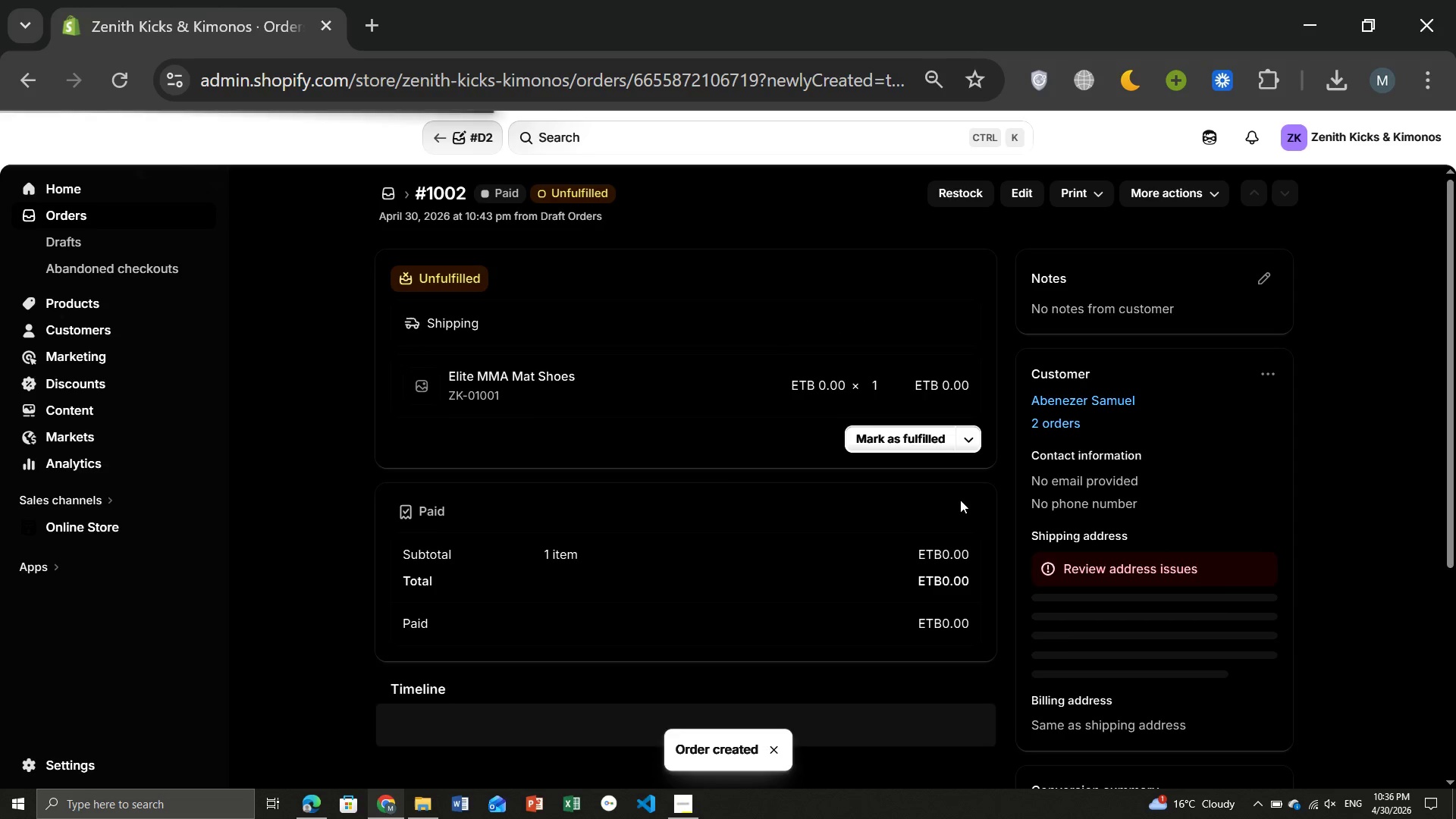 
wait(7.41)
 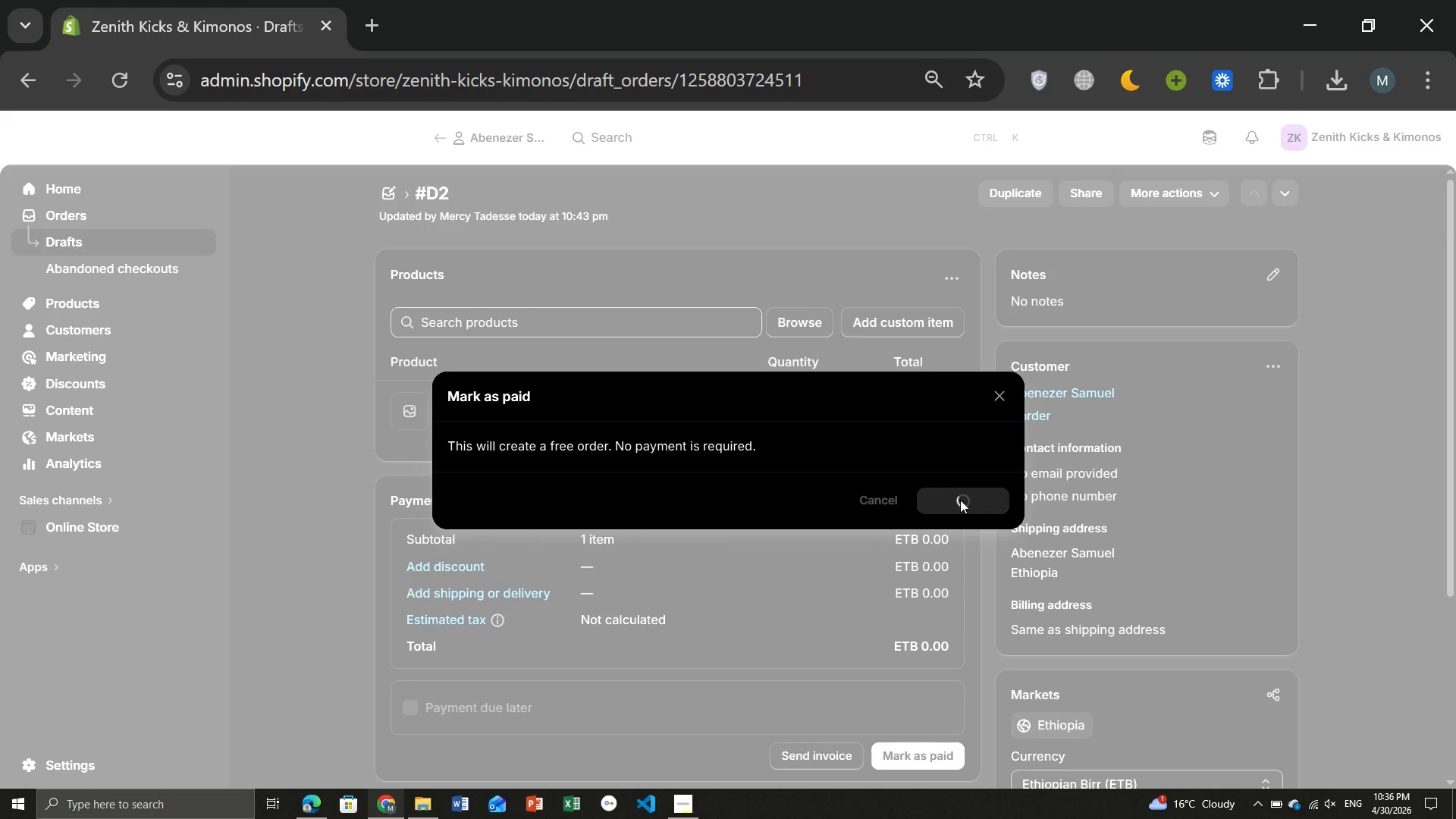 
left_click([907, 431])
 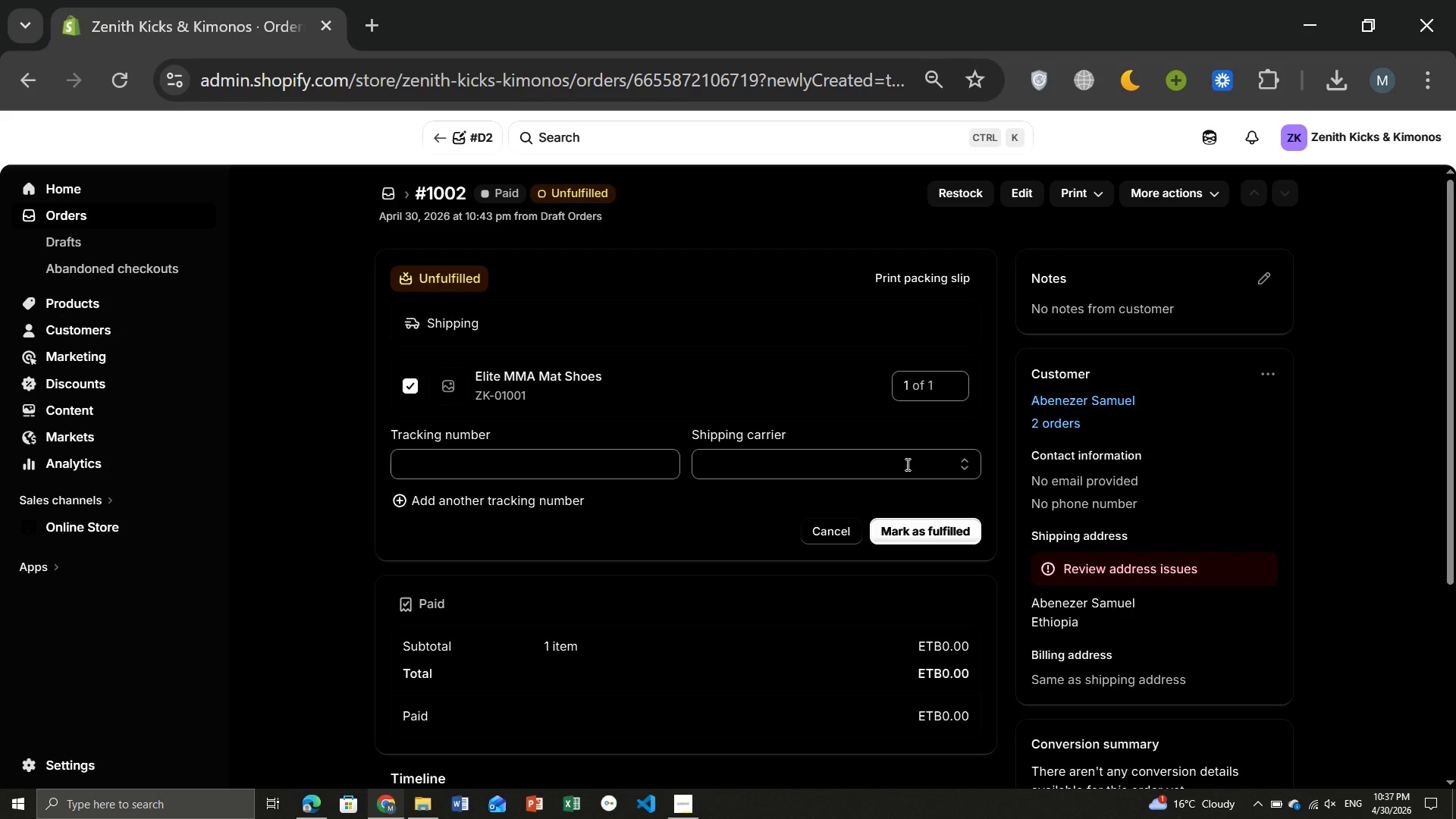 
wait(12.09)
 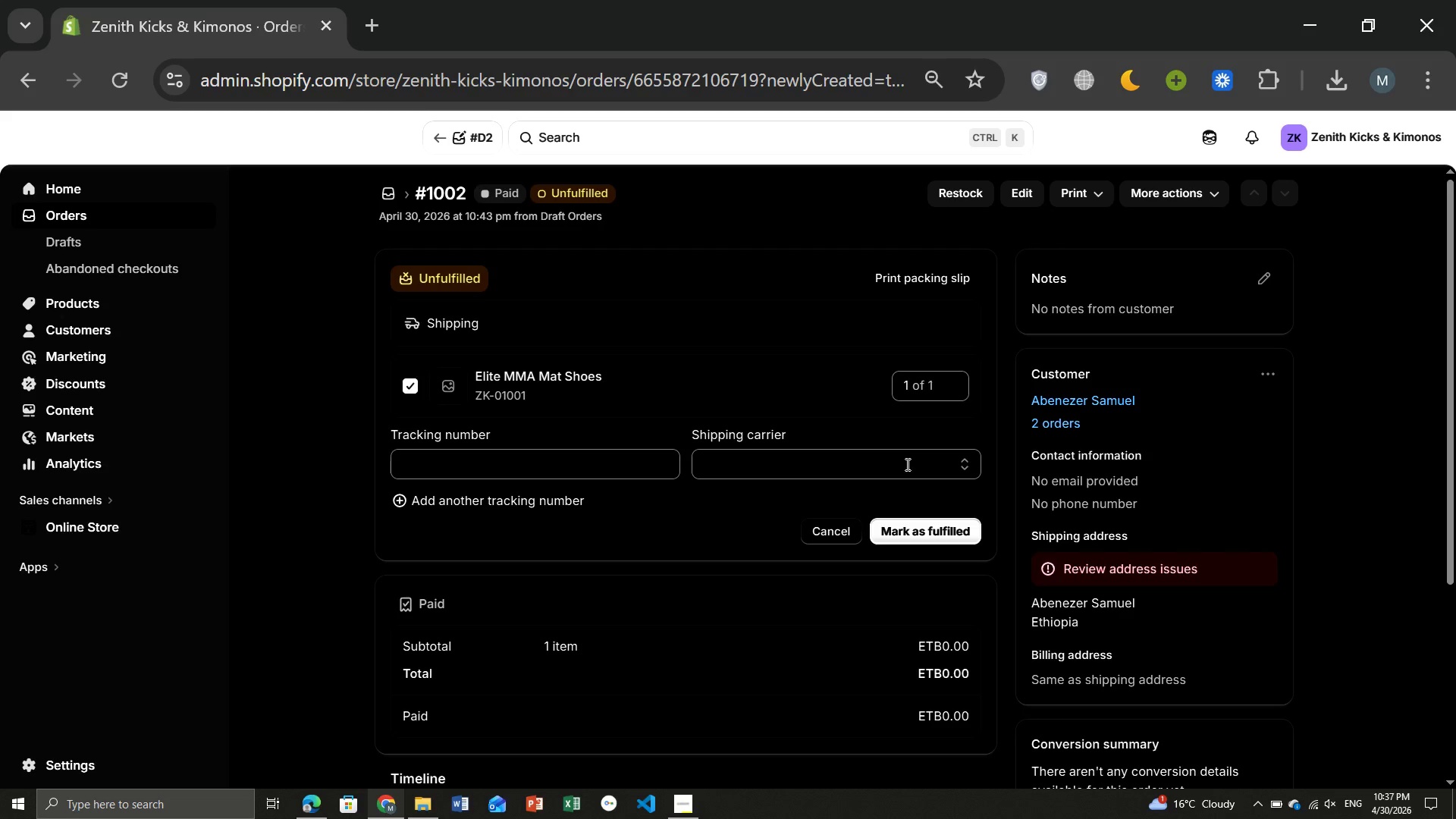 
left_click([902, 529])
 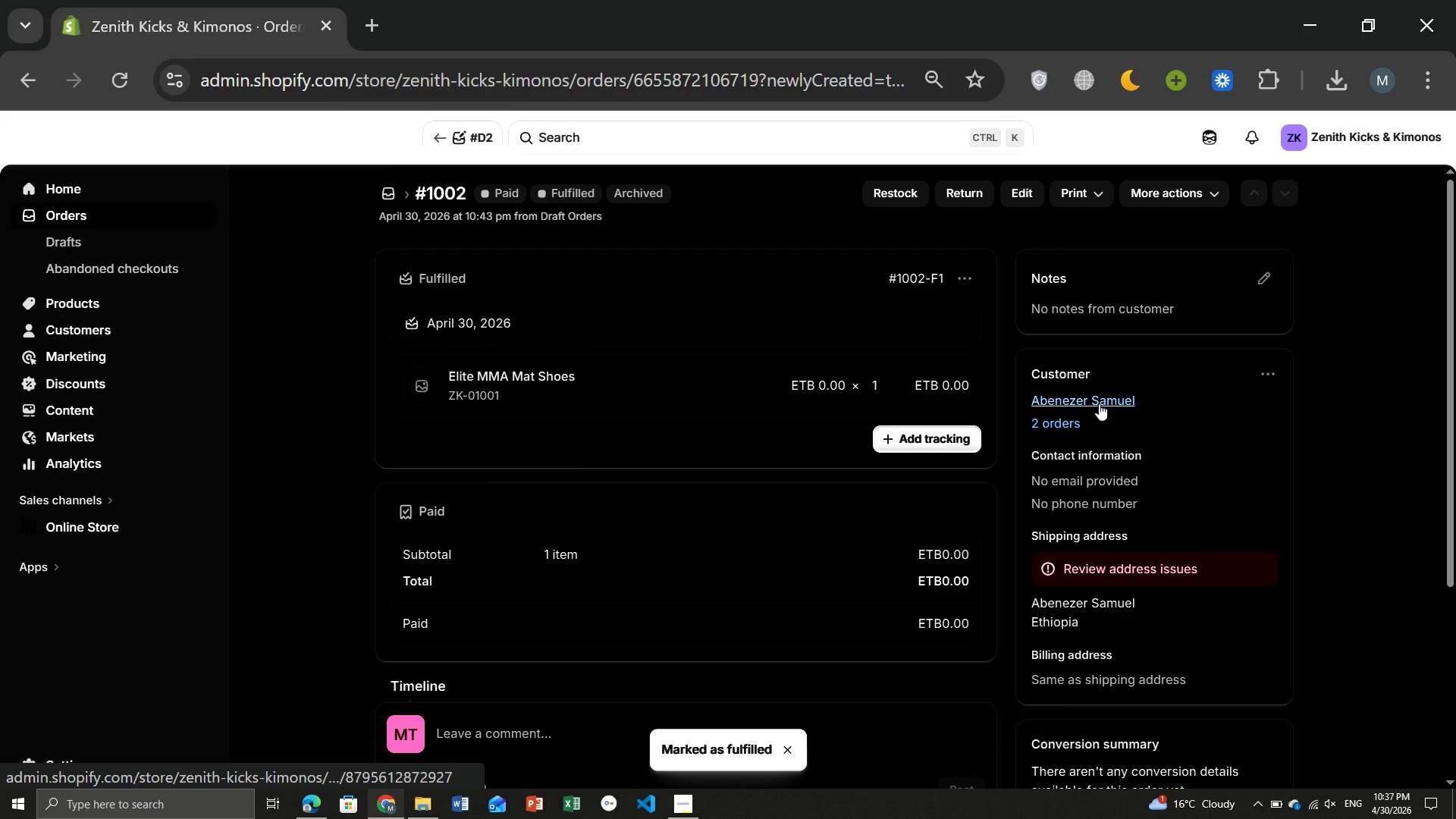 
wait(10.73)
 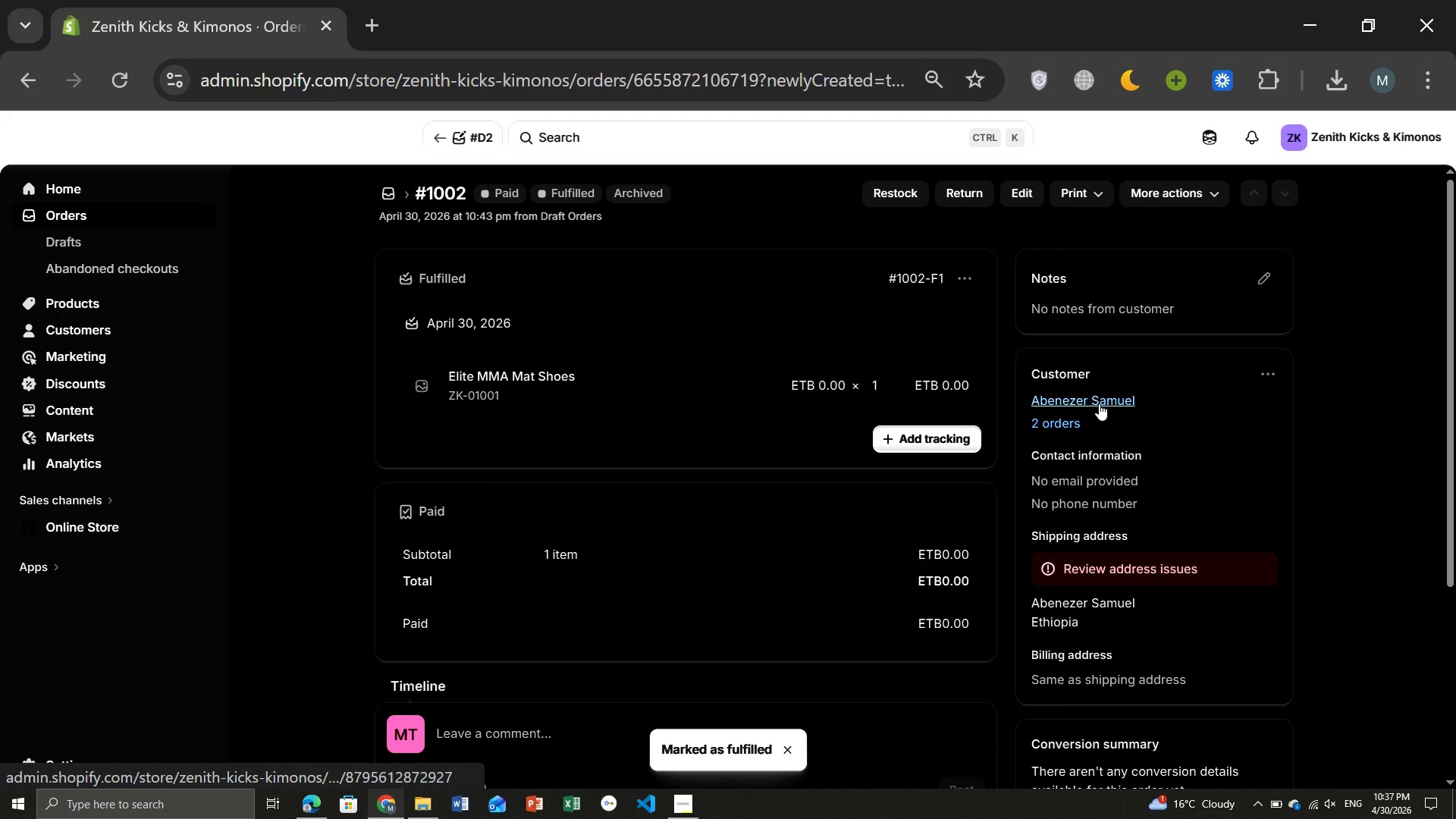 
left_click([1269, 375])
 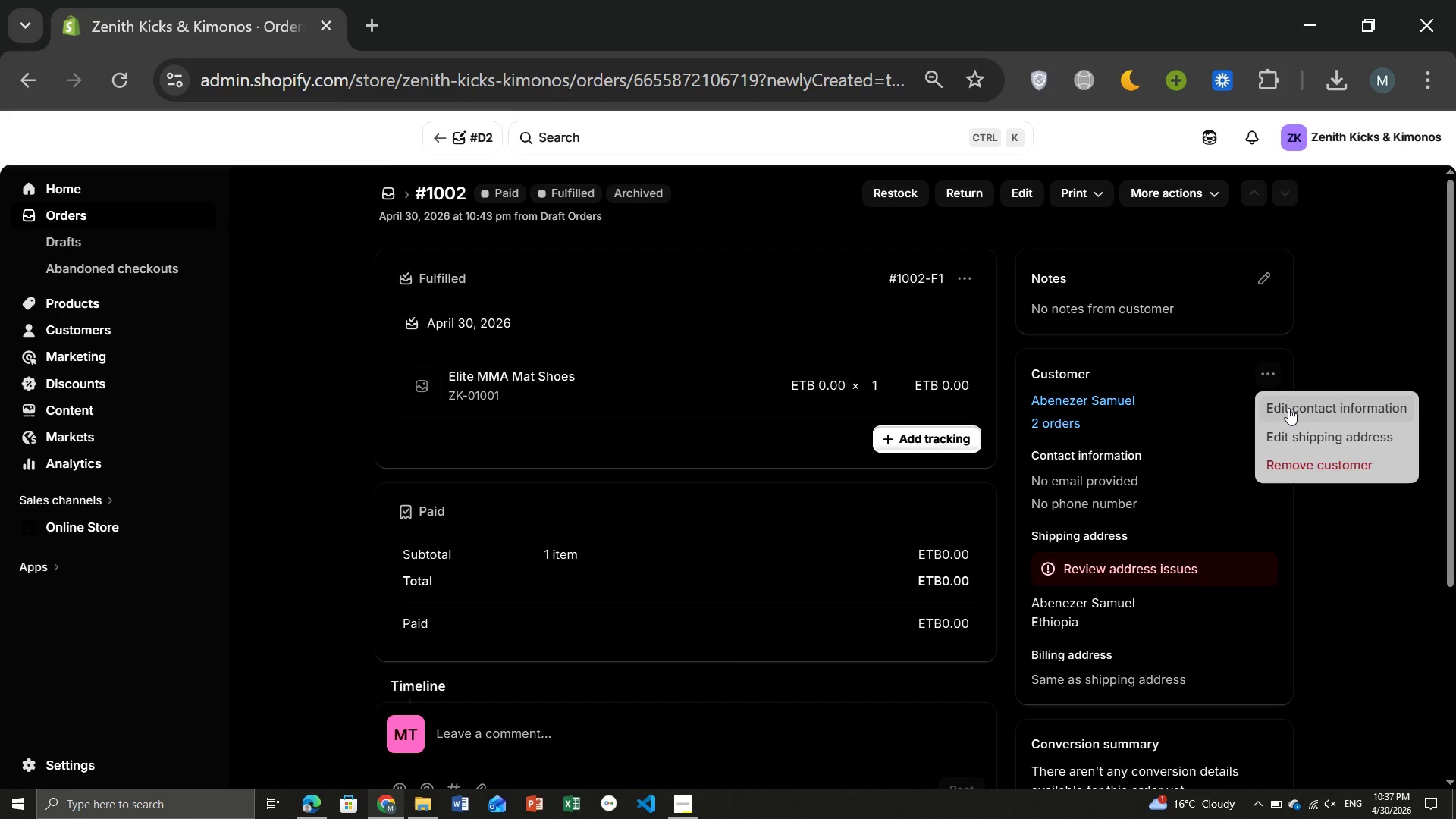 
wait(5.78)
 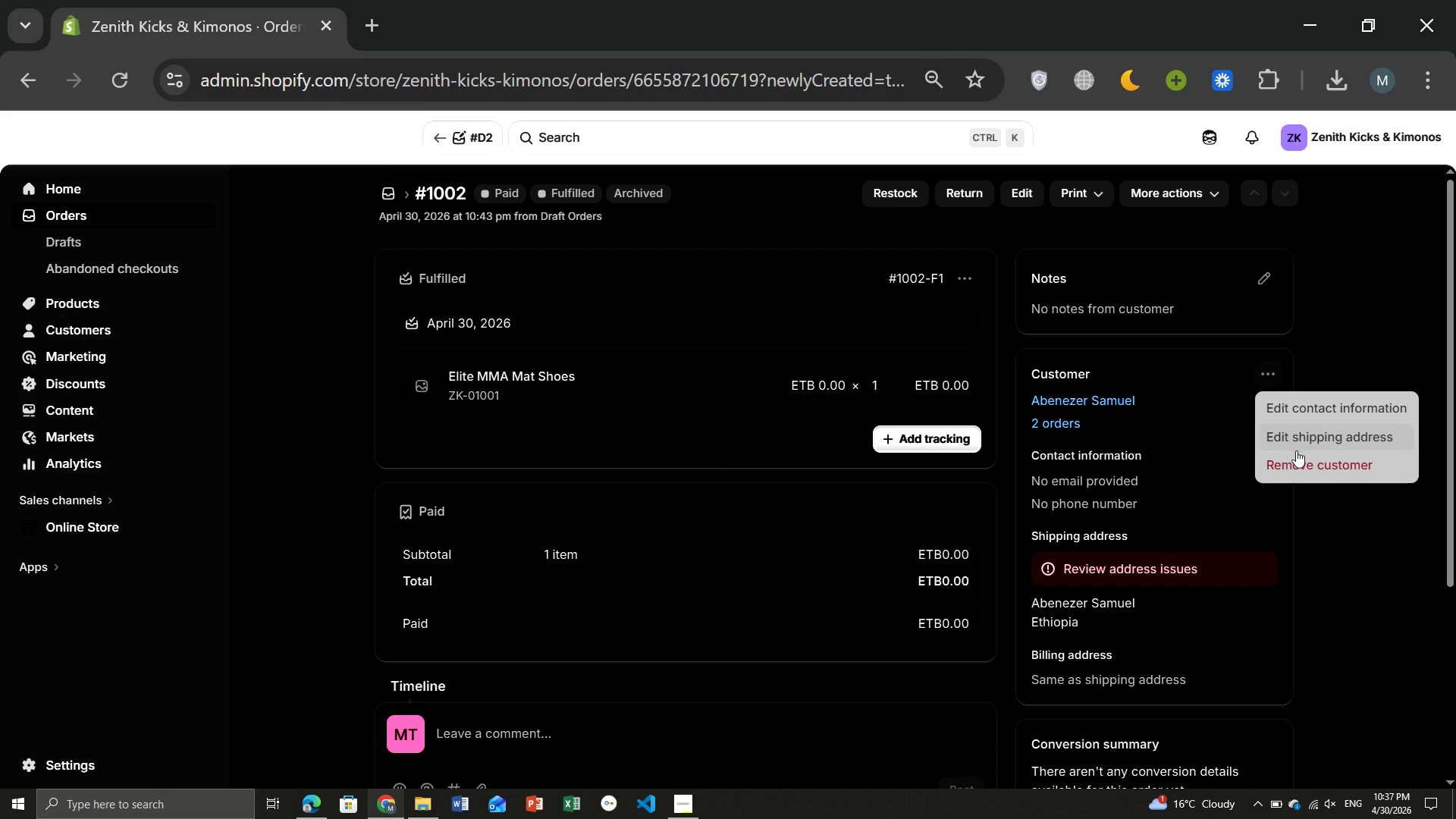 
left_click([1149, 366])
 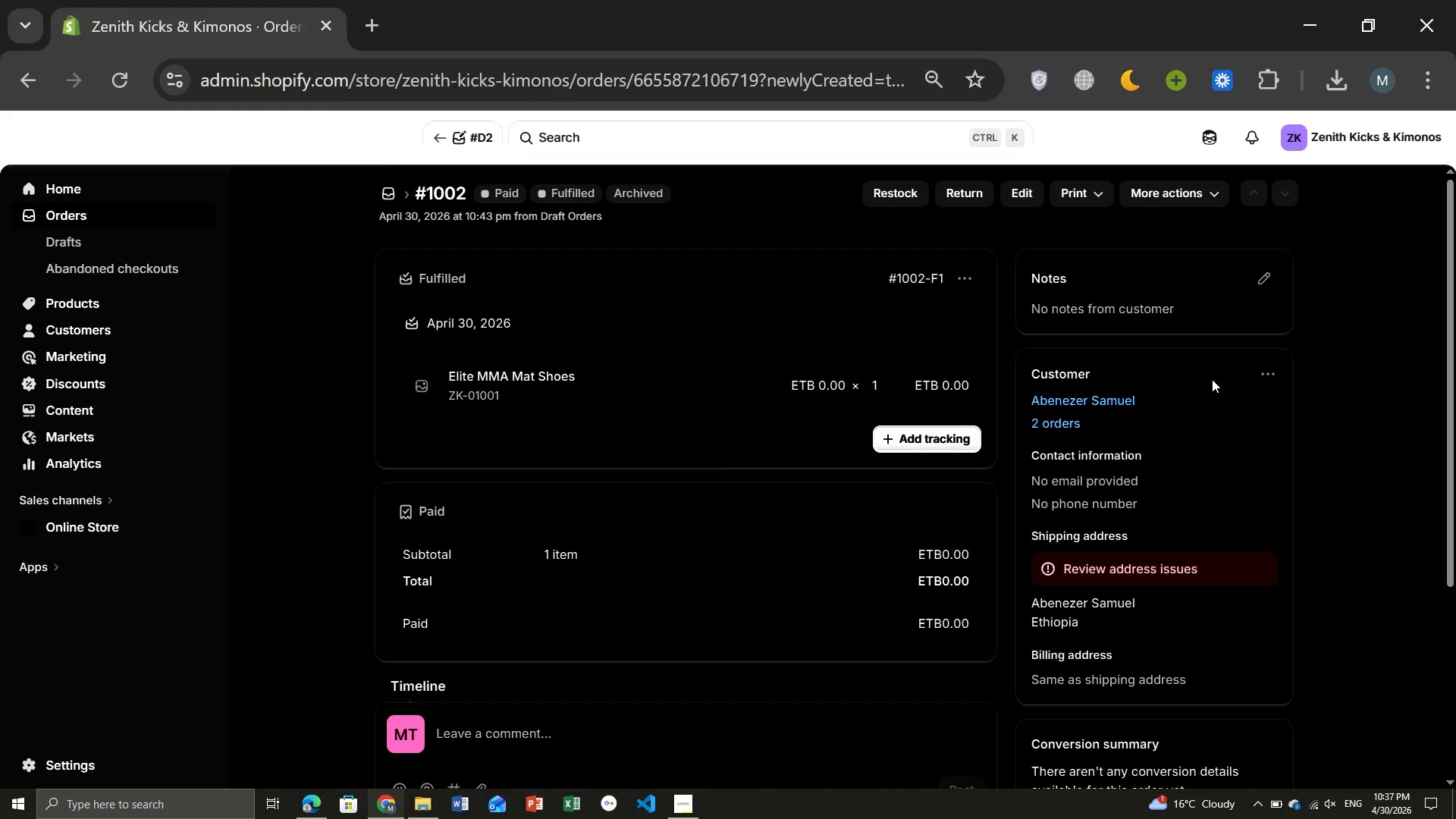 
mouse_move([1263, 568])
 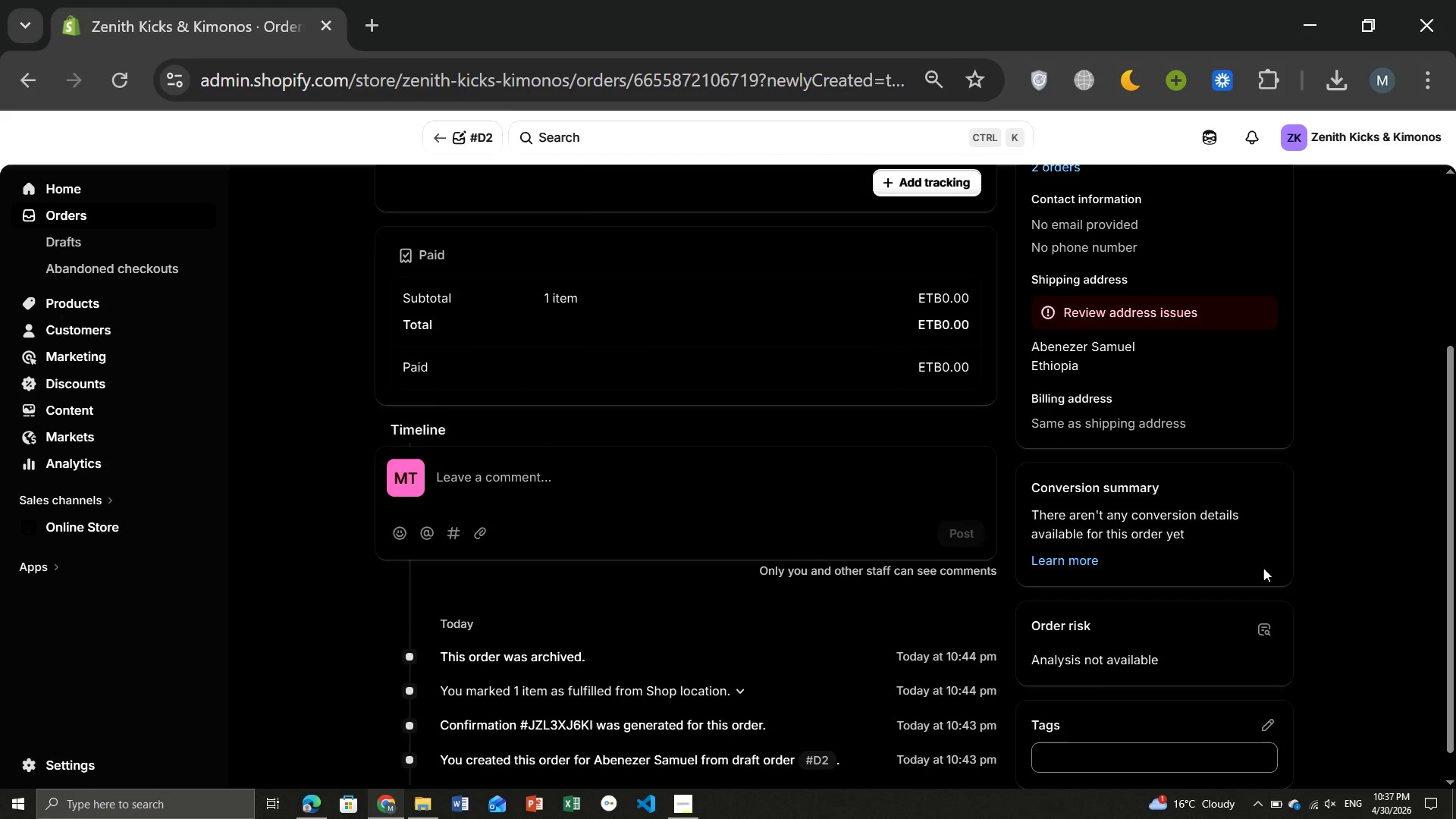 
mouse_move([1245, 571])
 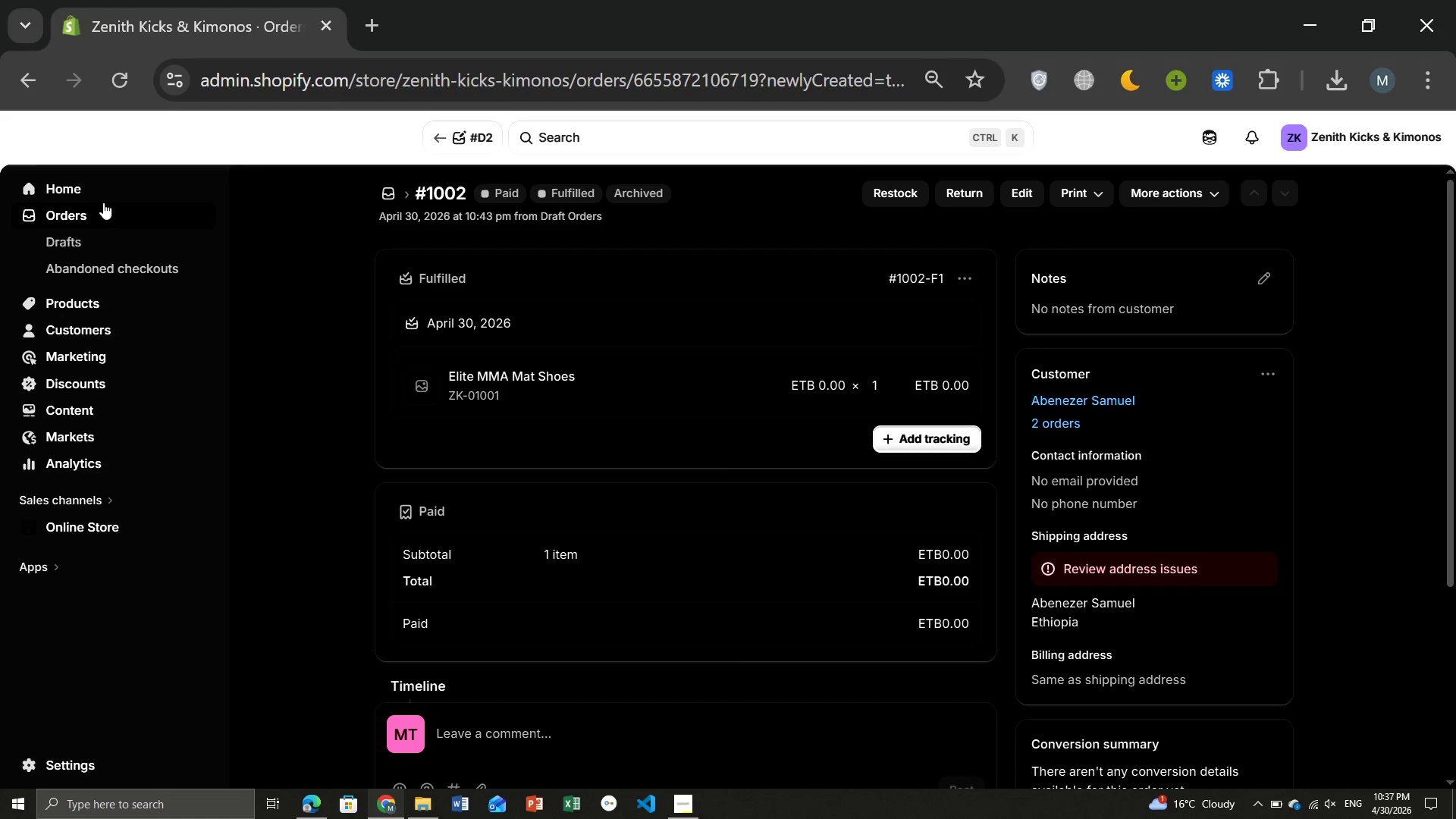 
left_click([82, 204])
 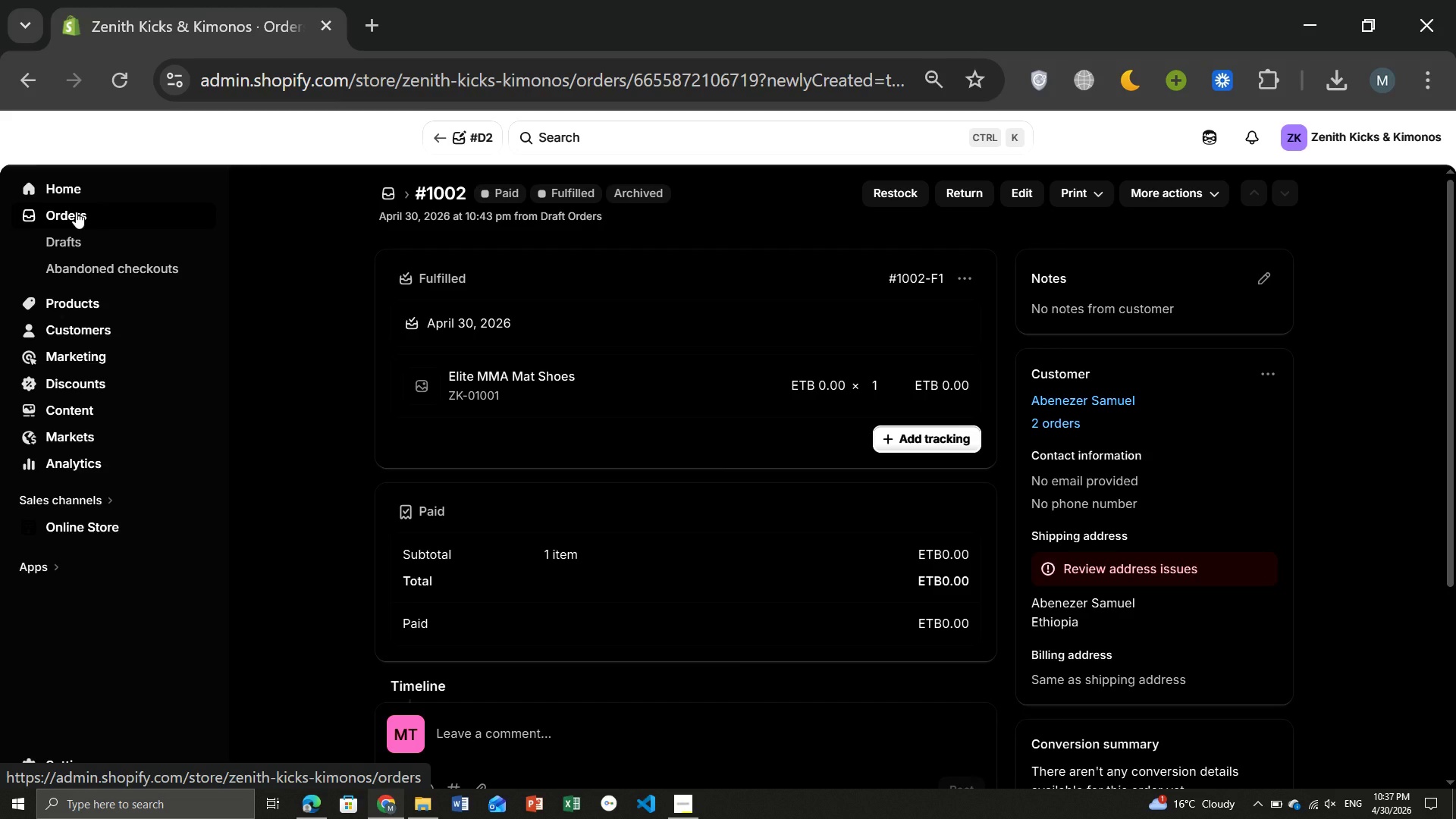 
left_click([76, 212])
 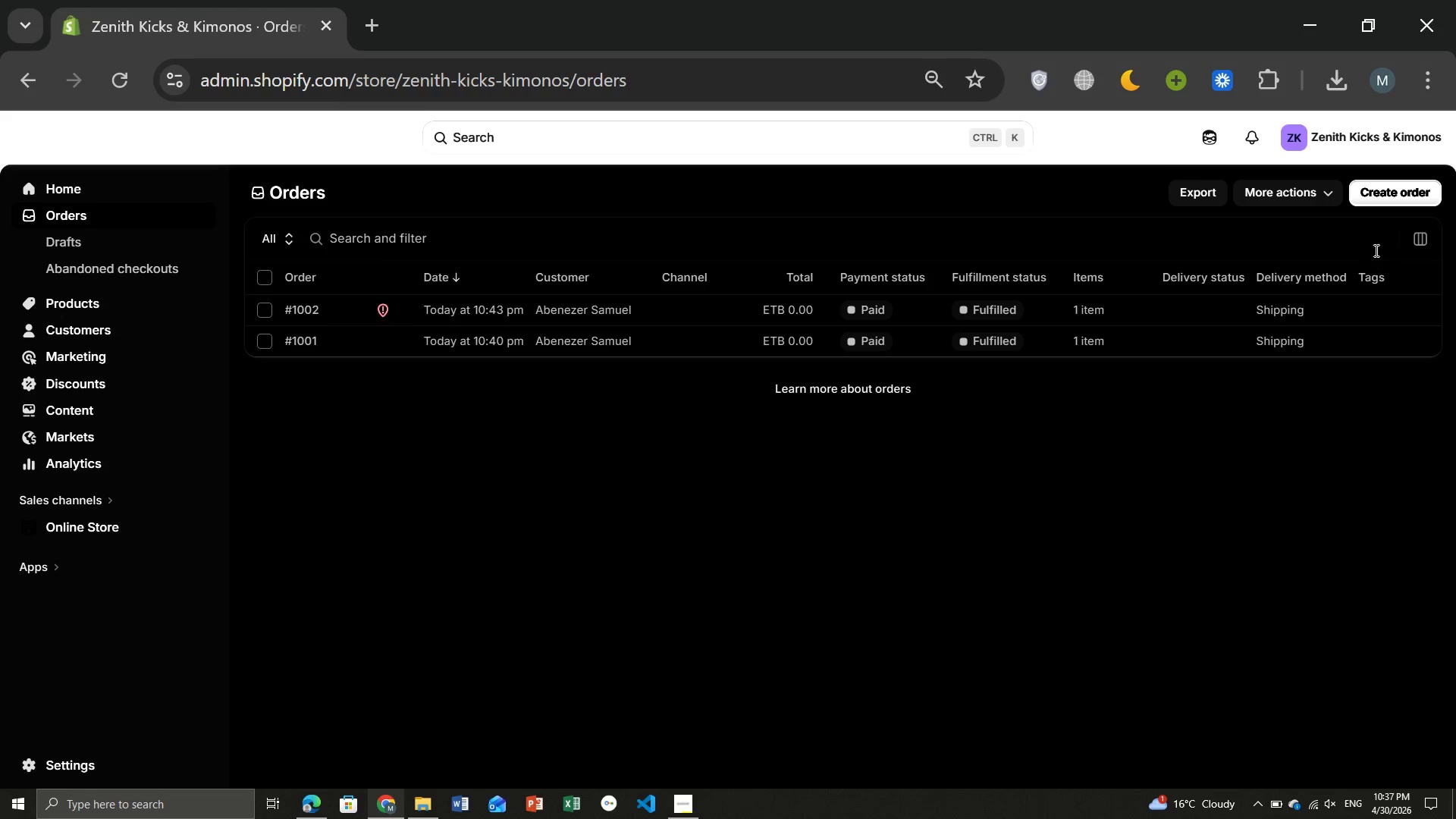 
wait(5.38)
 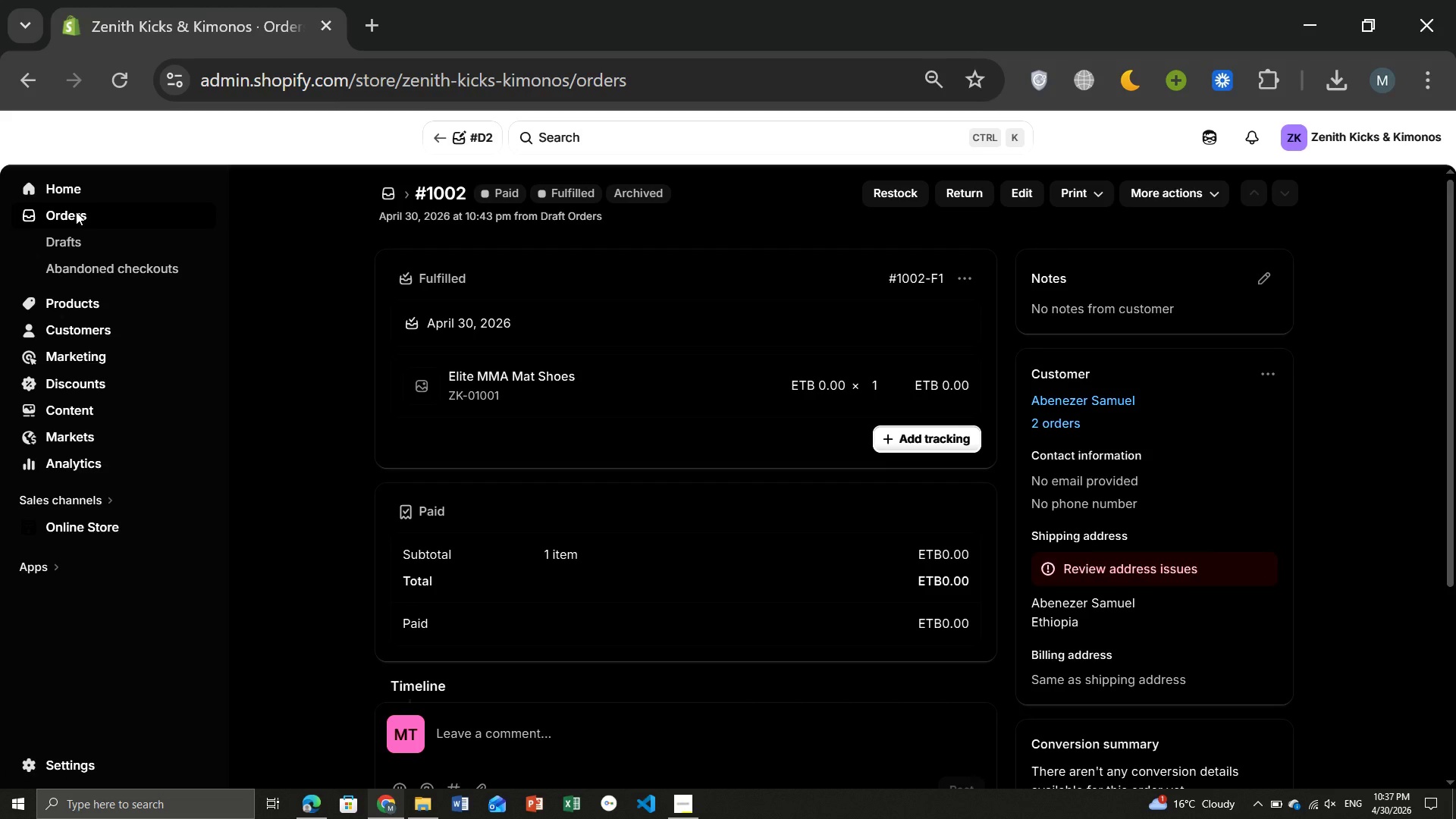 
left_click([1373, 196])
 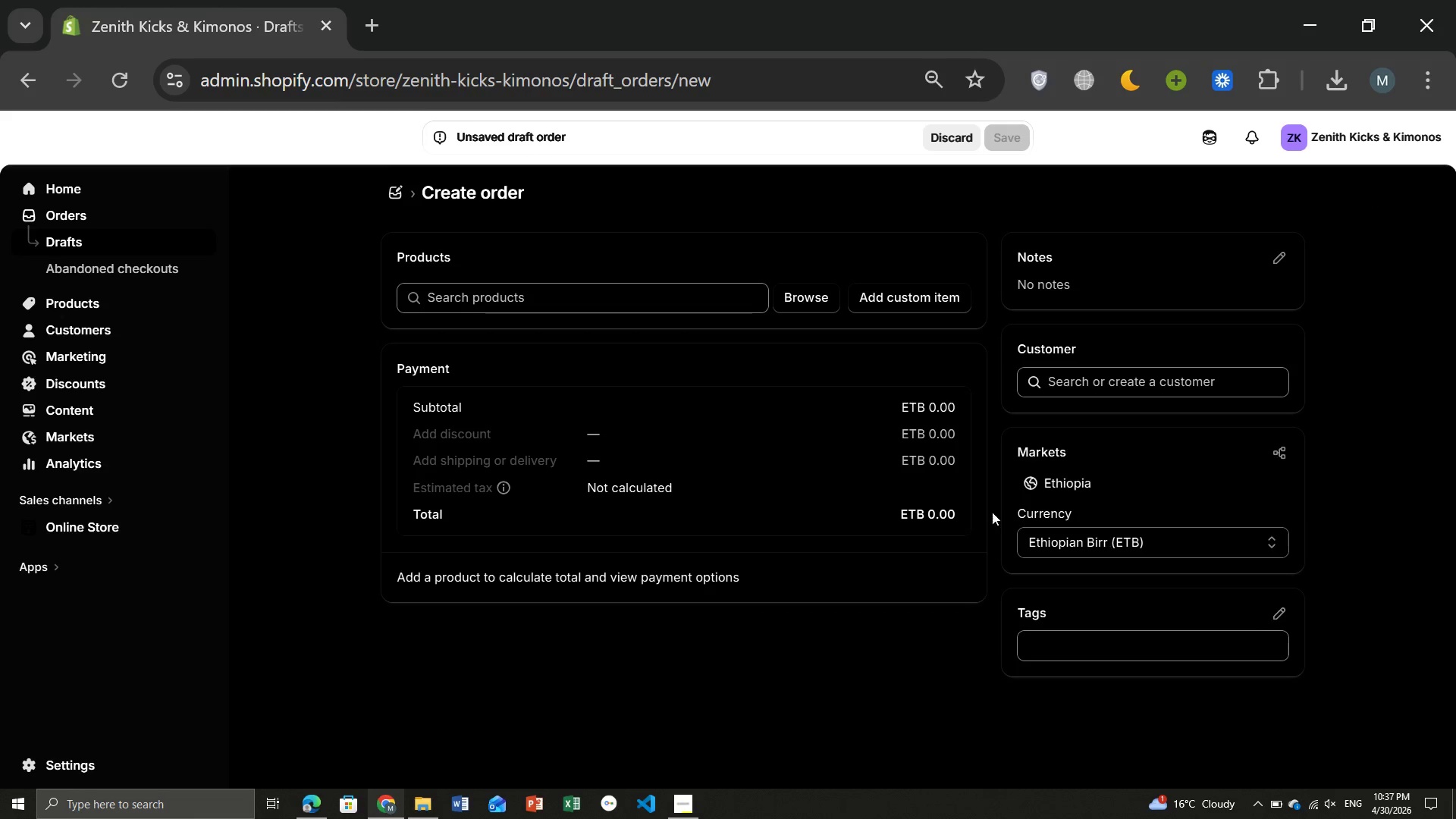 
wait(7.2)
 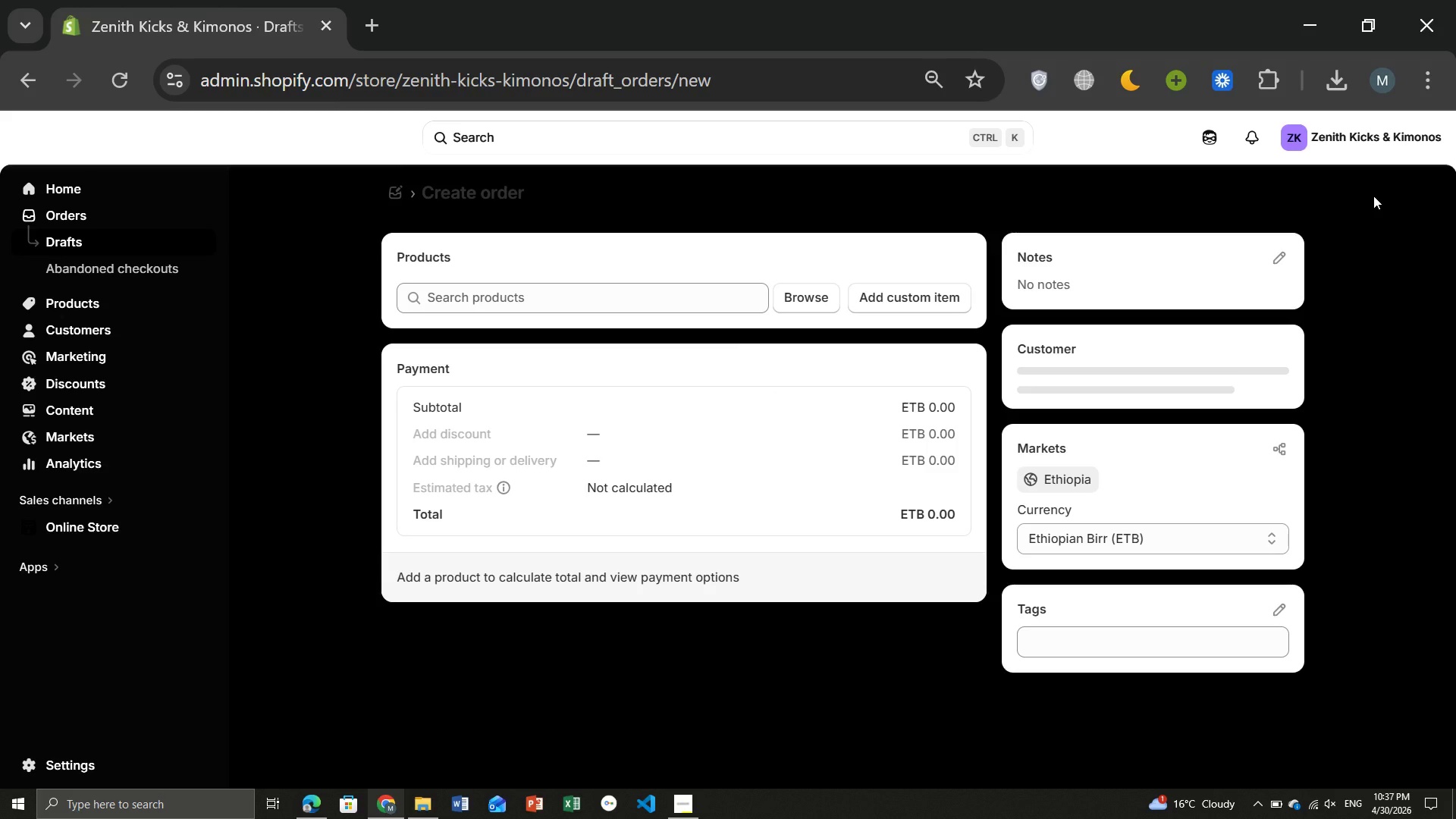 
left_click([1112, 385])
 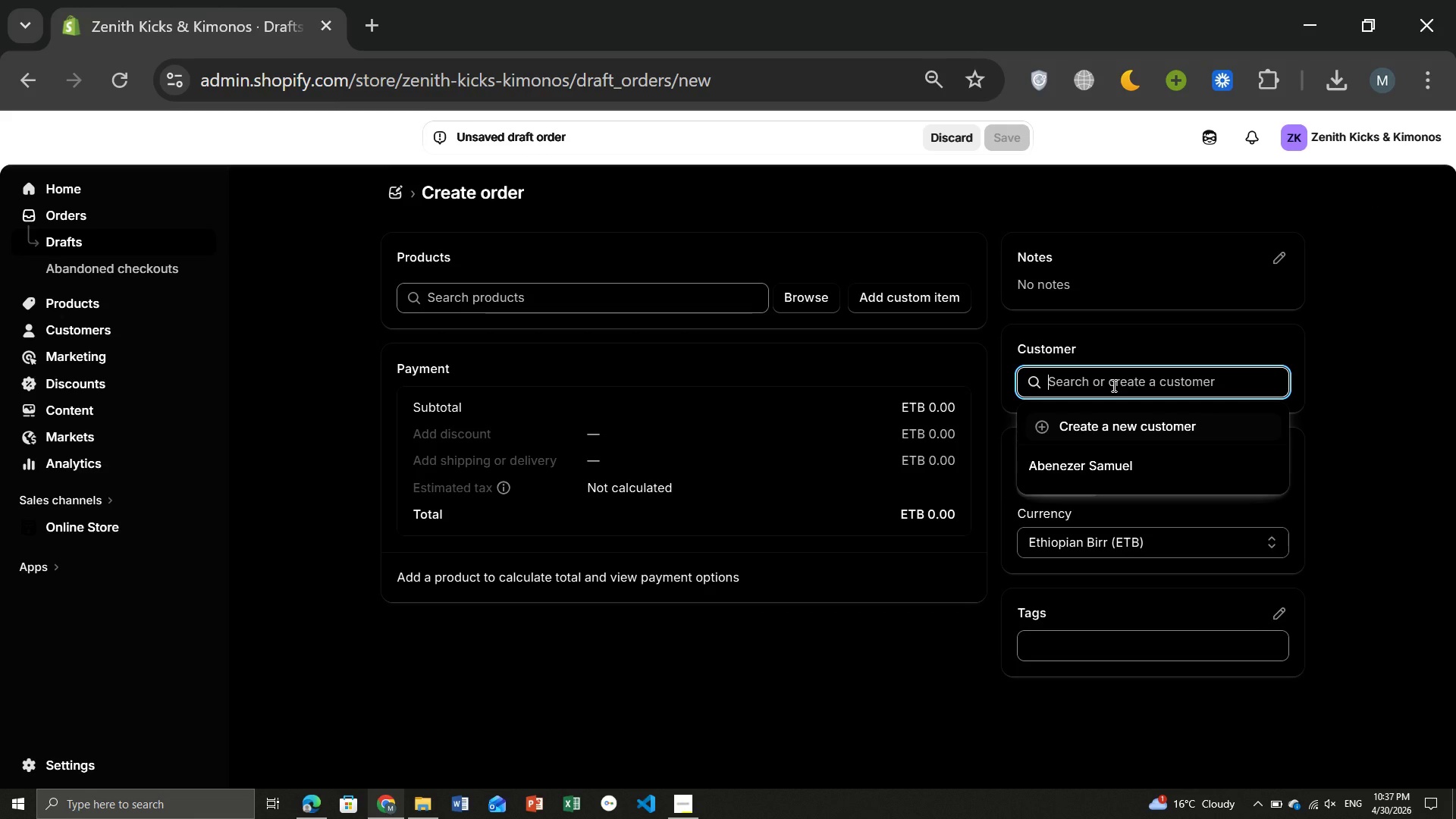 
wait(6.17)
 